 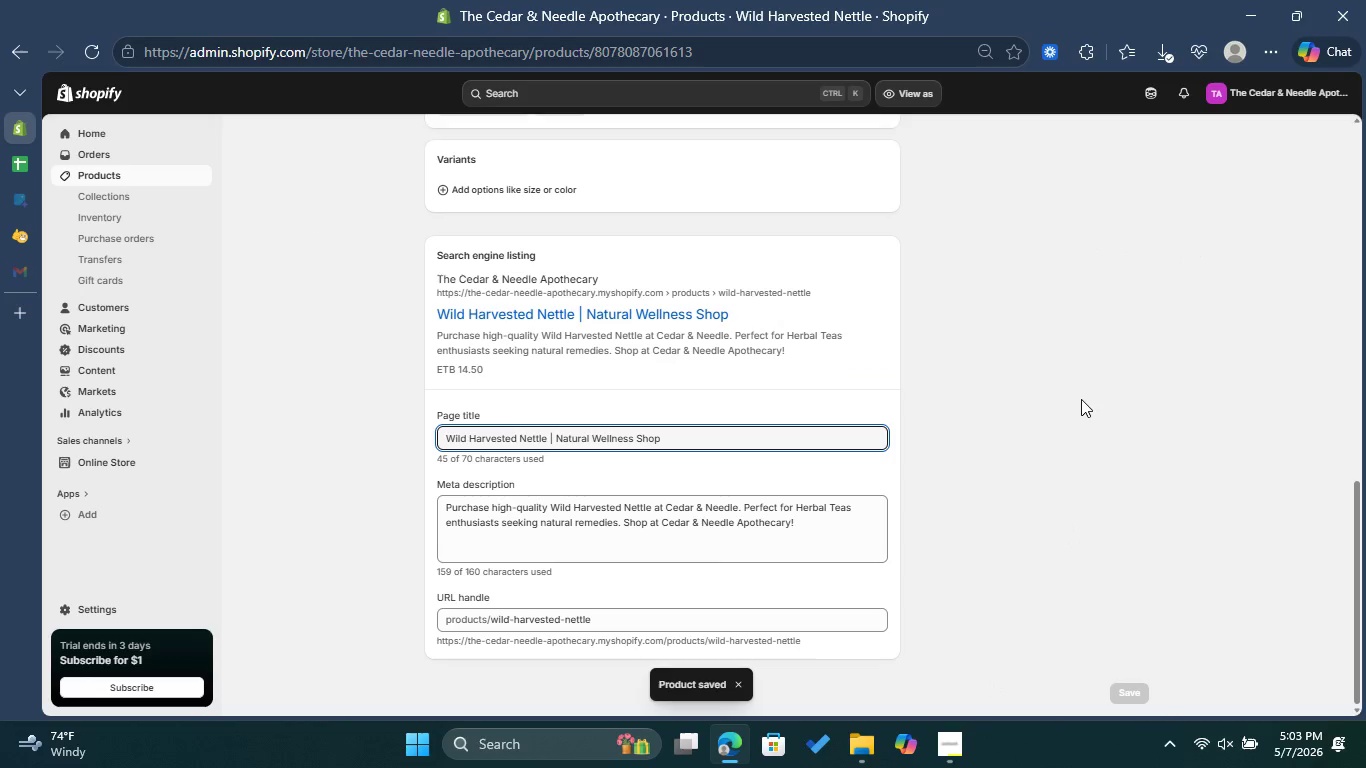 
scroll: coordinate [1083, 398], scroll_direction: up, amount: 1.0
 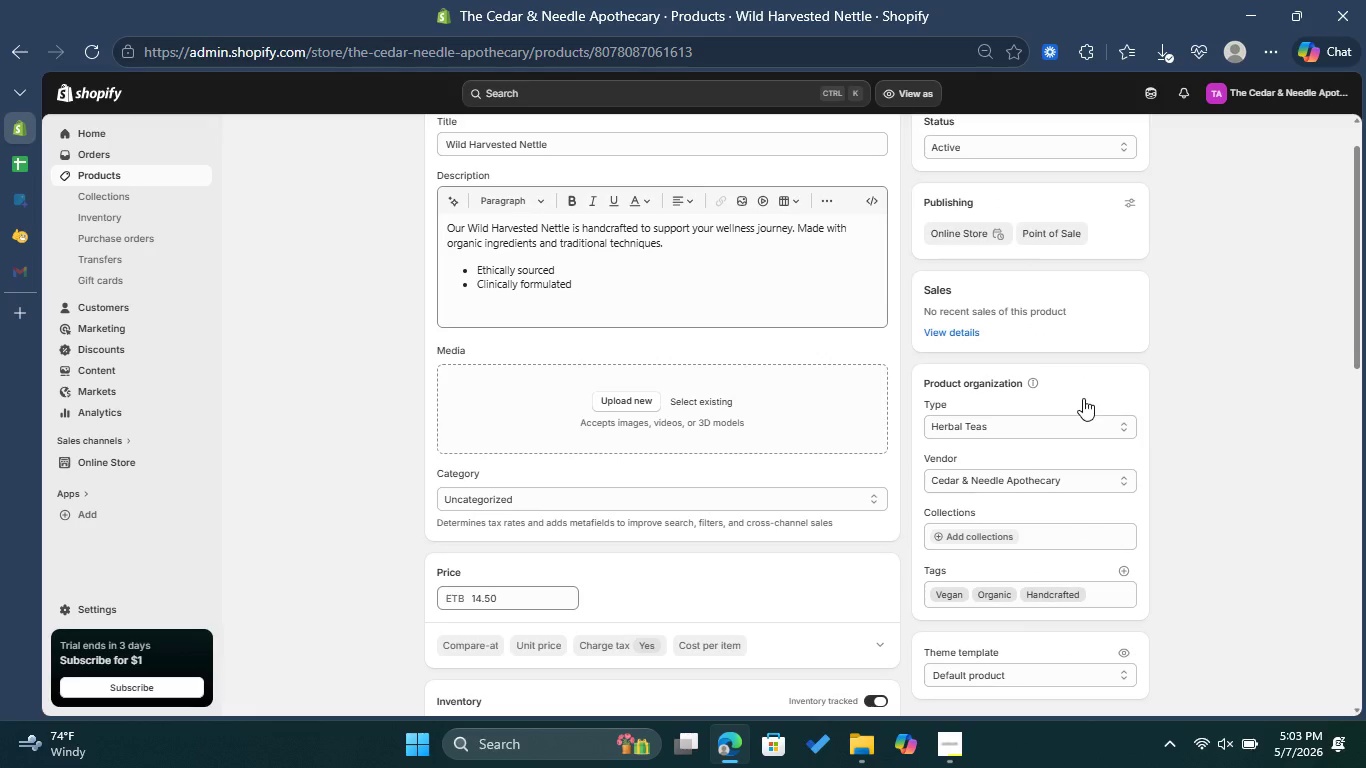 
left_click([21, 162])
 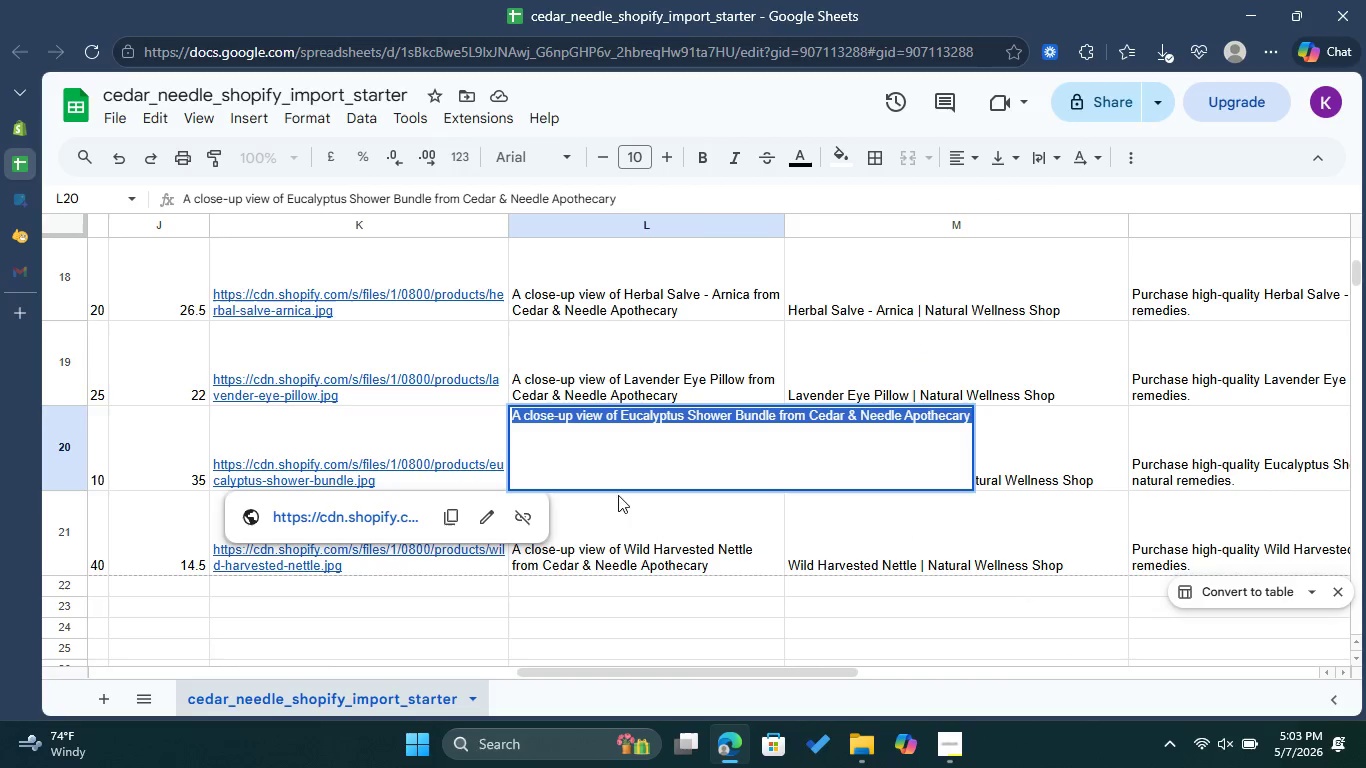 
double_click([640, 525])
 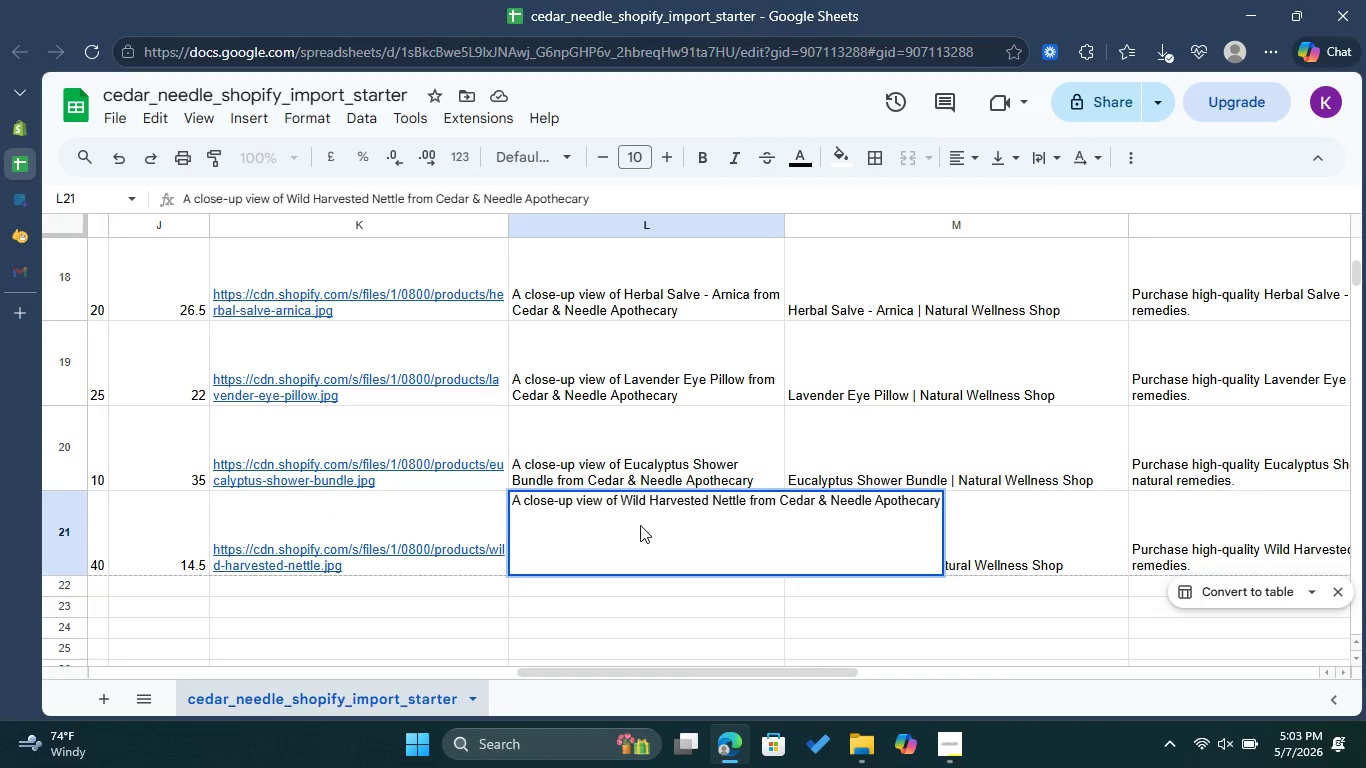 
key(Control+A)
 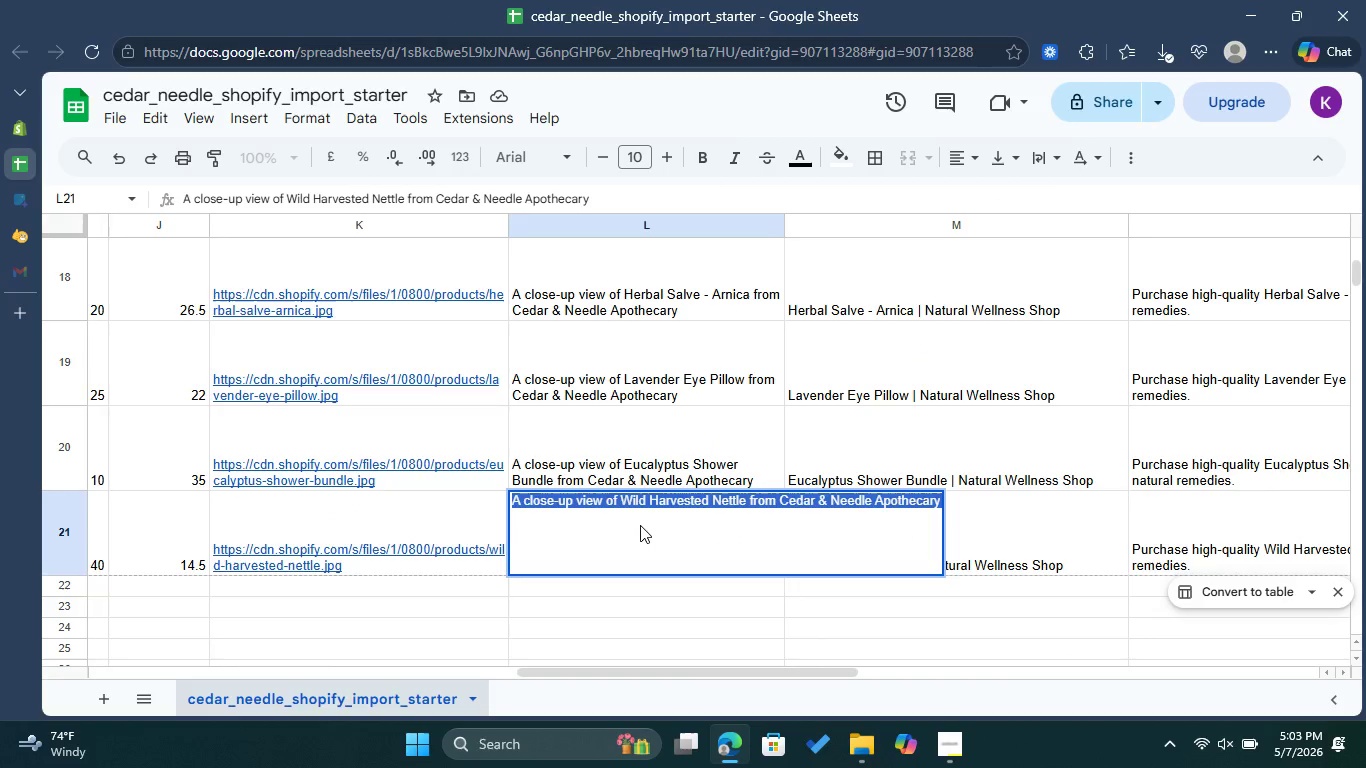 
key(Control+C)
 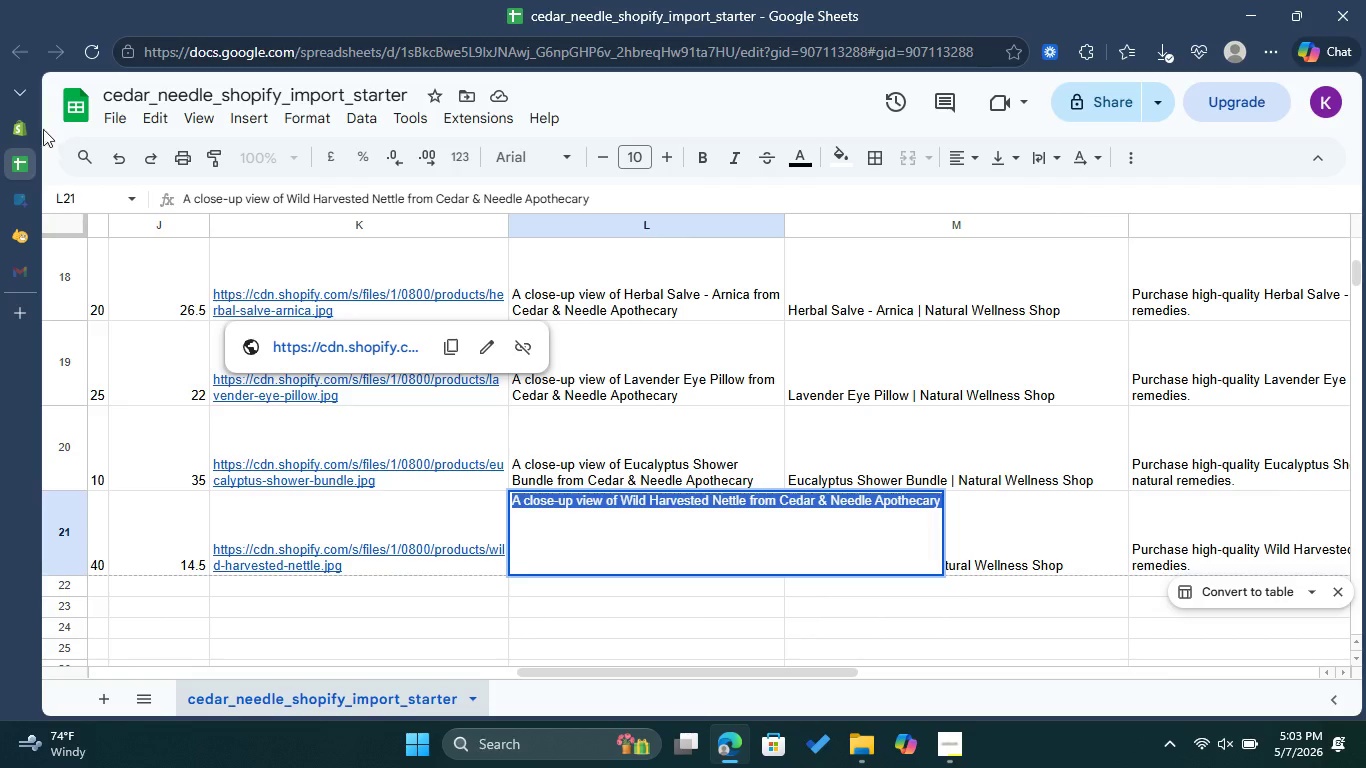 
left_click([12, 120])
 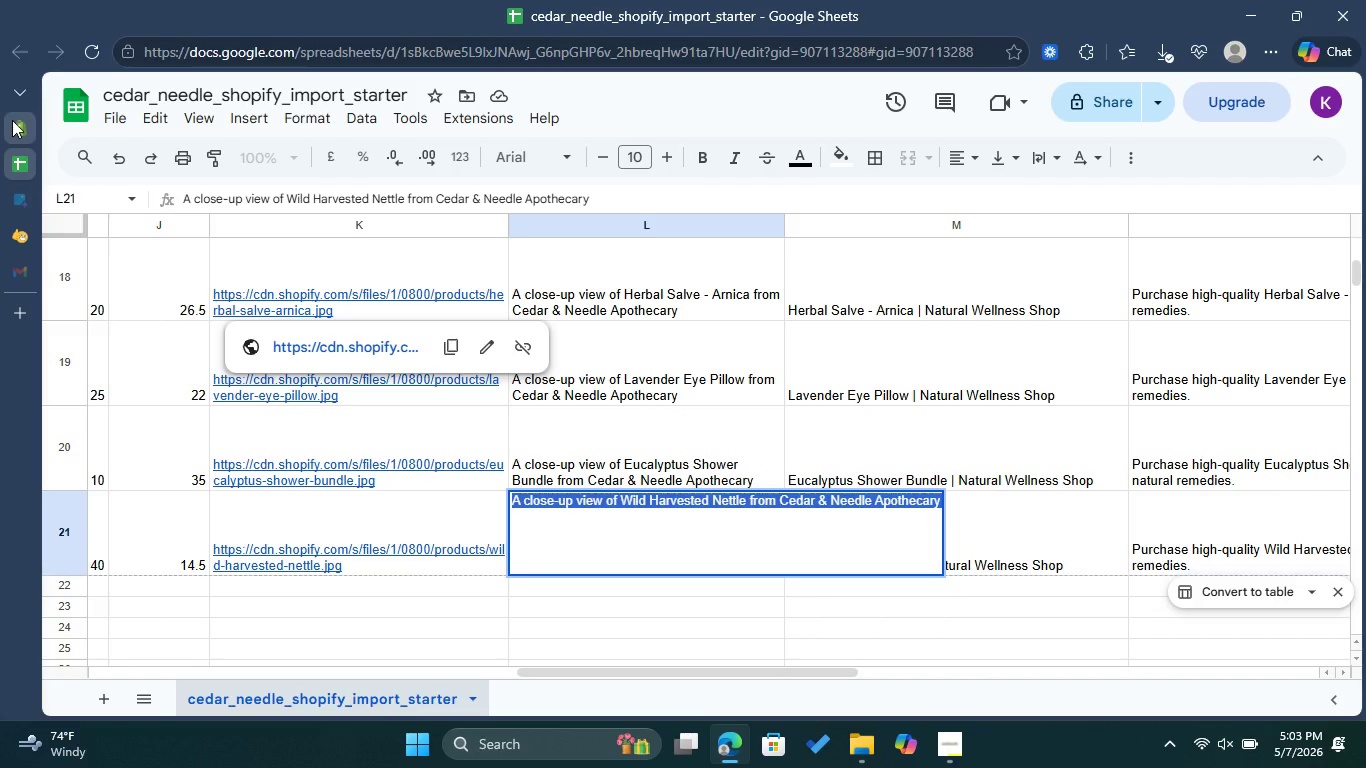 
scroll: coordinate [553, 285], scroll_direction: up, amount: 1.0
 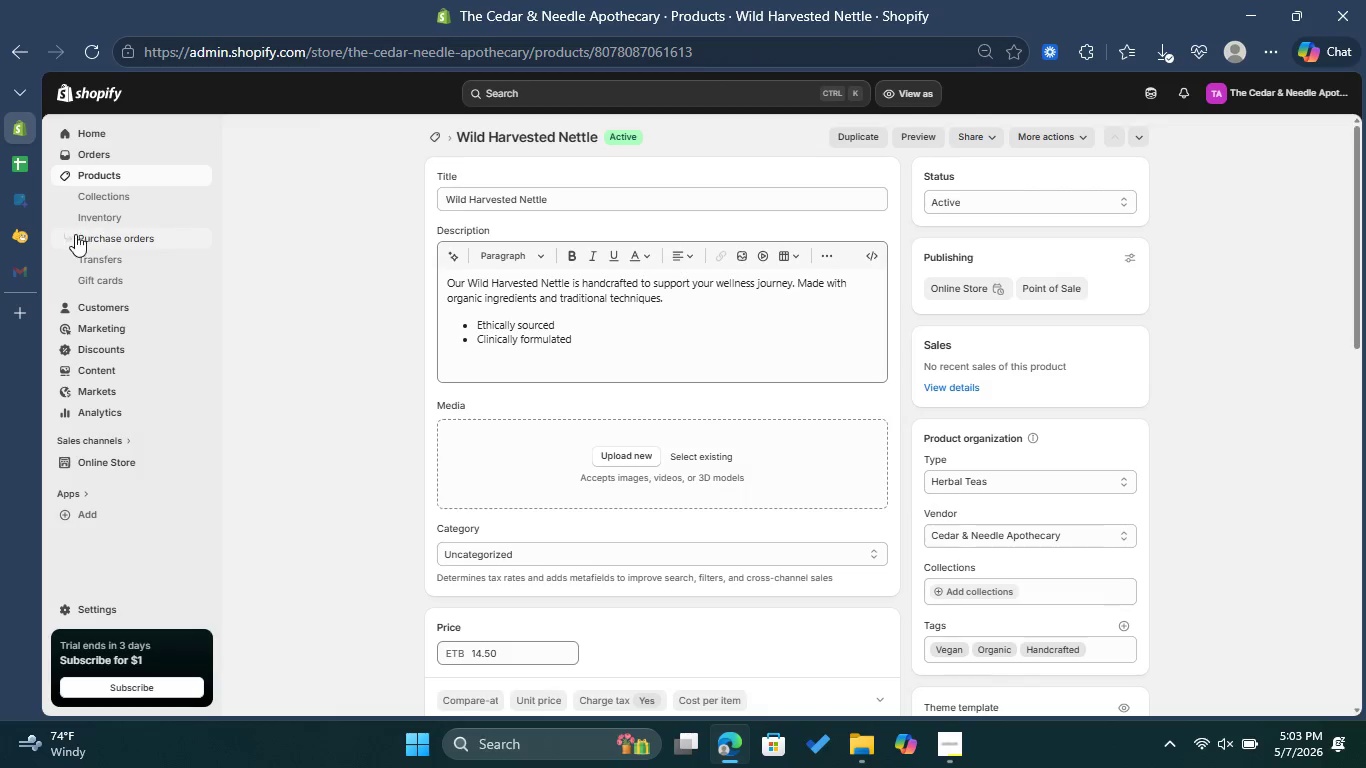 
left_click([29, 235])
 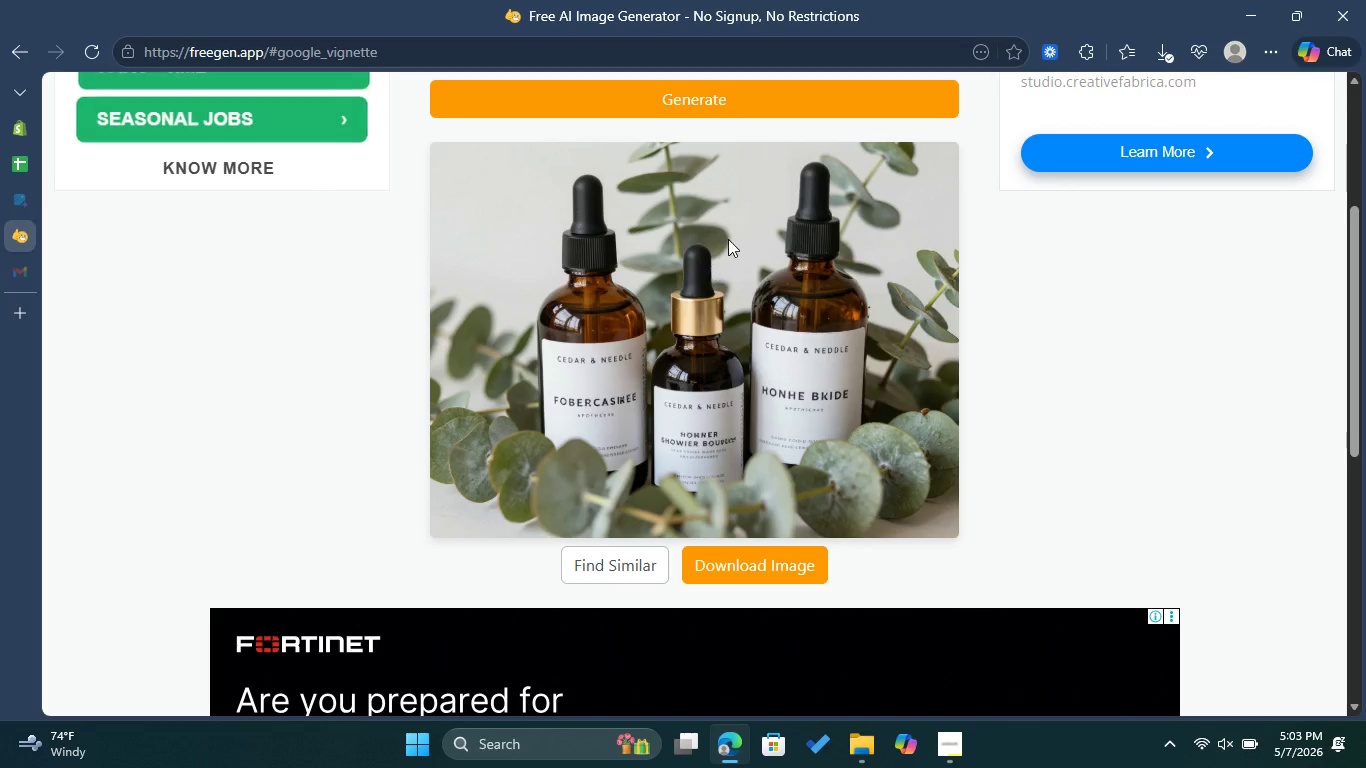 
scroll: coordinate [731, 235], scroll_direction: up, amount: 4.0
 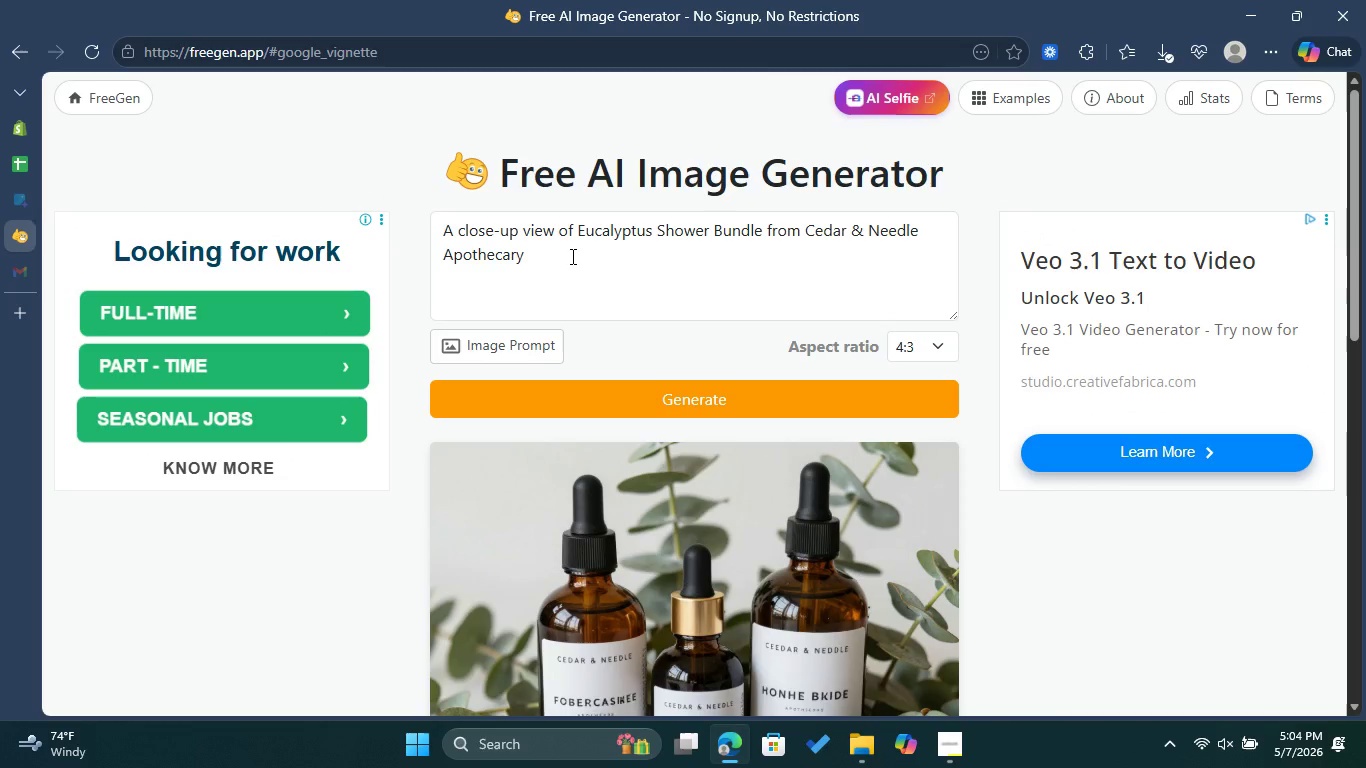 
left_click_drag(start_coordinate=[565, 256], to_coordinate=[429, 238])
 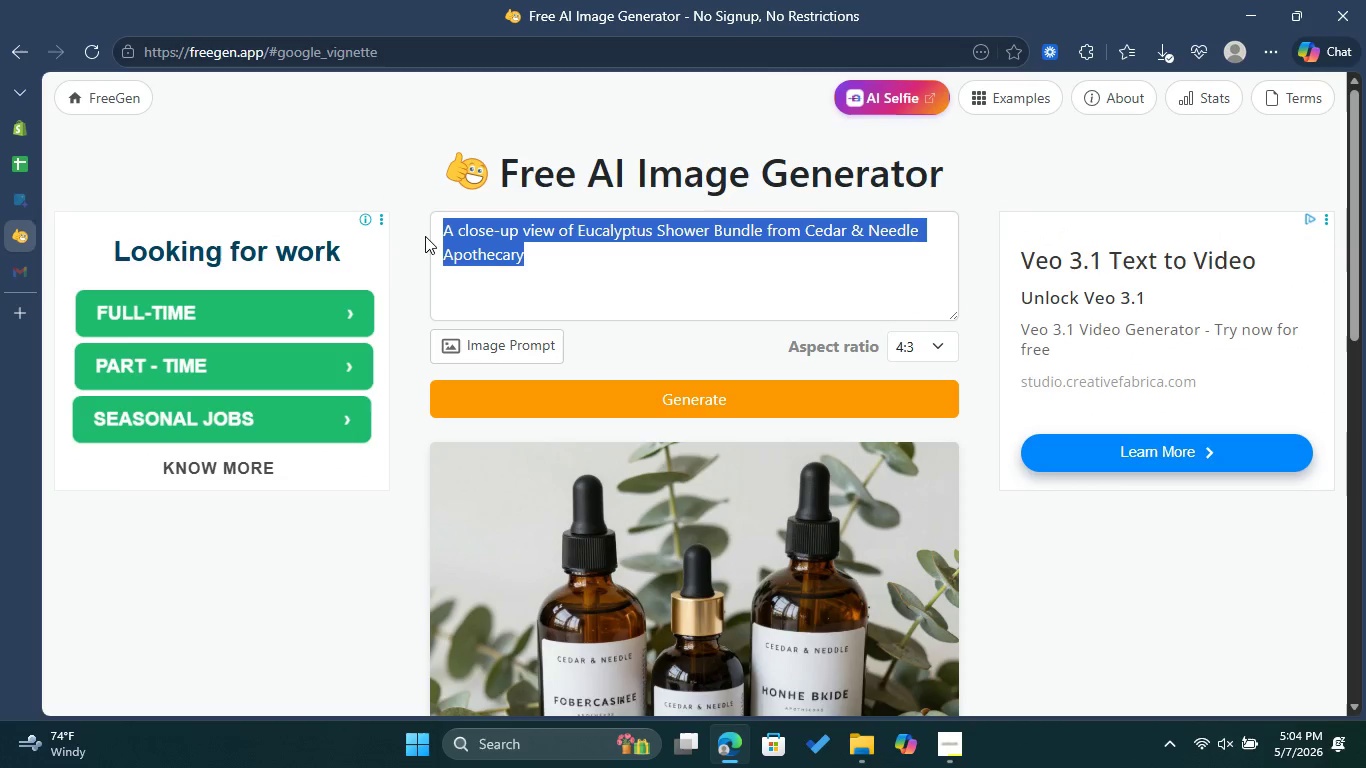 
key(Control+V)
 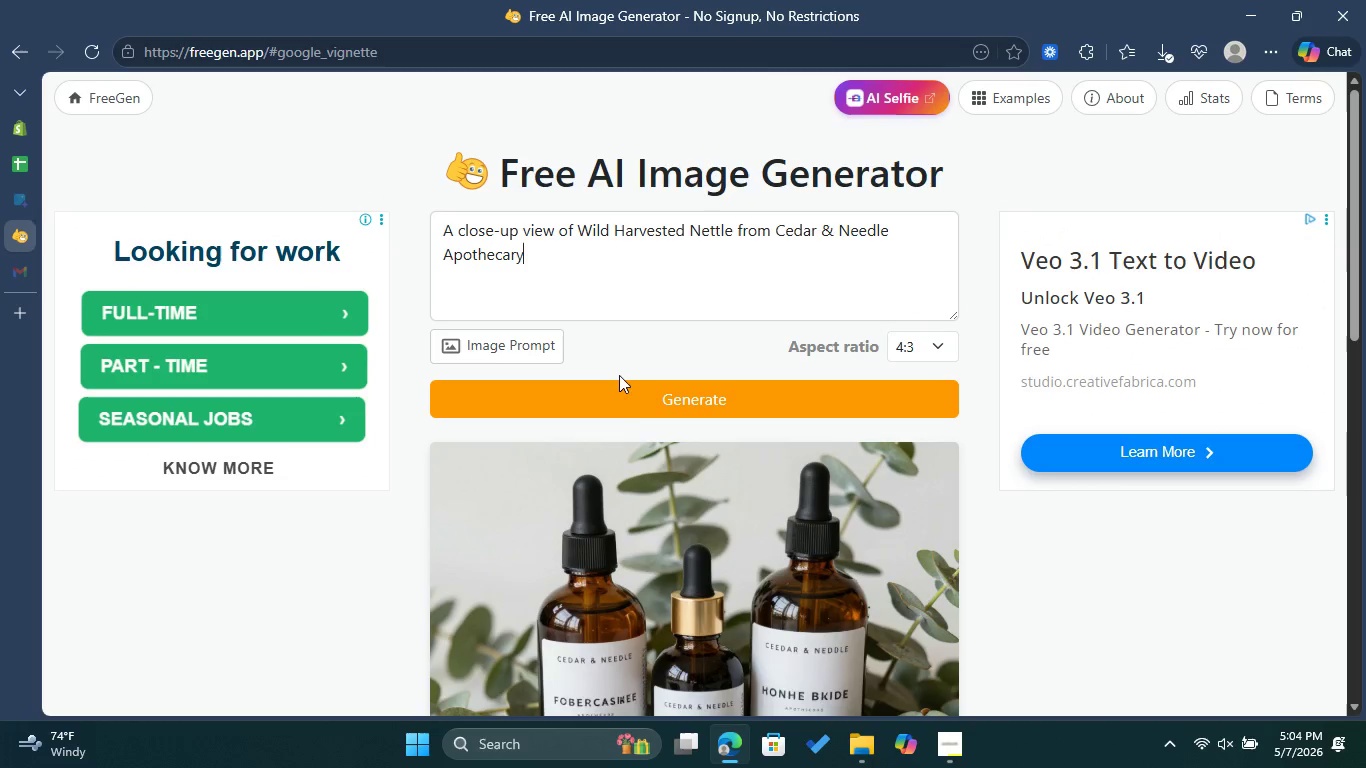 
left_click([644, 396])
 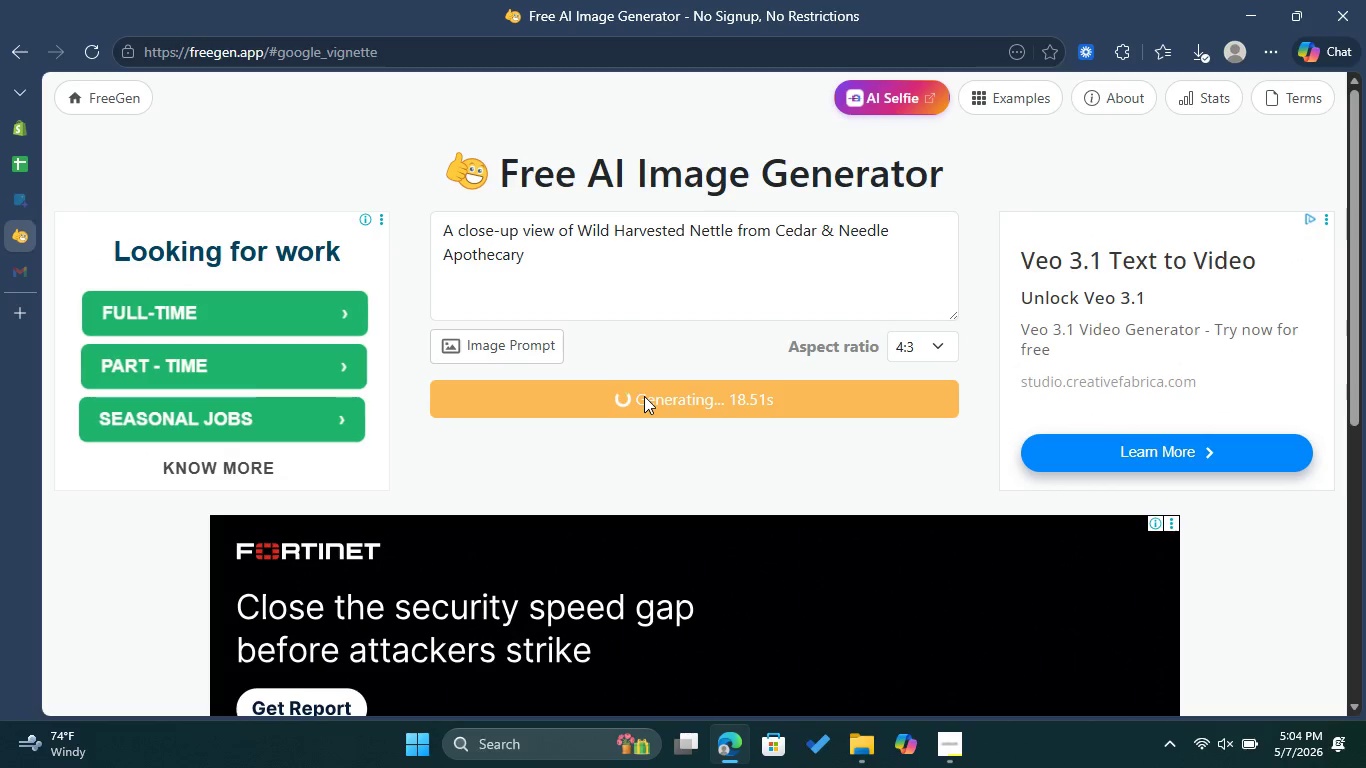 
wait(23.64)
 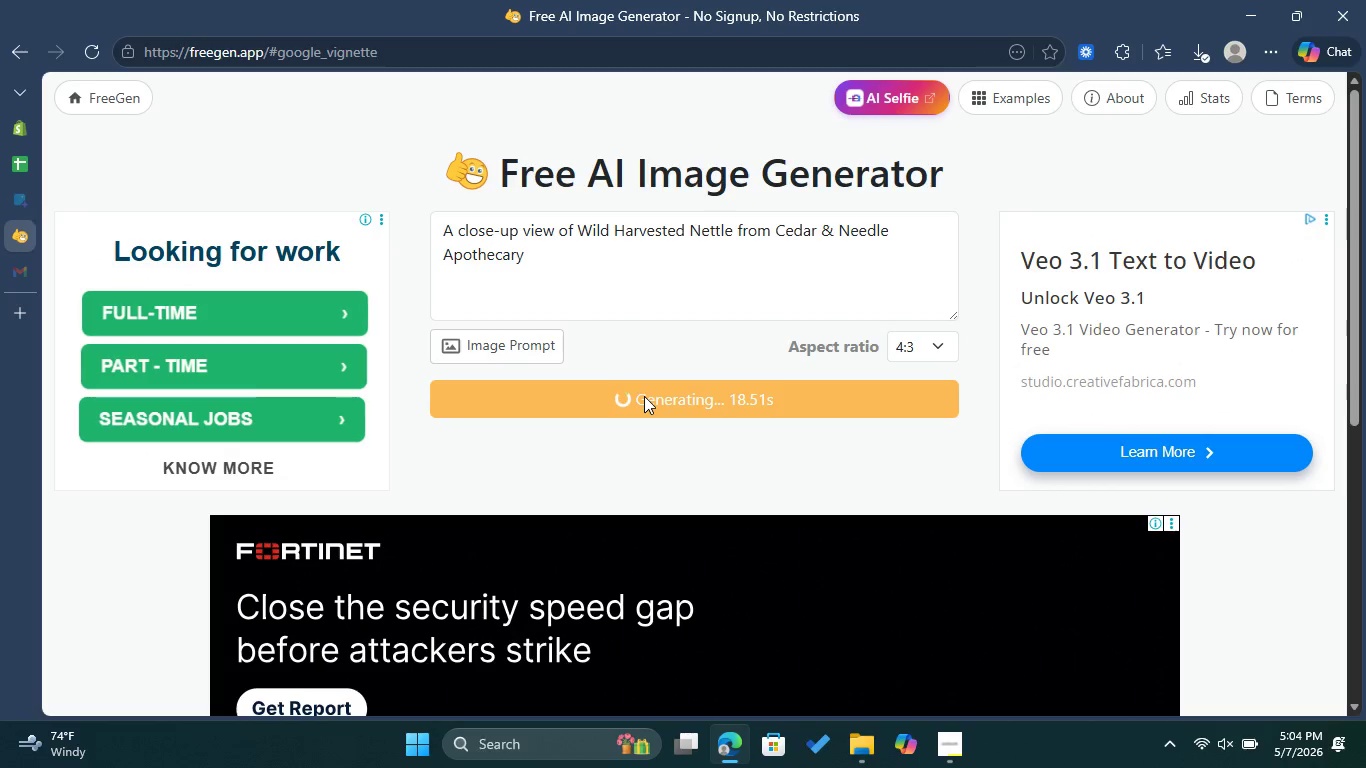 
scroll: coordinate [704, 503], scroll_direction: down, amount: 4.0
 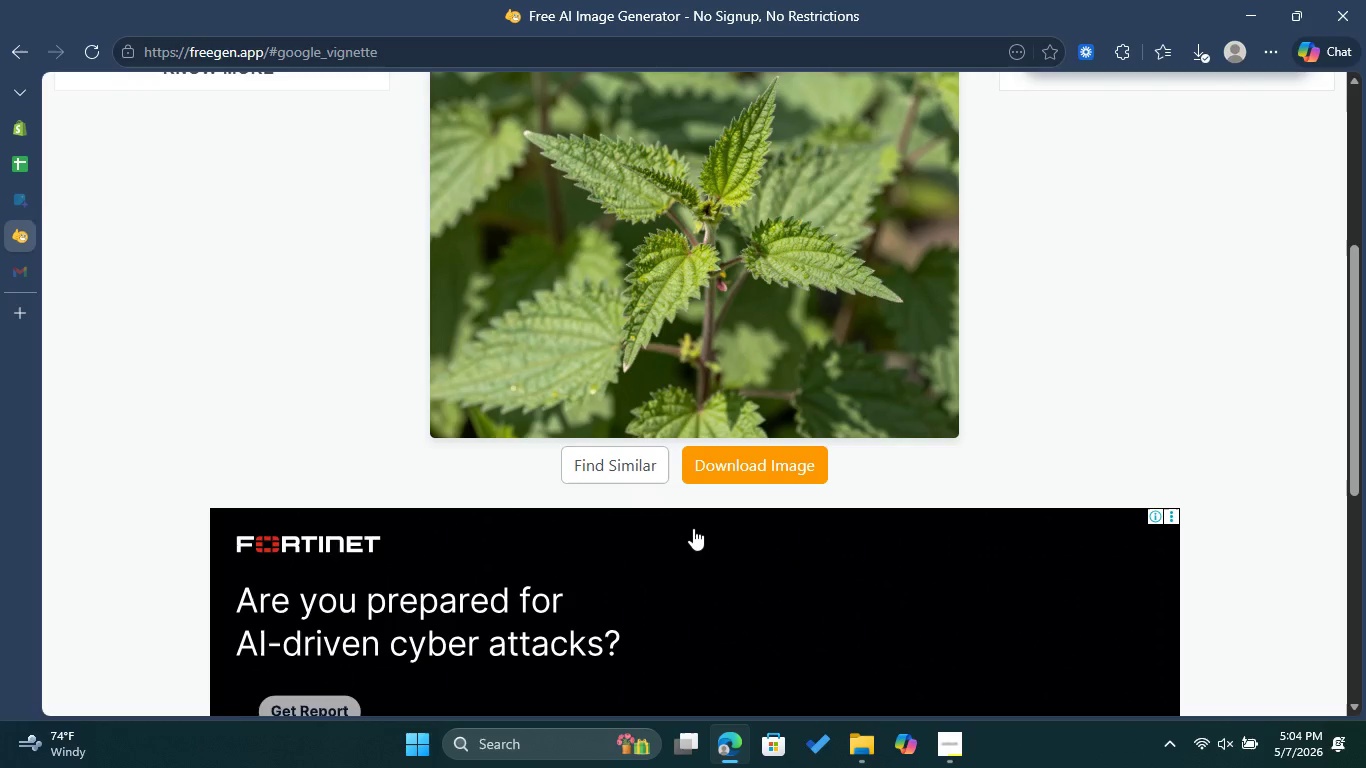 
scroll: coordinate [736, 577], scroll_direction: up, amount: 7.0
 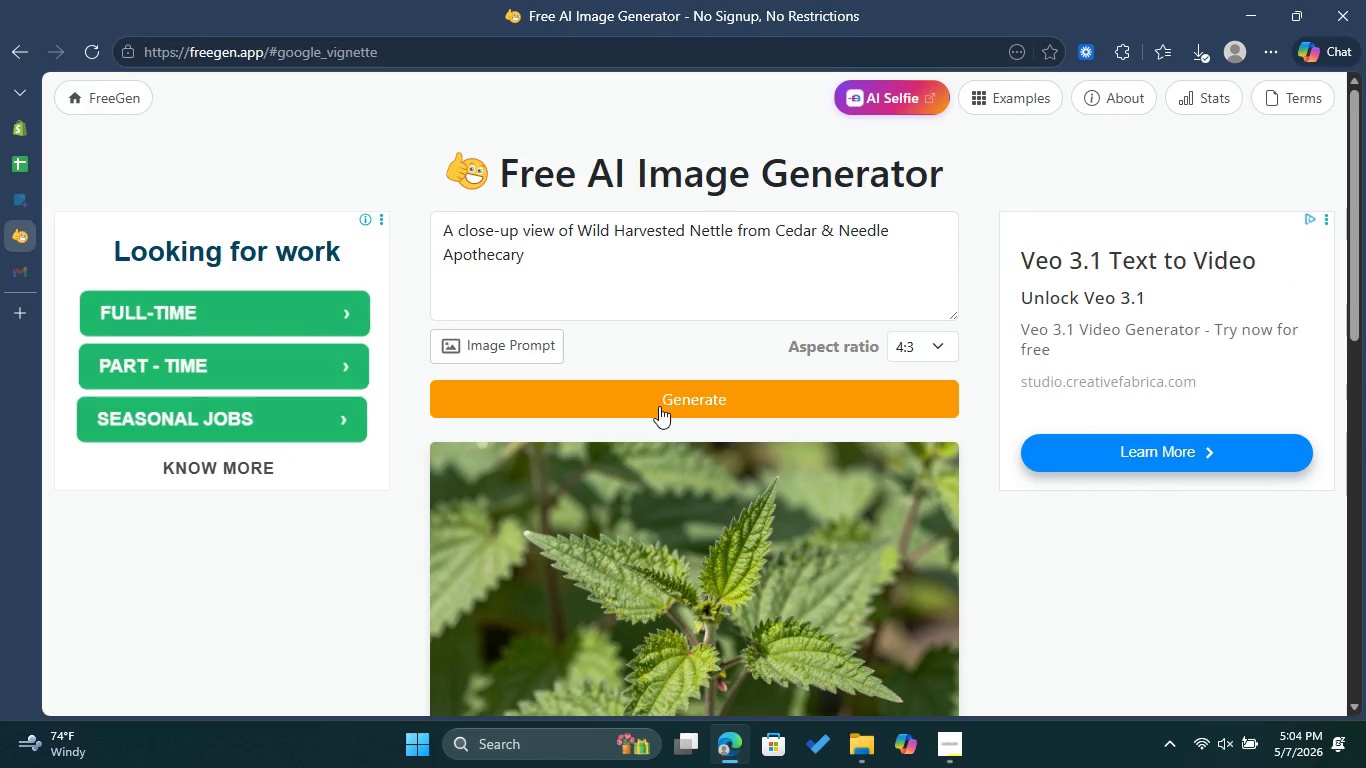 
scroll: coordinate [711, 460], scroll_direction: down, amount: 3.0
 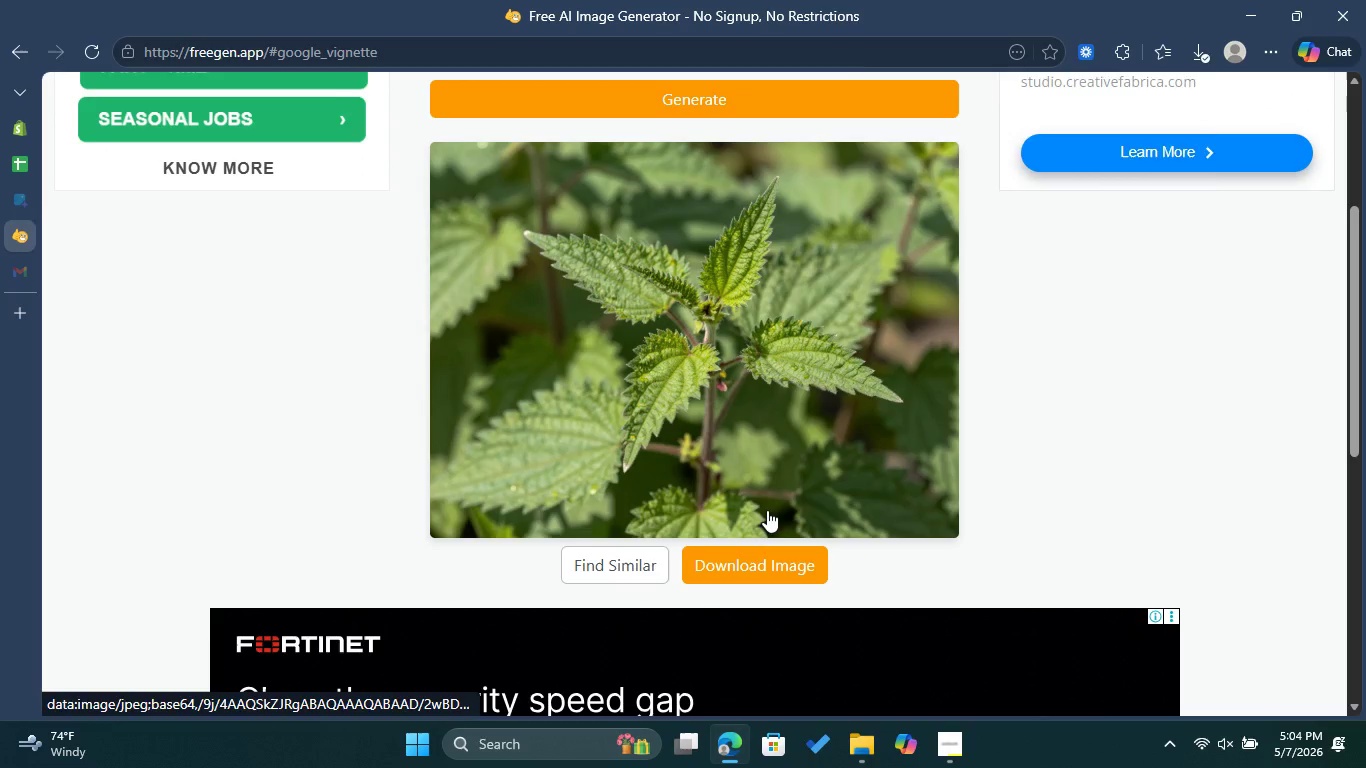 
scroll: coordinate [719, 447], scroll_direction: up, amount: 3.0
 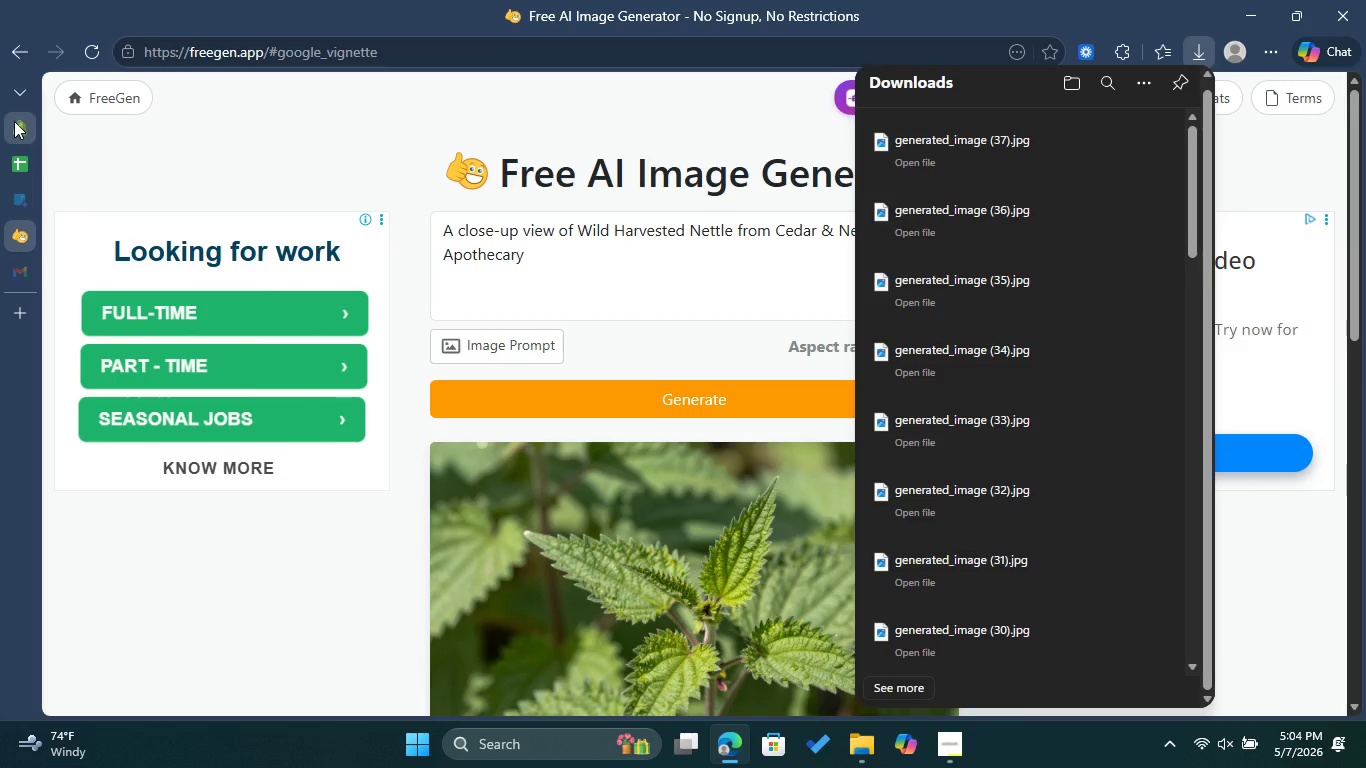 
mouse_move([635, 428])
 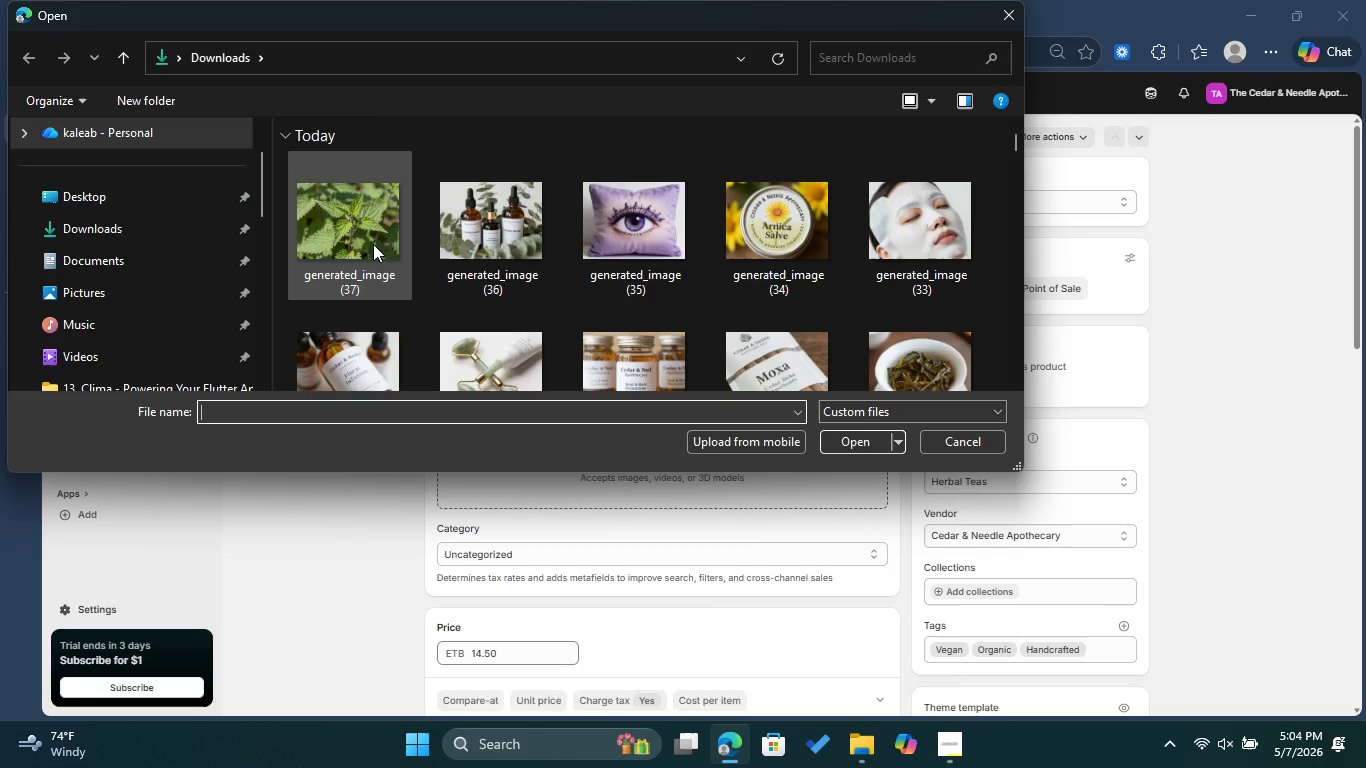 
left_click([367, 243])
 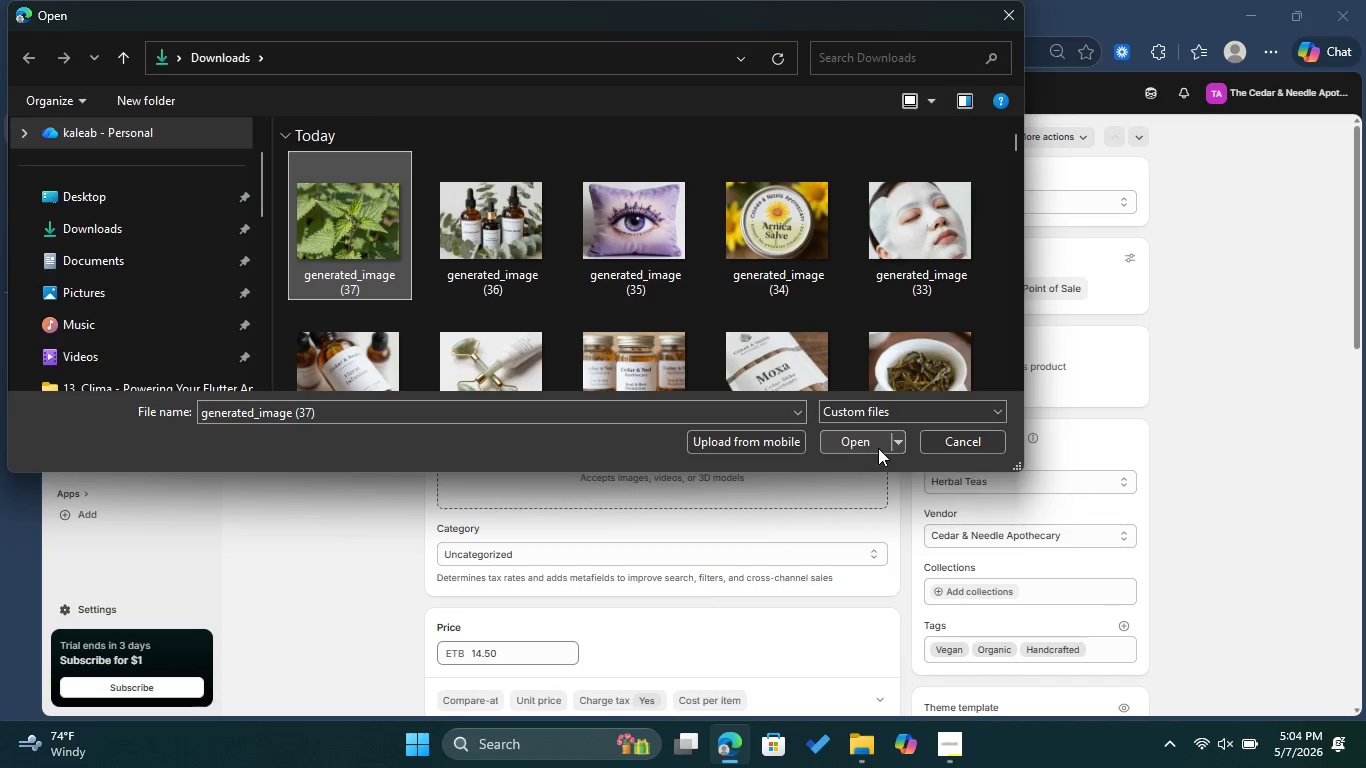 
left_click([876, 449])
 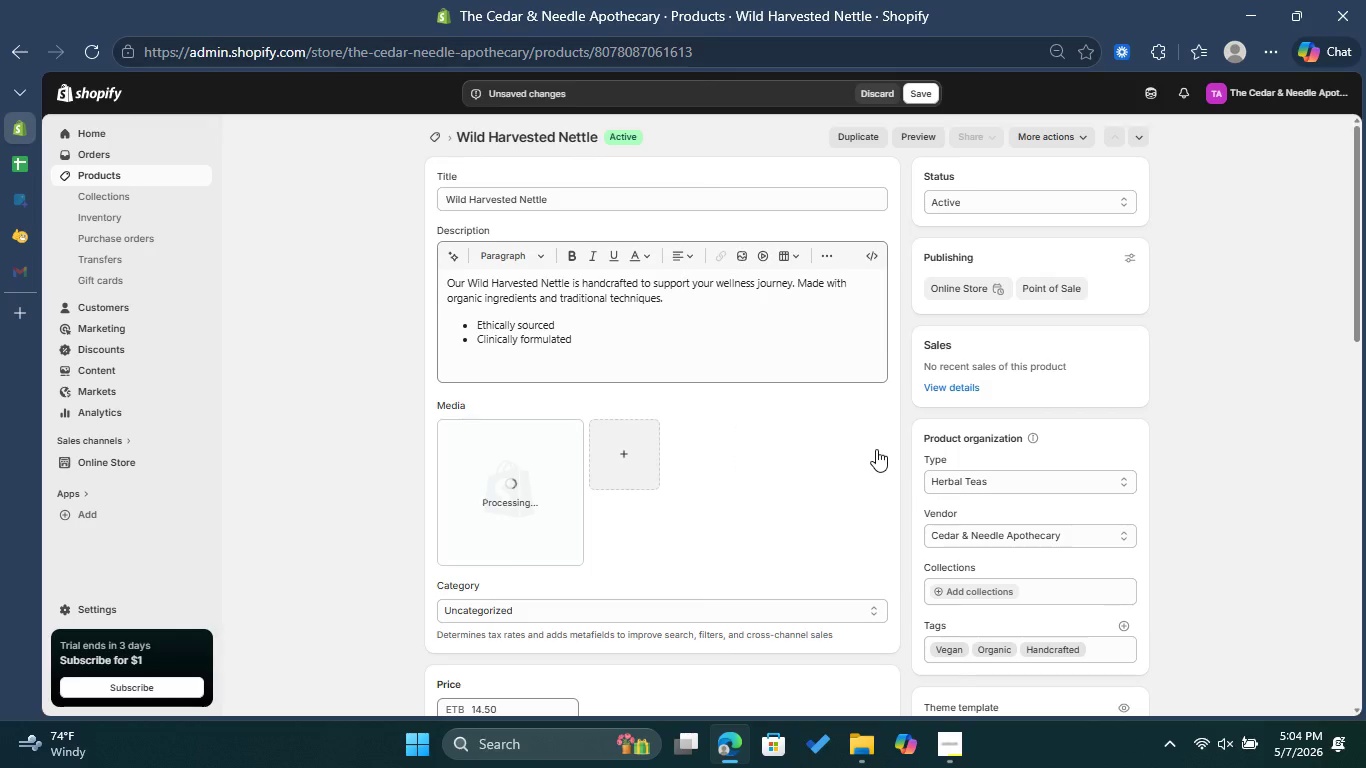 
wait(19.55)
 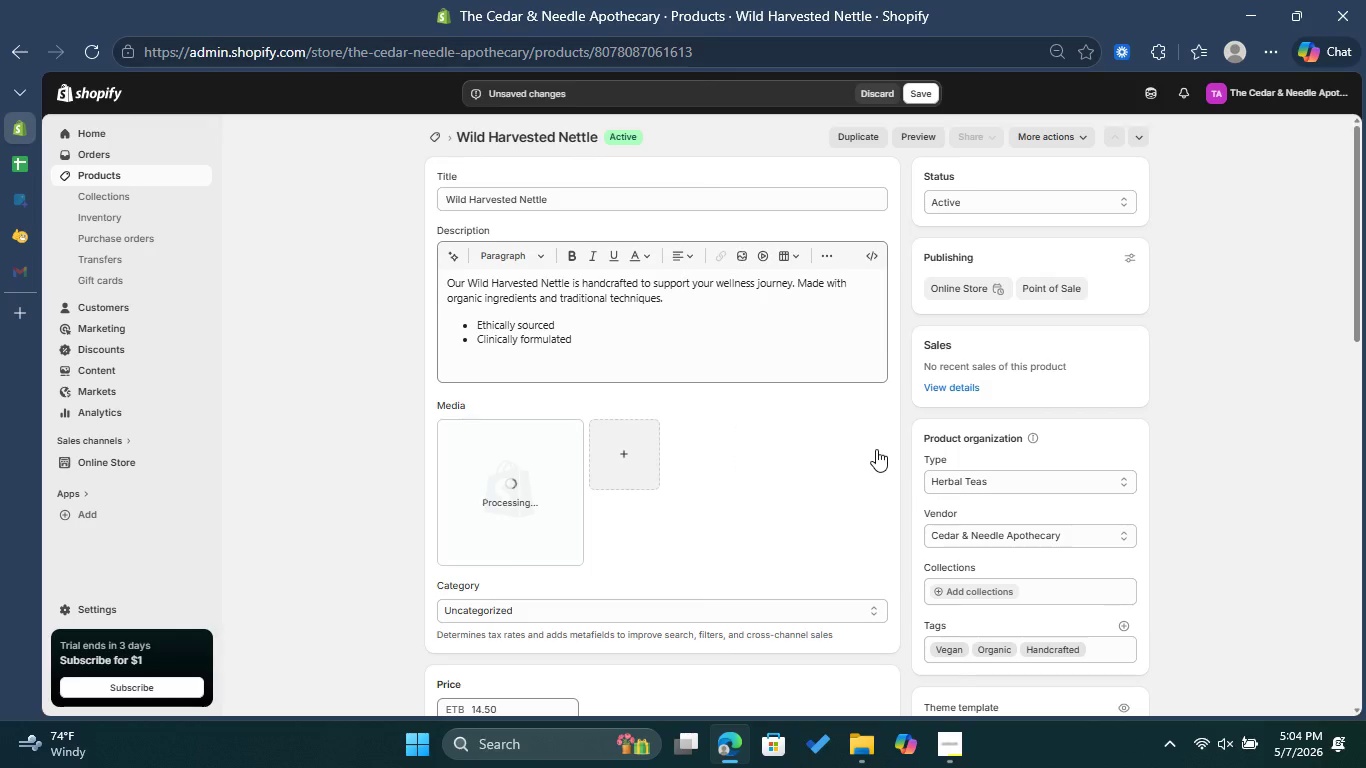 
left_click([555, 492])
 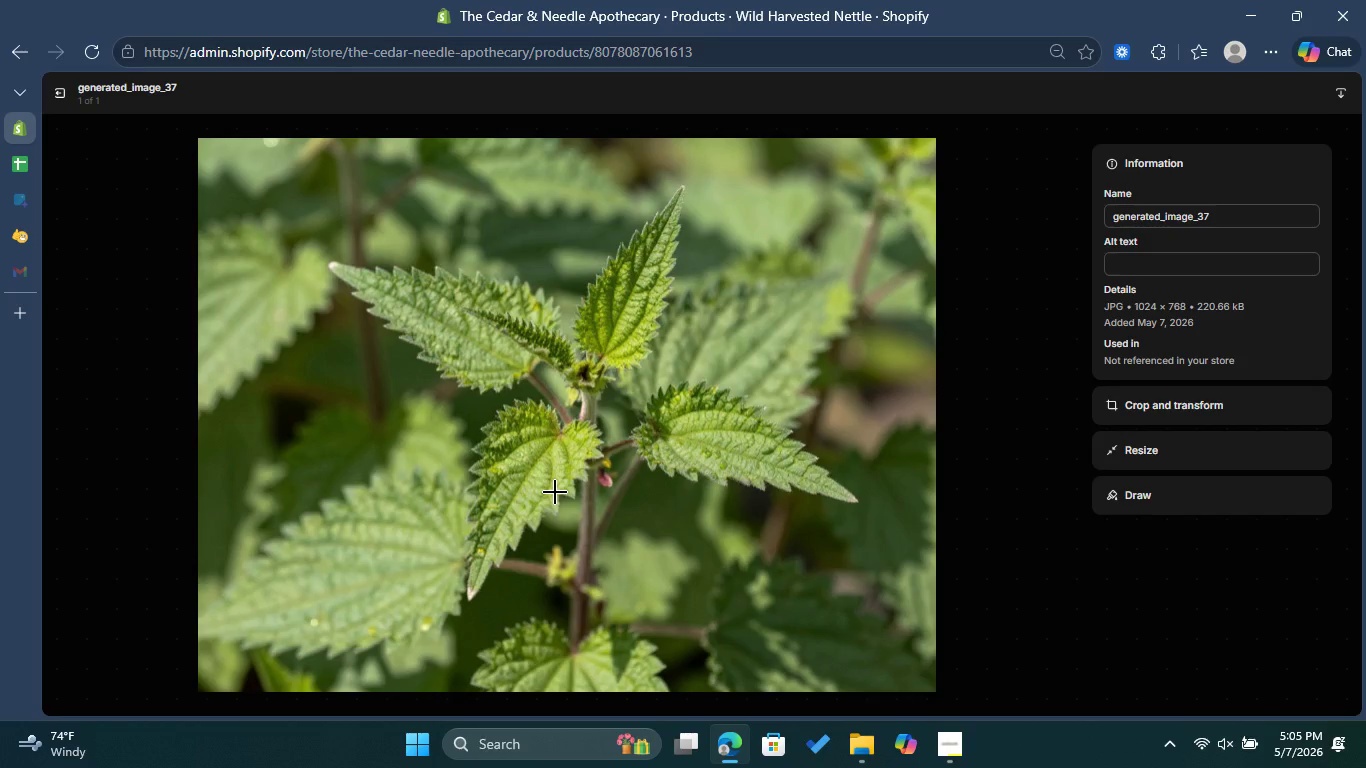 
wait(5.34)
 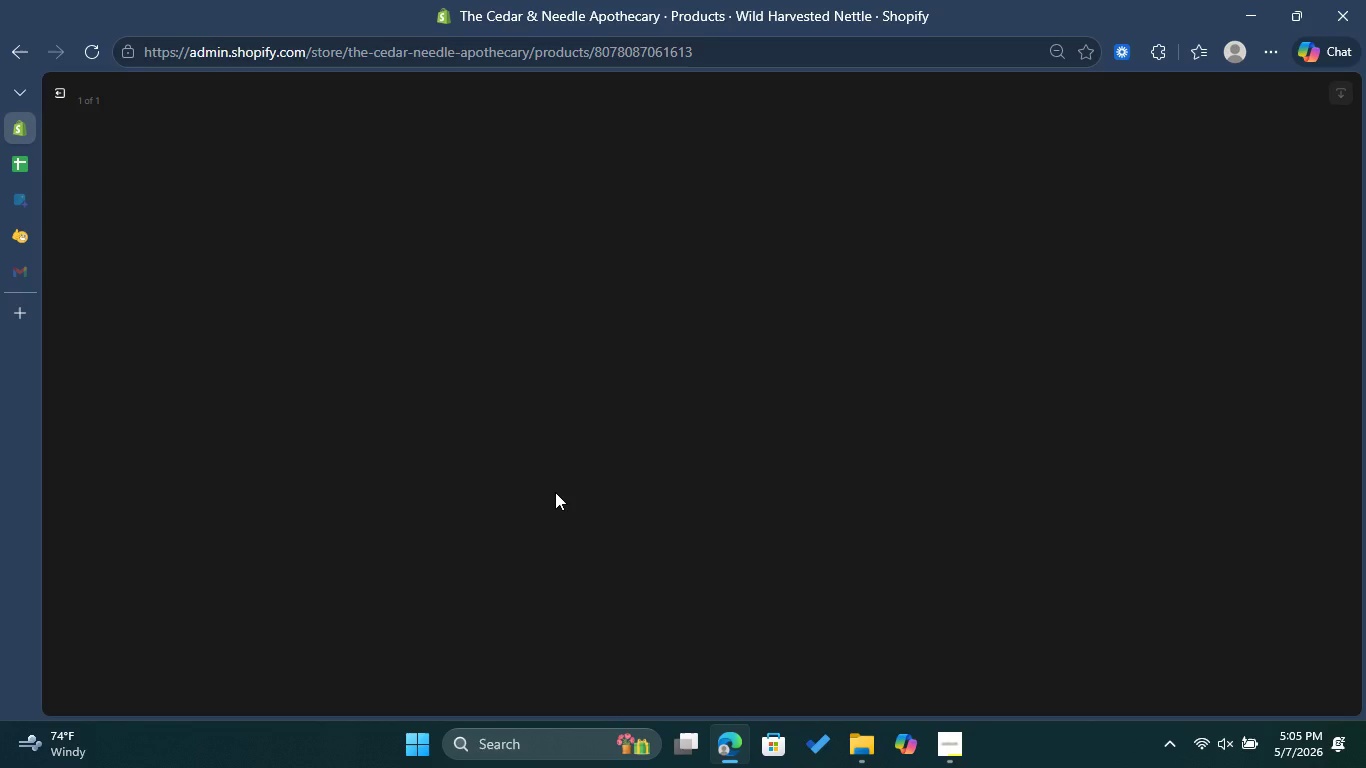 
left_click([1116, 263])
 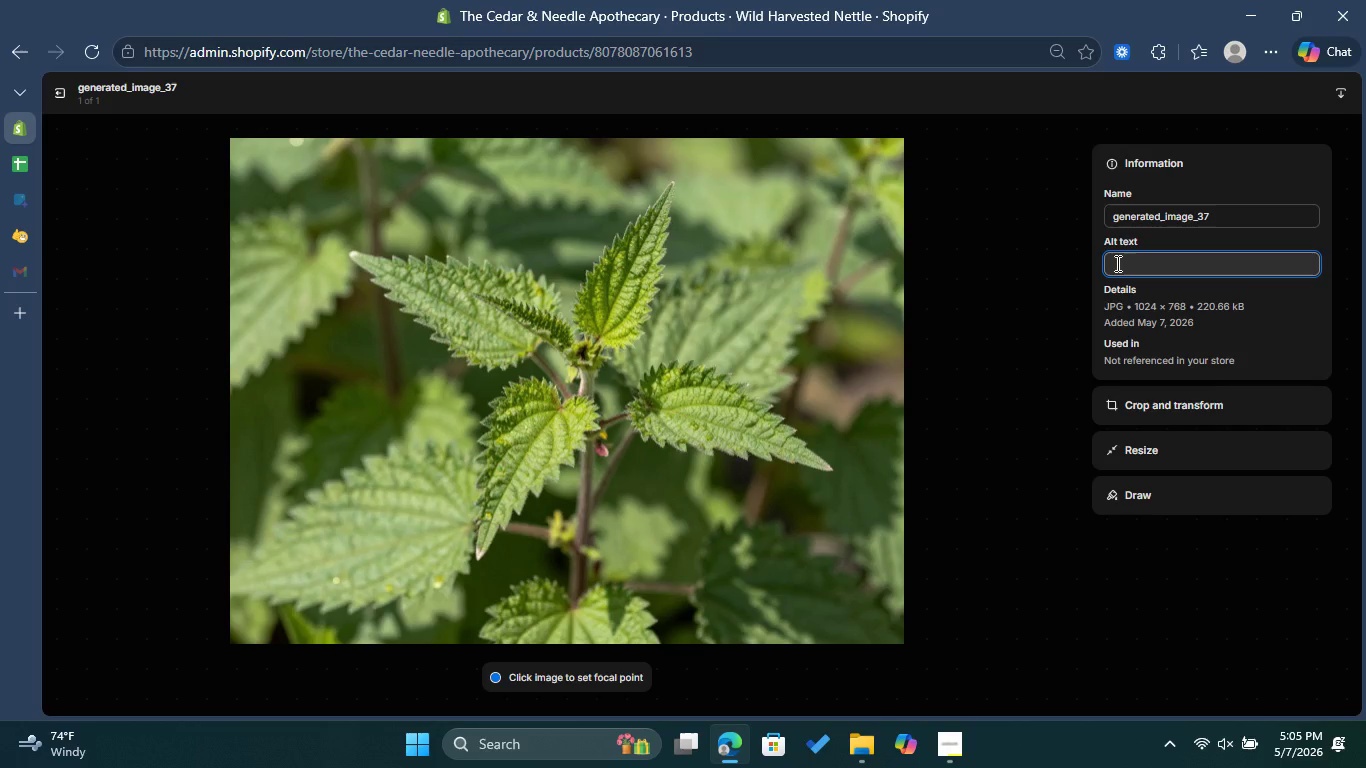 
key(Control+ControlLeft)
 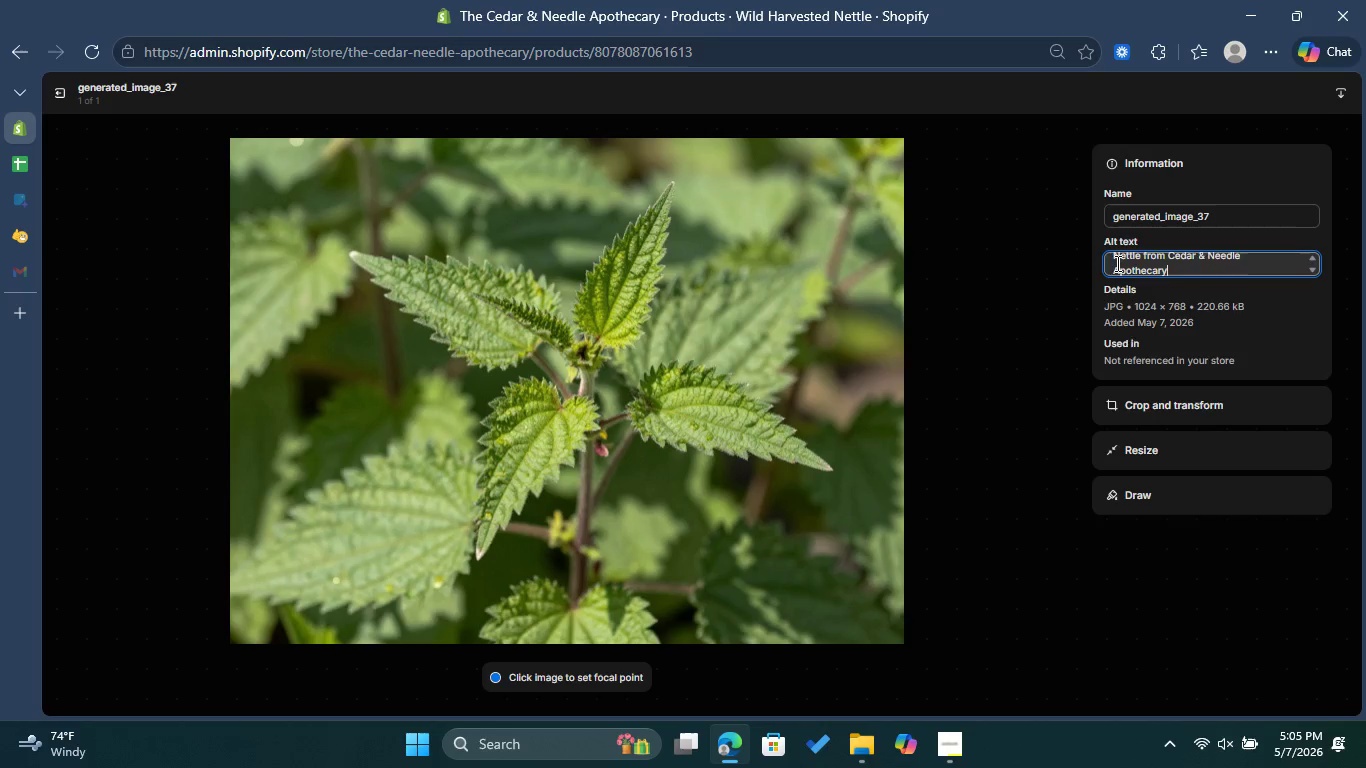 
key(Control+V)
 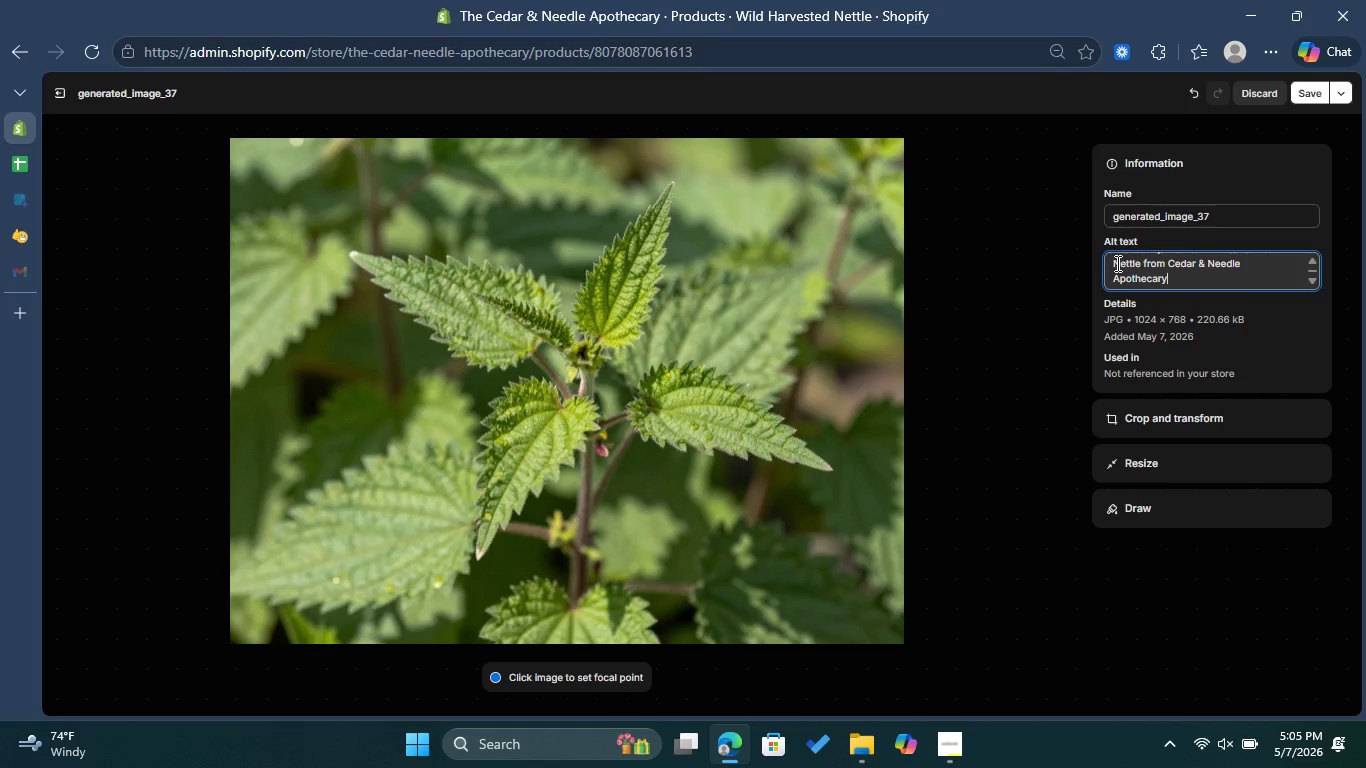 
scroll: coordinate [1164, 262], scroll_direction: up, amount: 2.0
 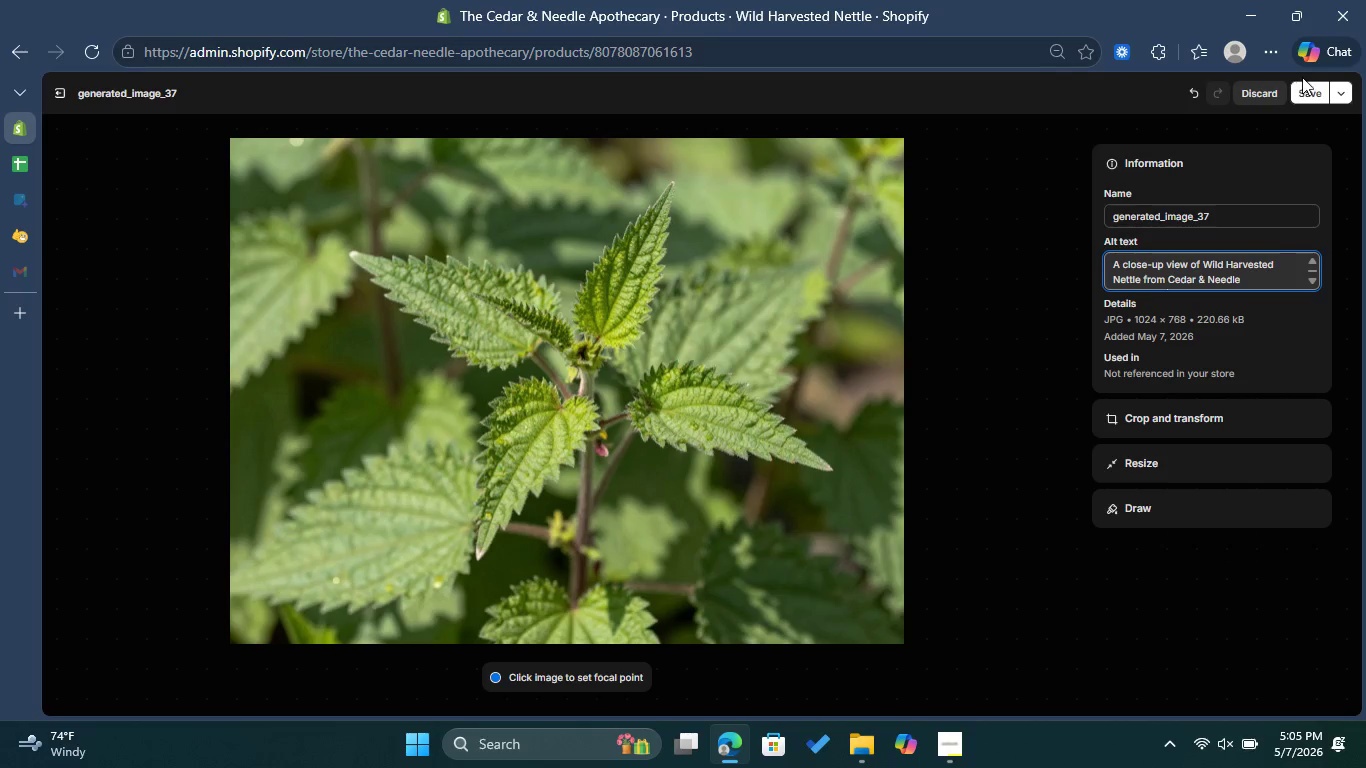 
left_click([1310, 92])
 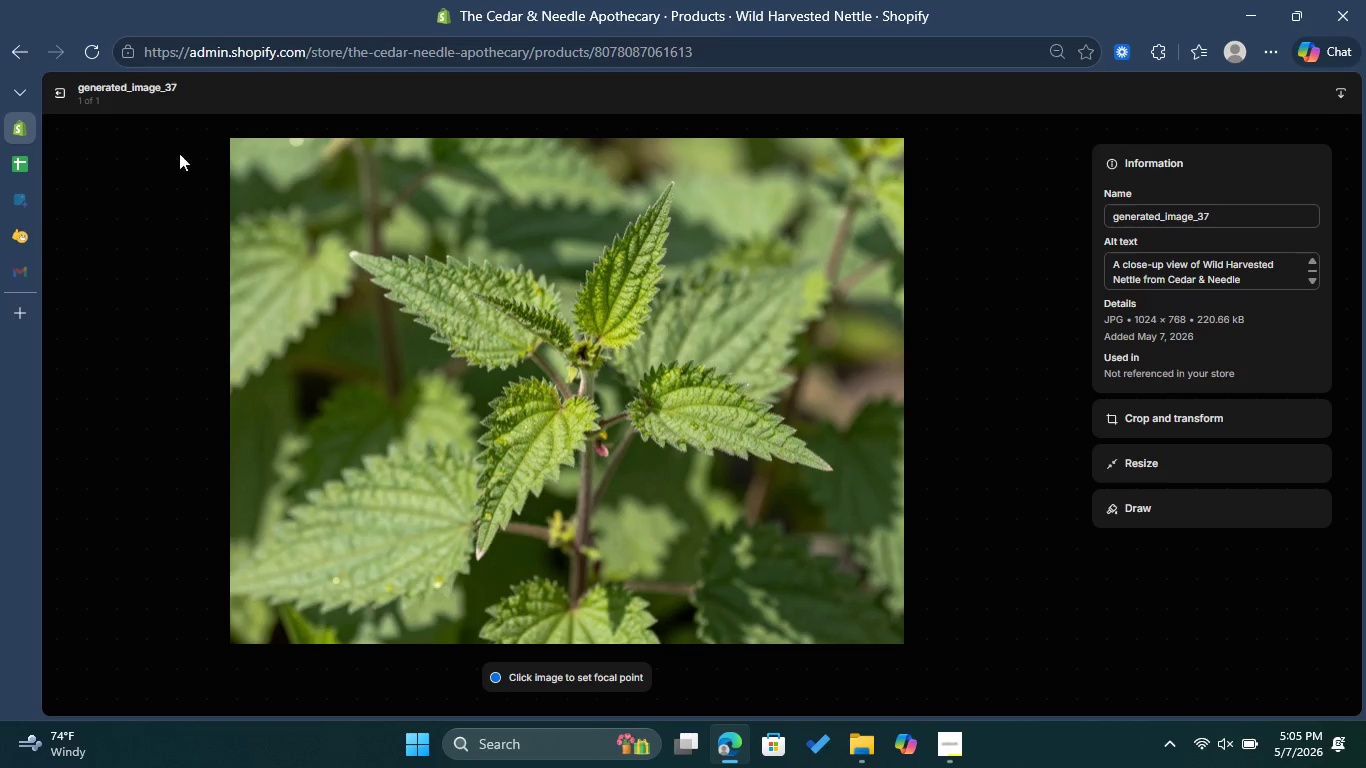 
left_click([64, 93])
 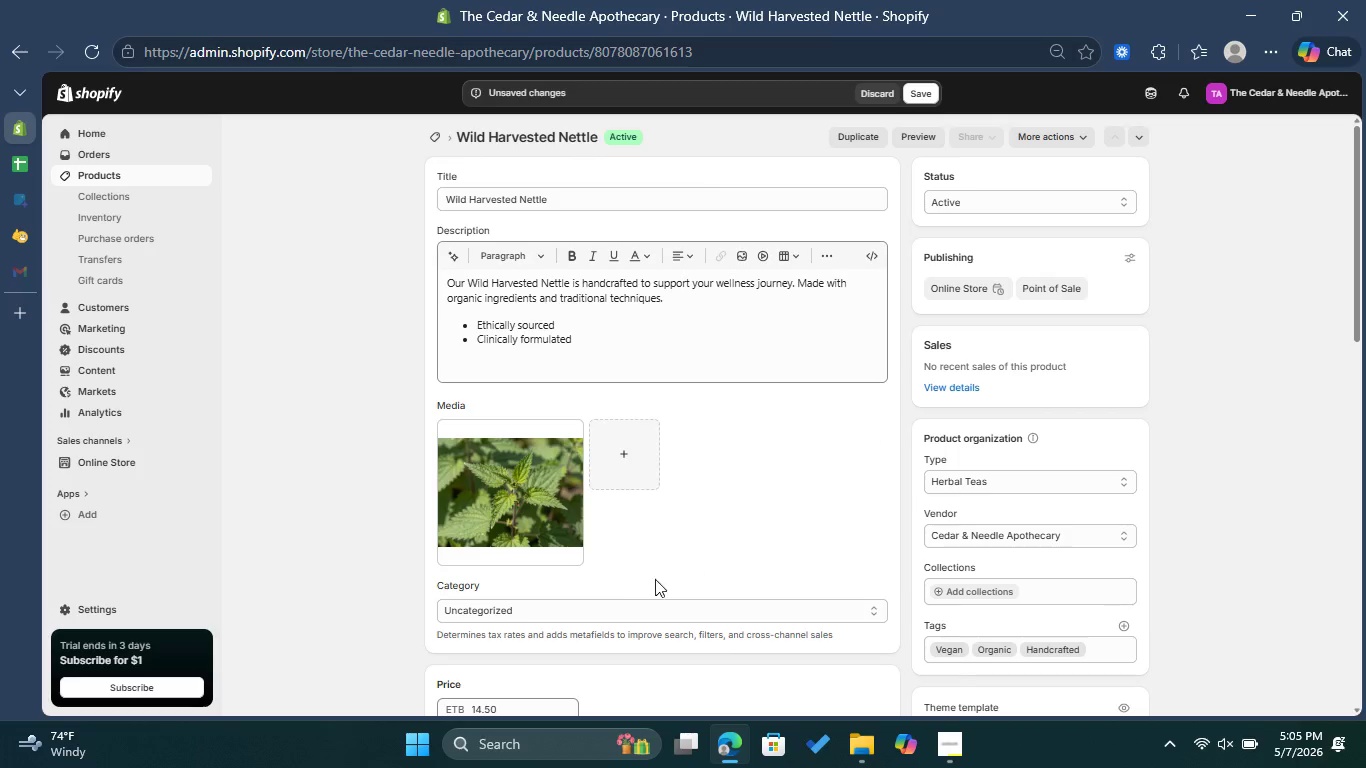 
left_click([630, 606])
 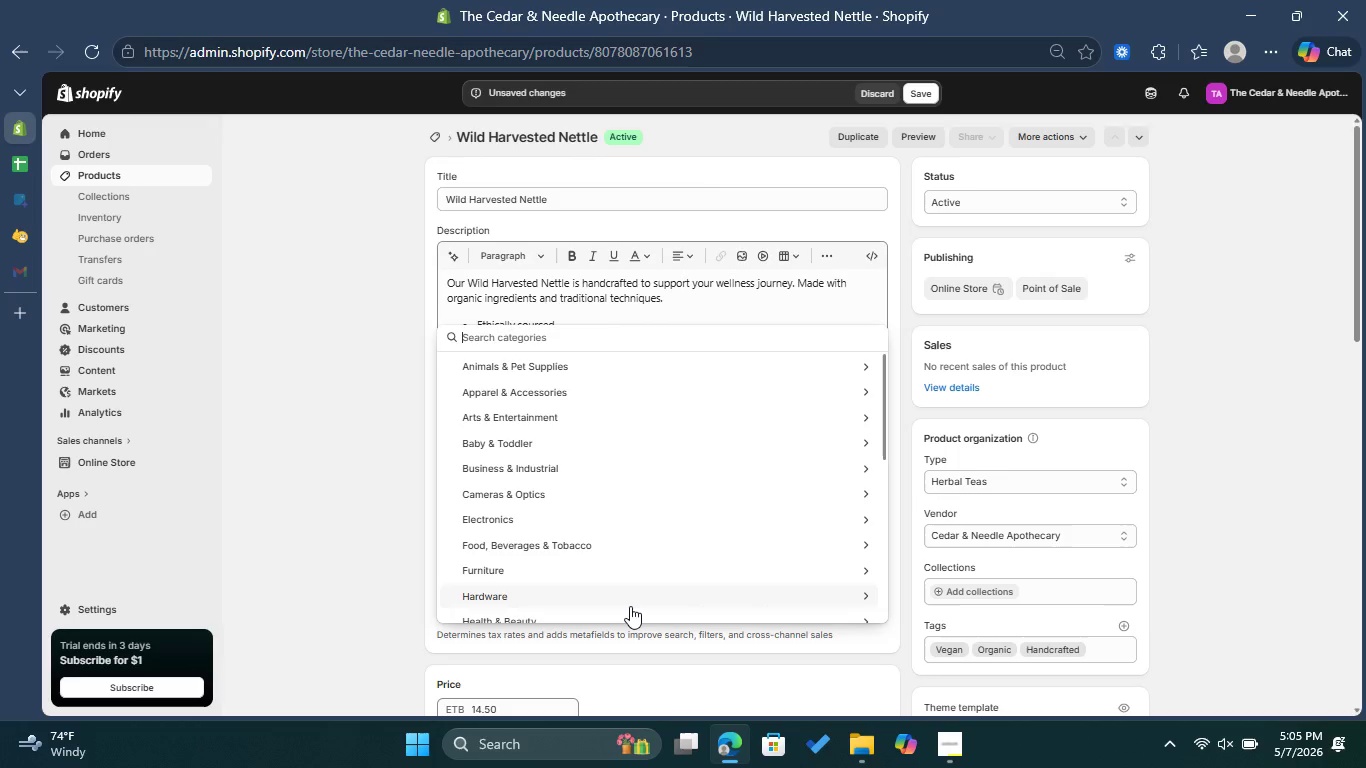 
type(Herb)
 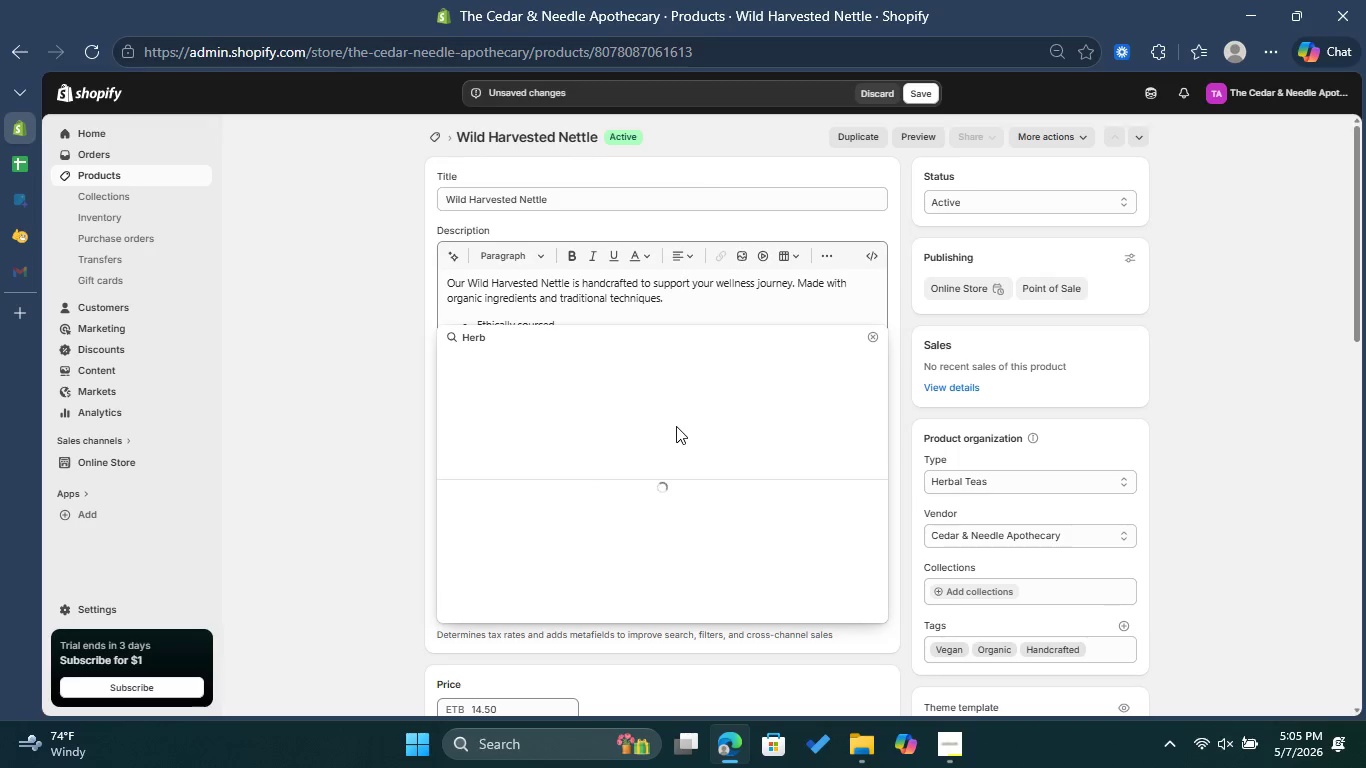 
wait(5.78)
 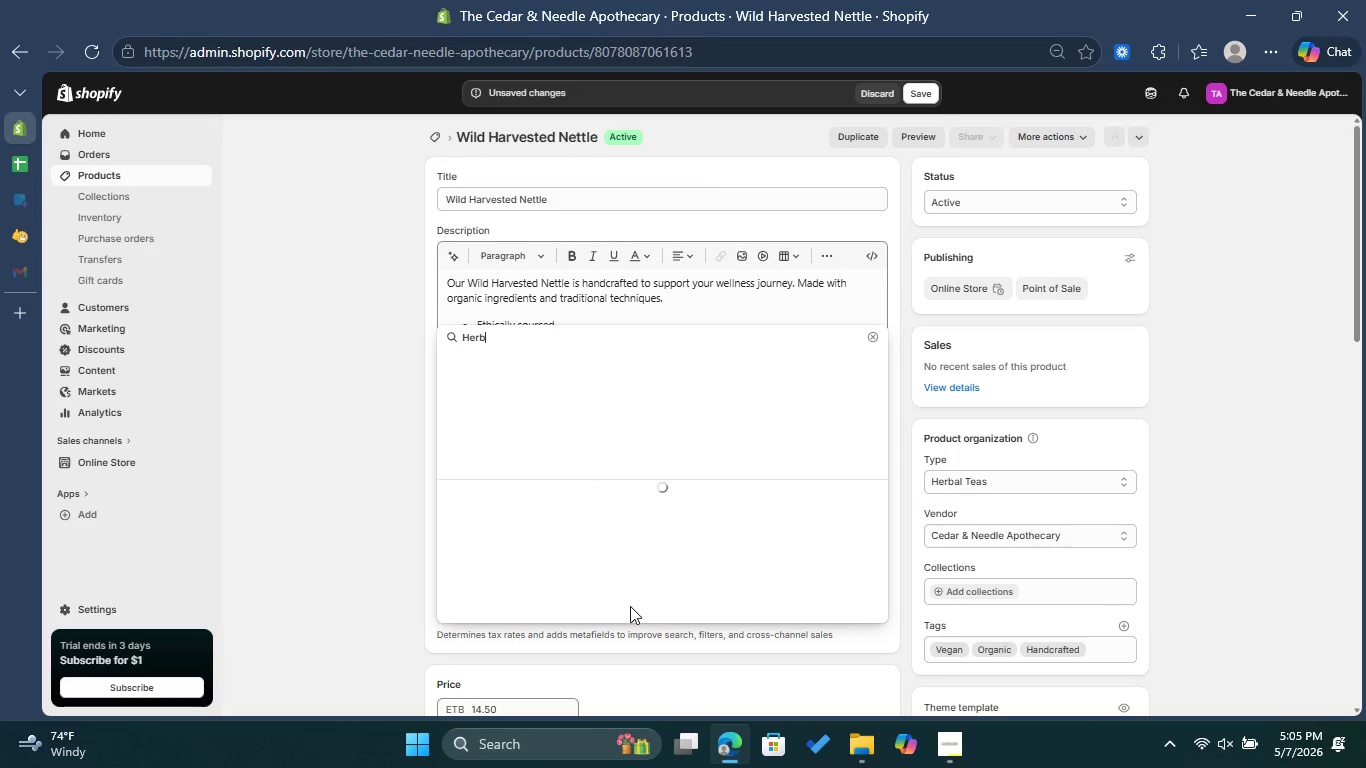 
type(al )
 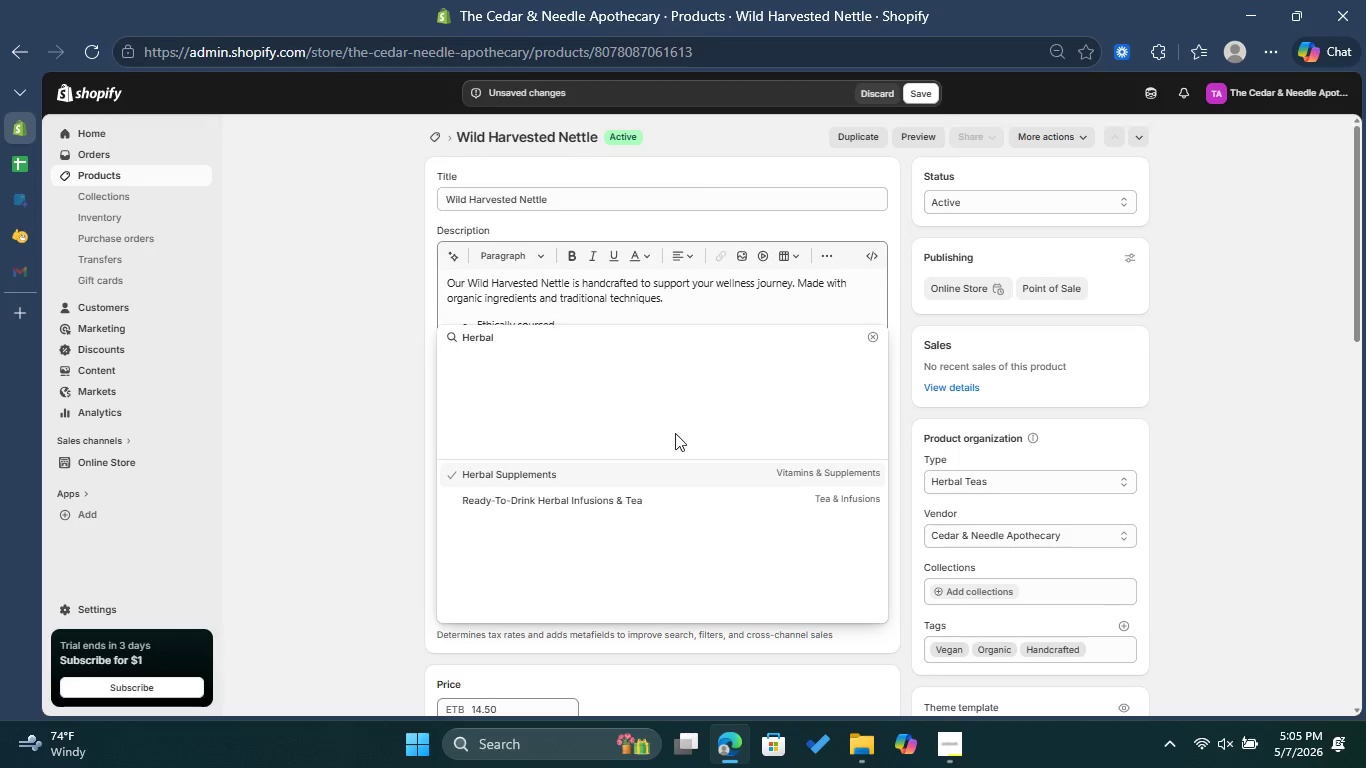 
left_click([656, 499])
 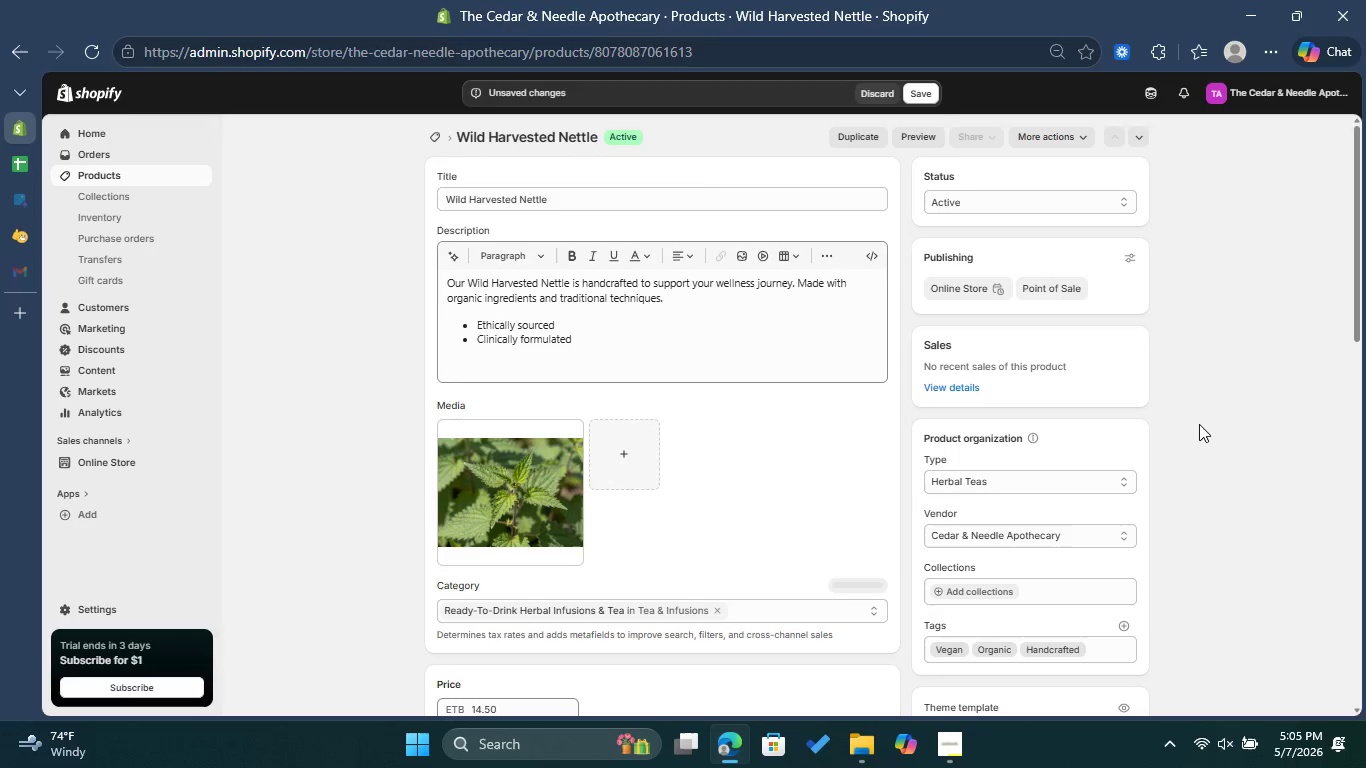 
scroll: coordinate [1219, 479], scroll_direction: down, amount: 14.0
 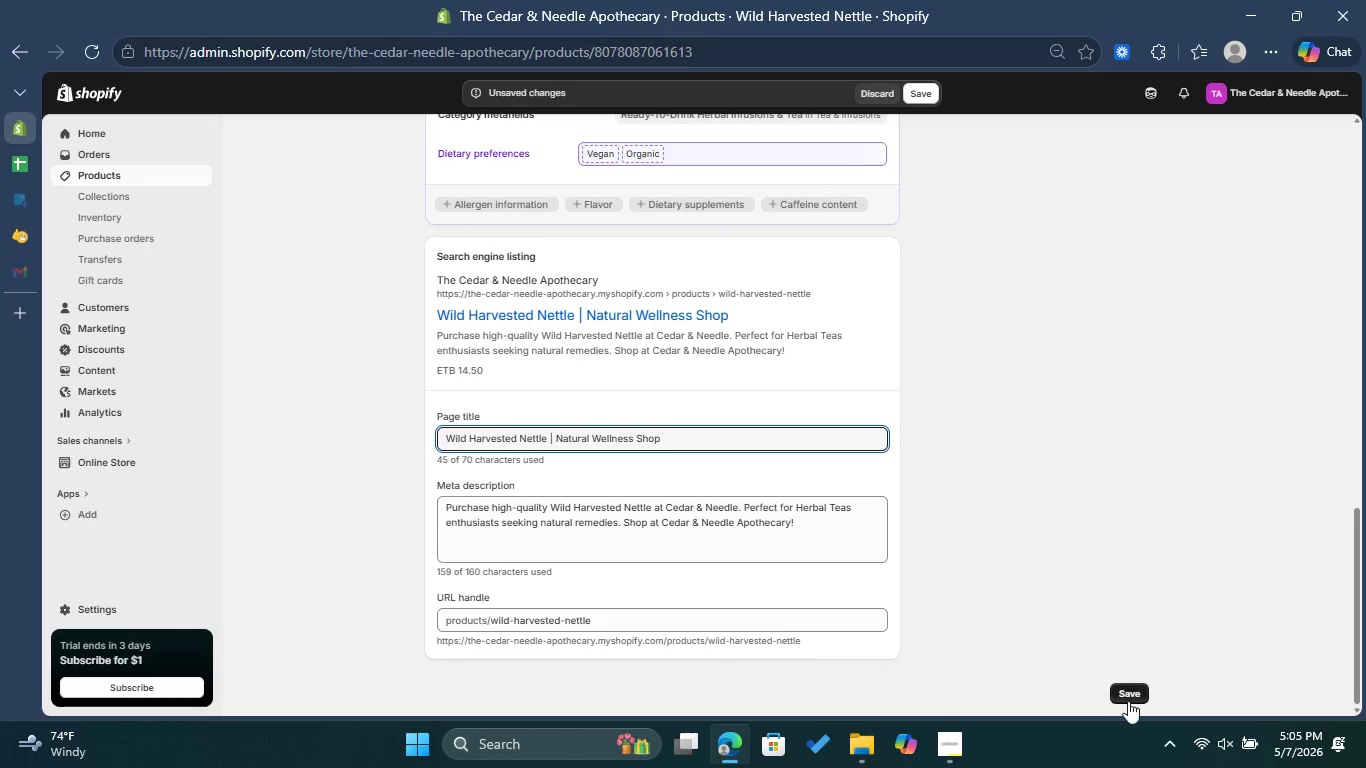 
left_click([1133, 686])
 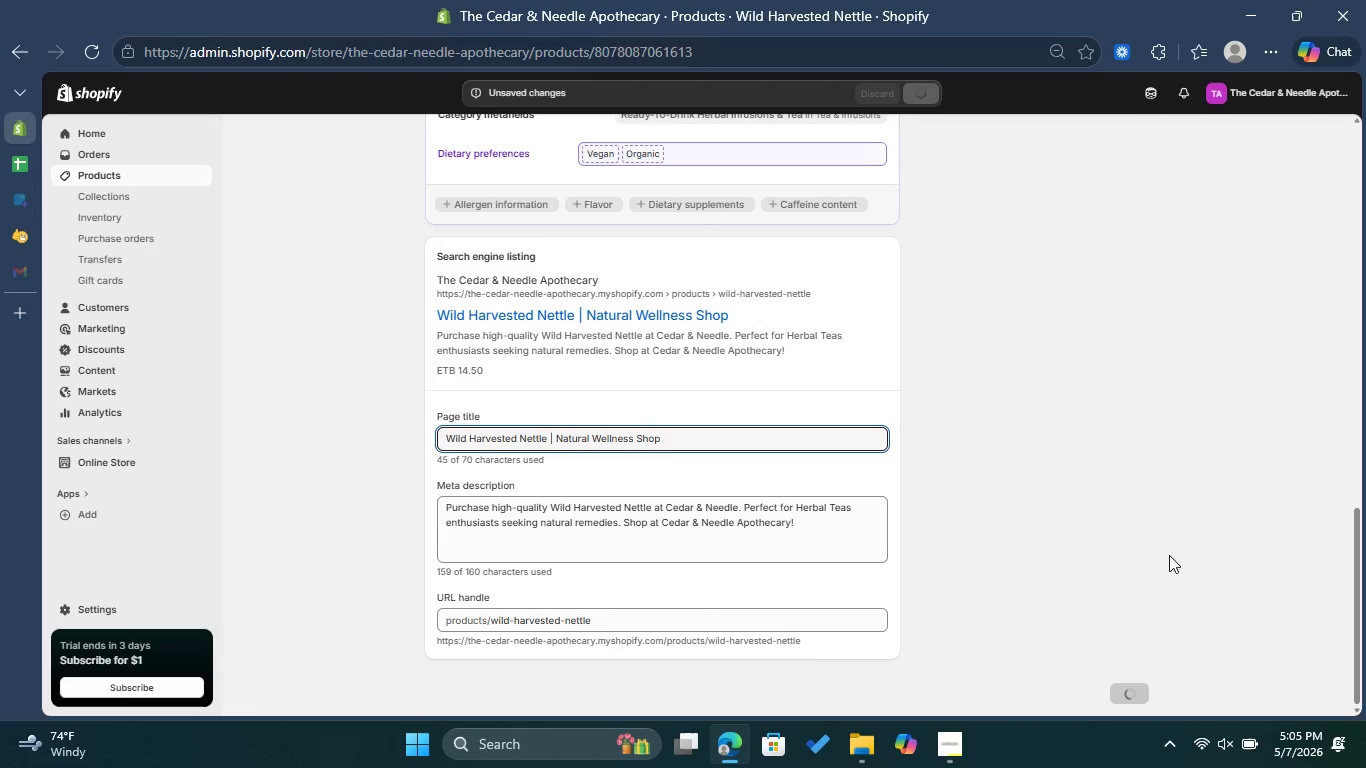 
wait(9.62)
 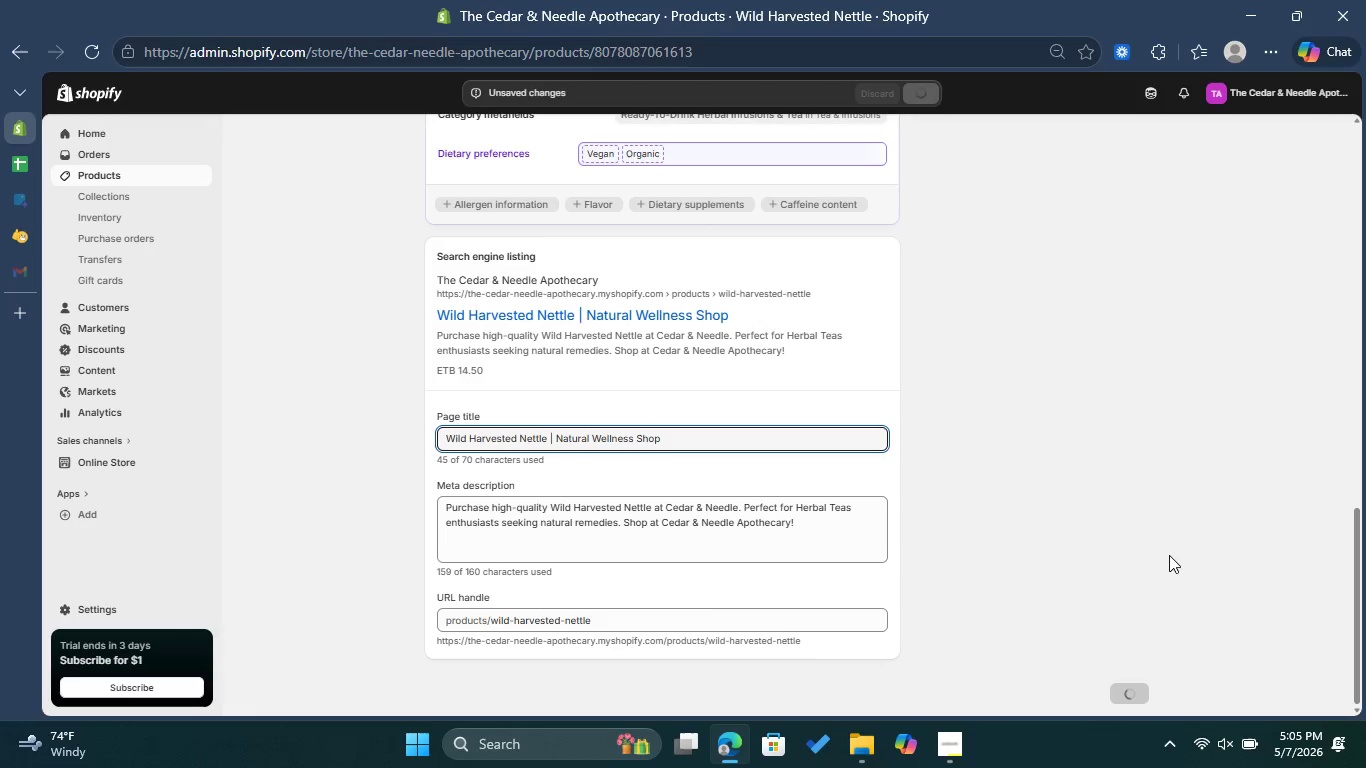 
scroll: coordinate [1169, 555], scroll_direction: up, amount: 5.0
 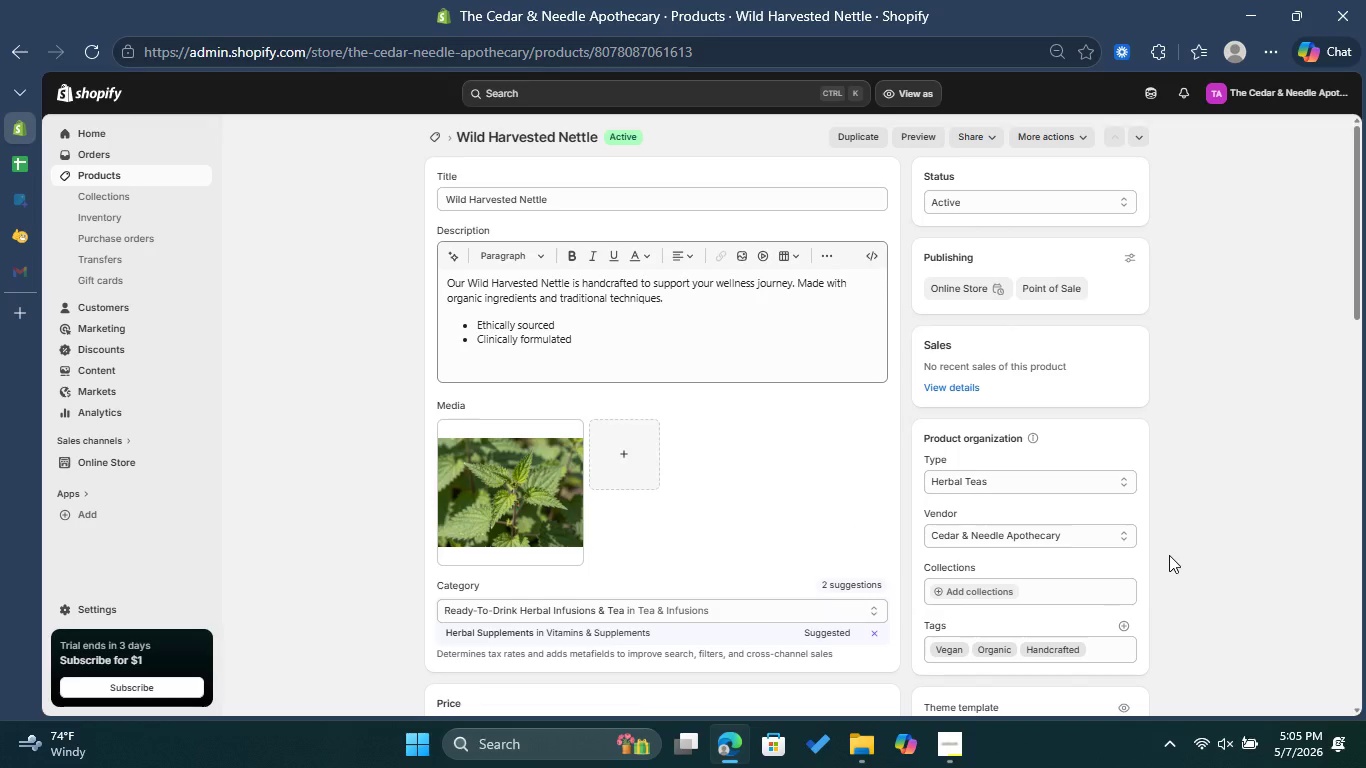 
scroll: coordinate [1169, 555], scroll_direction: down, amount: 4.0
 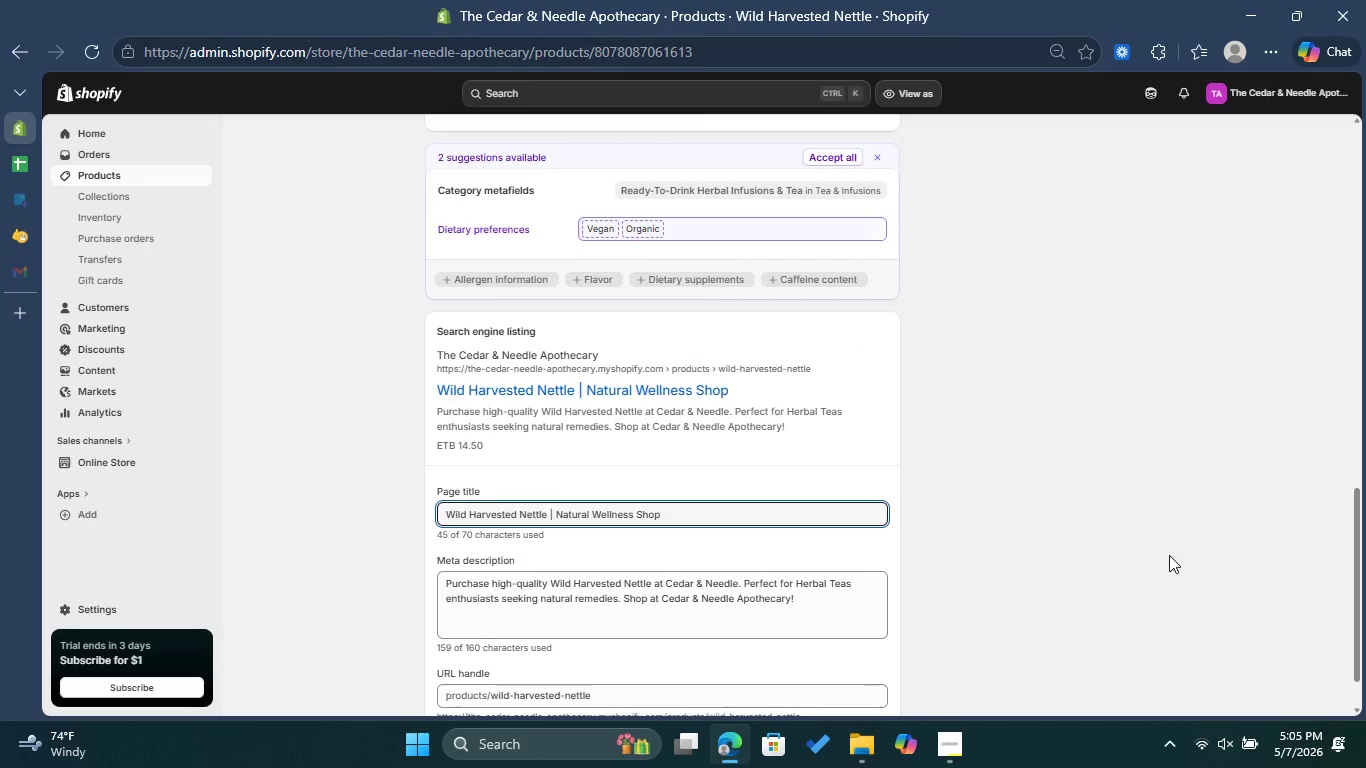 
scroll: coordinate [1169, 555], scroll_direction: up, amount: 16.0
 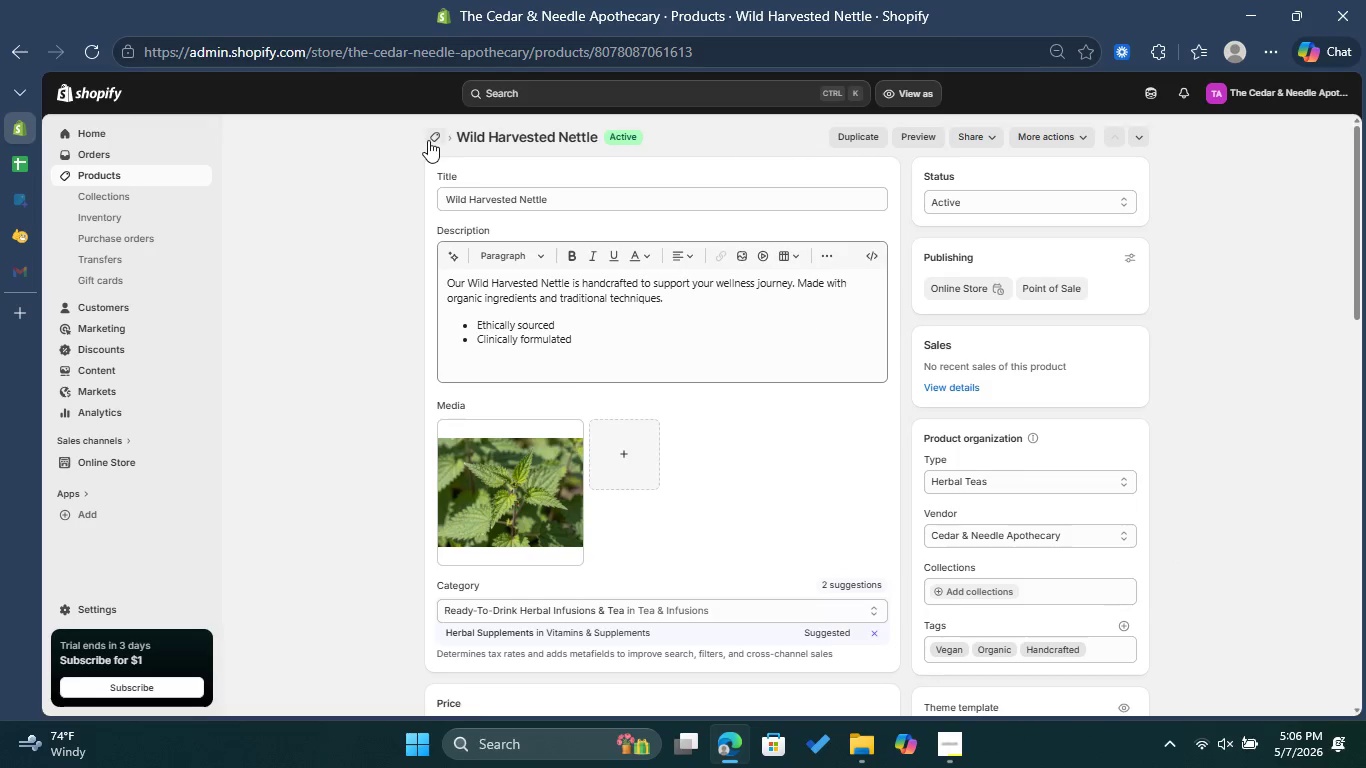 
left_click([428, 140])
 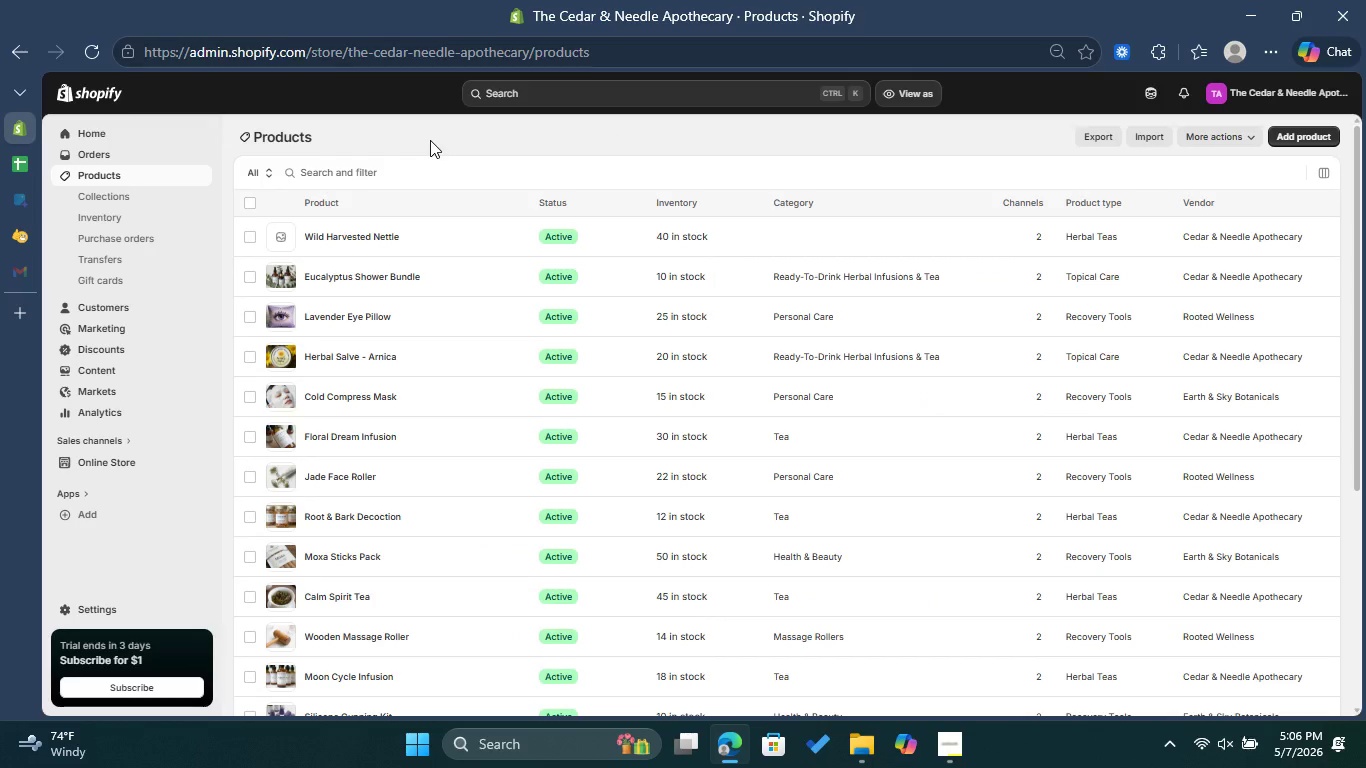 
scroll: coordinate [694, 411], scroll_direction: down, amount: 5.0
 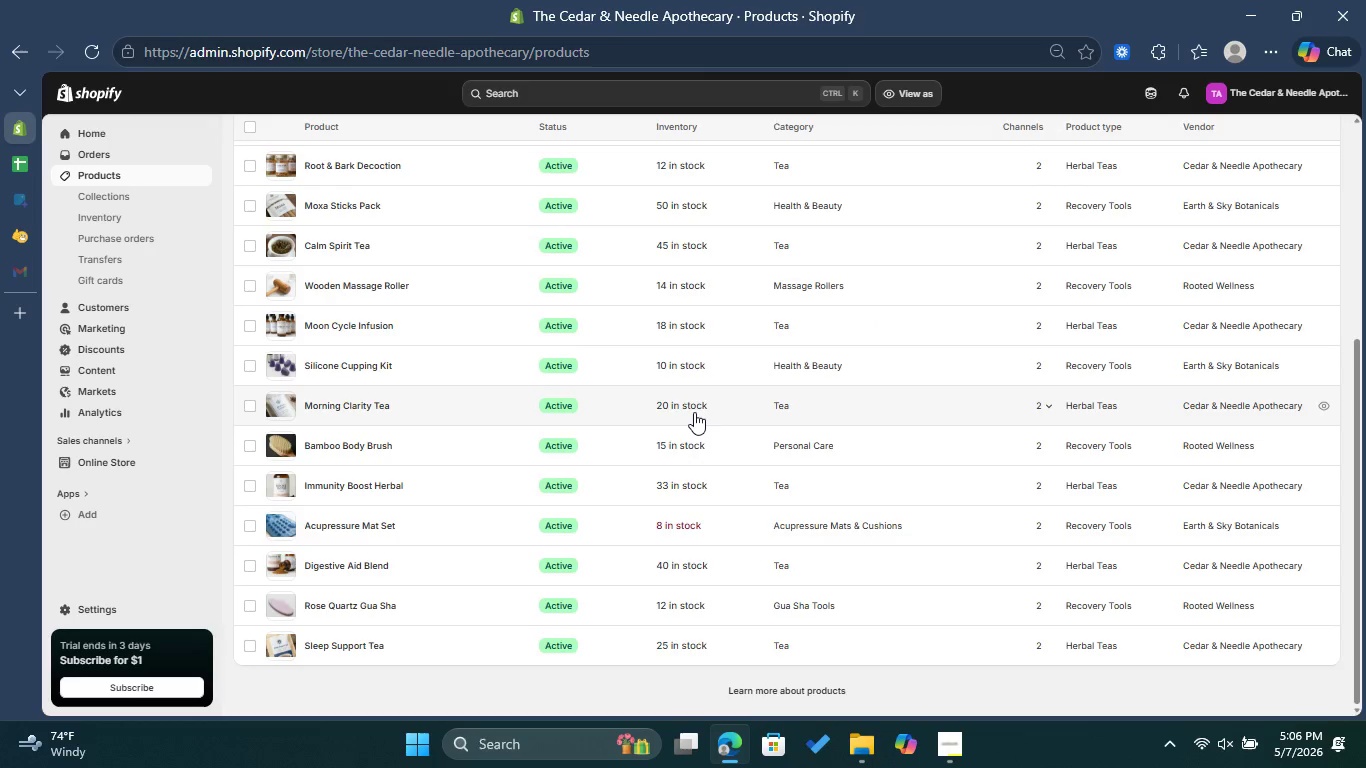 
scroll: coordinate [694, 412], scroll_direction: up, amount: 6.0
 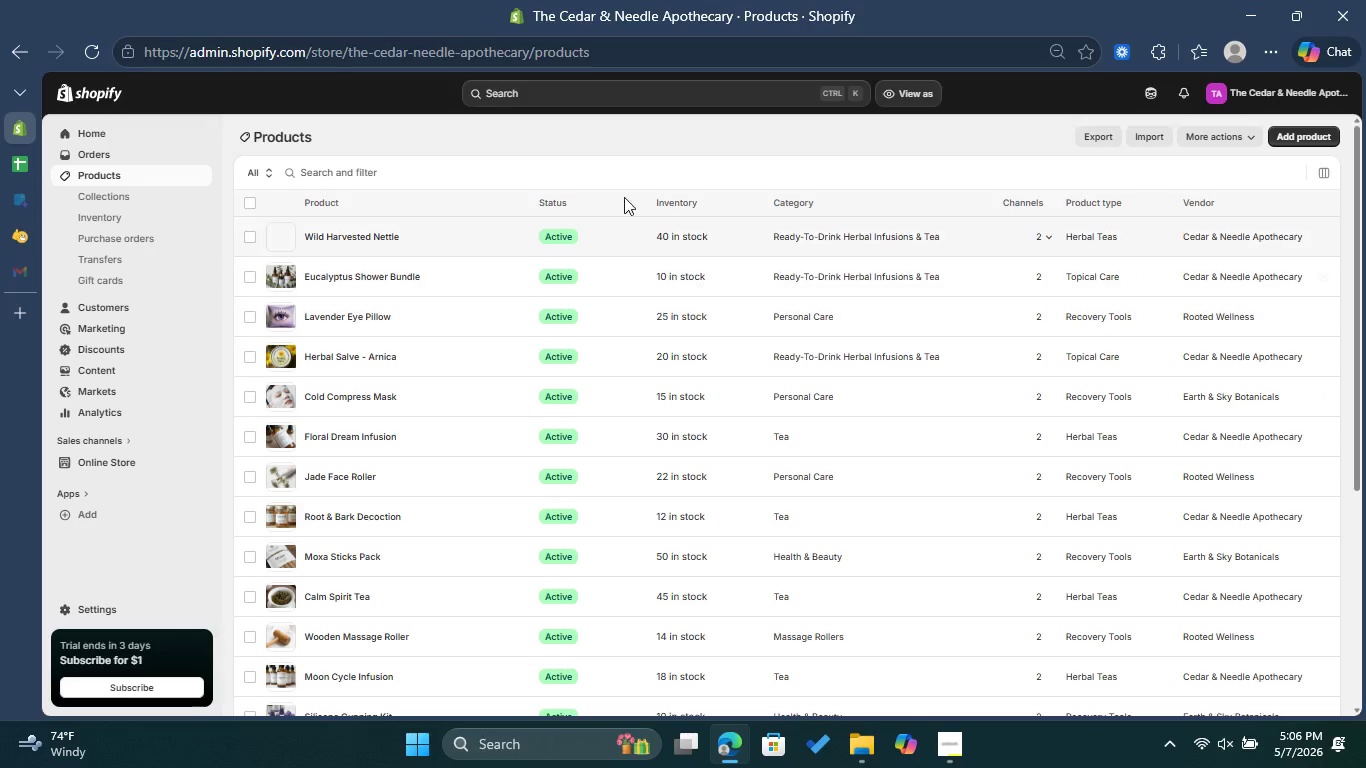 
wait(6.29)
 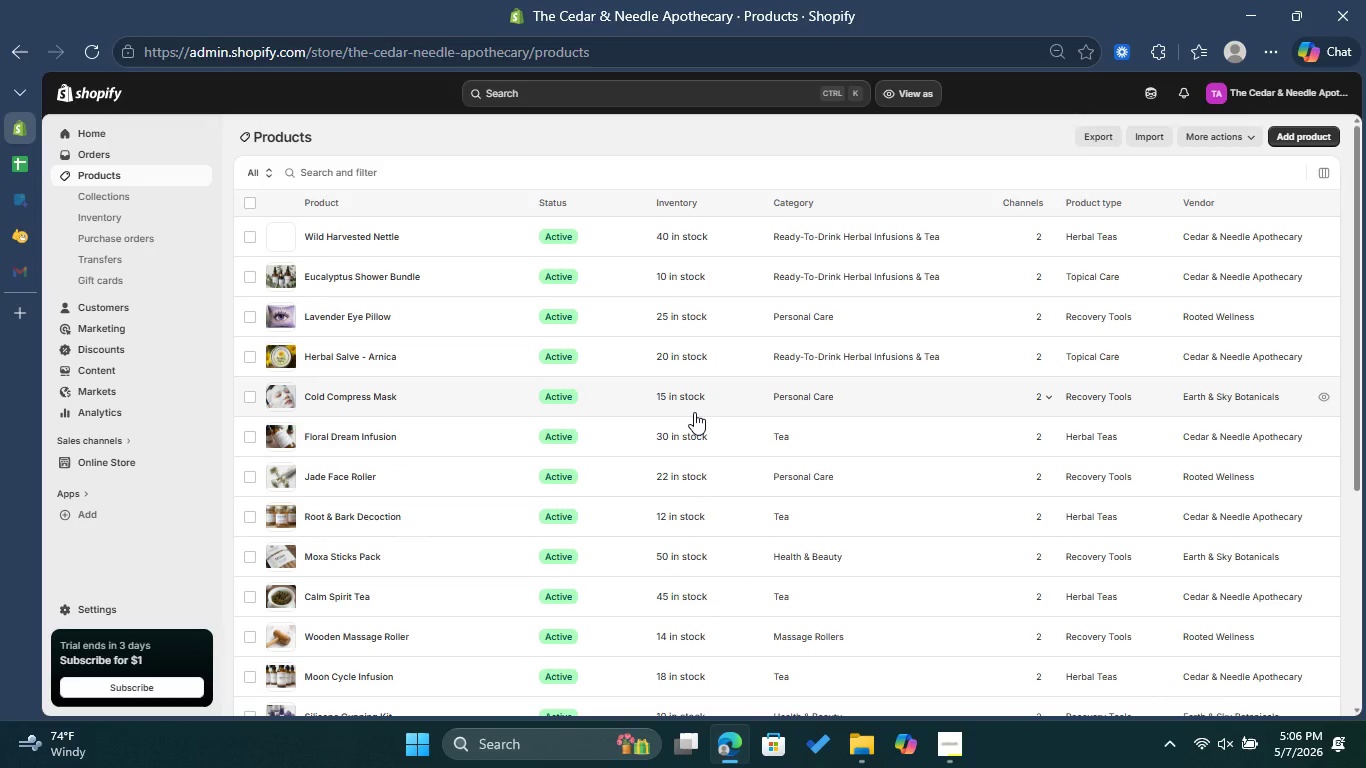 
left_click([117, 202])
 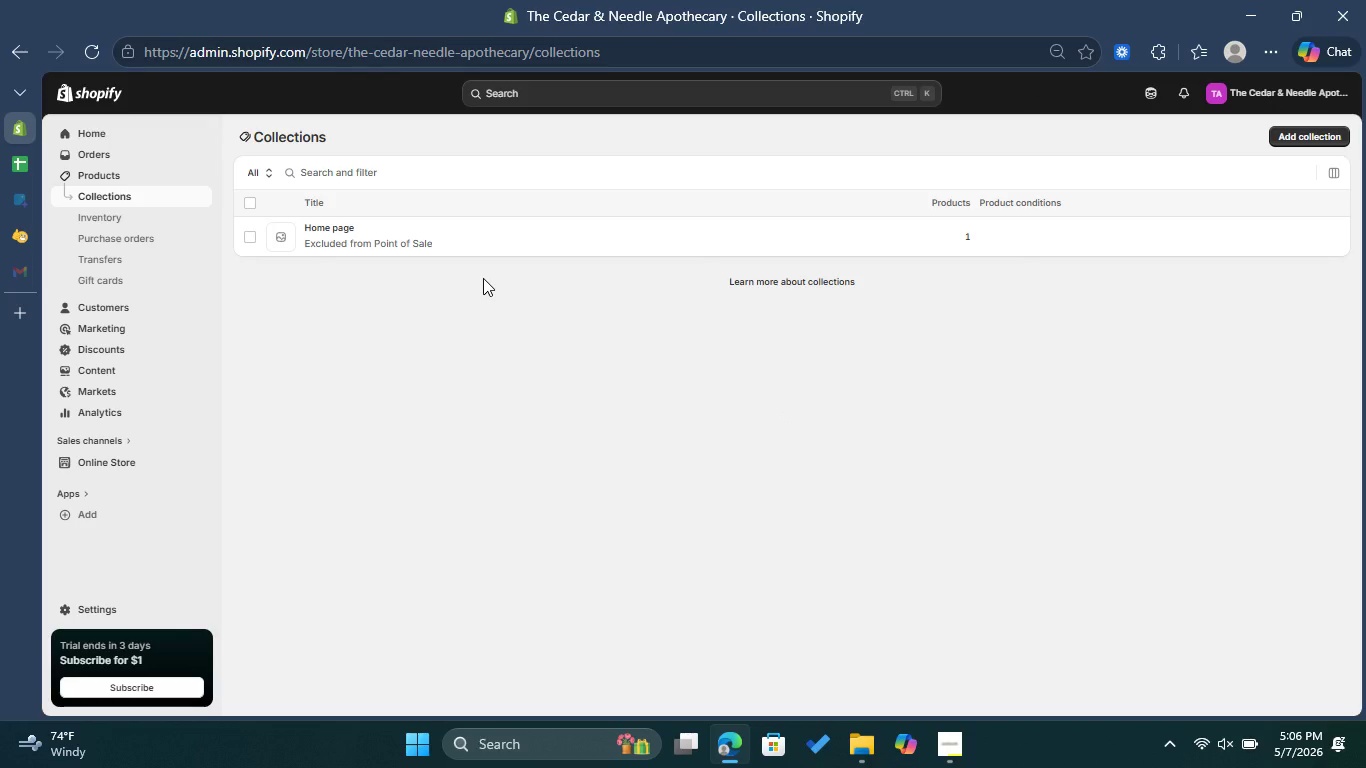 
wait(20.33)
 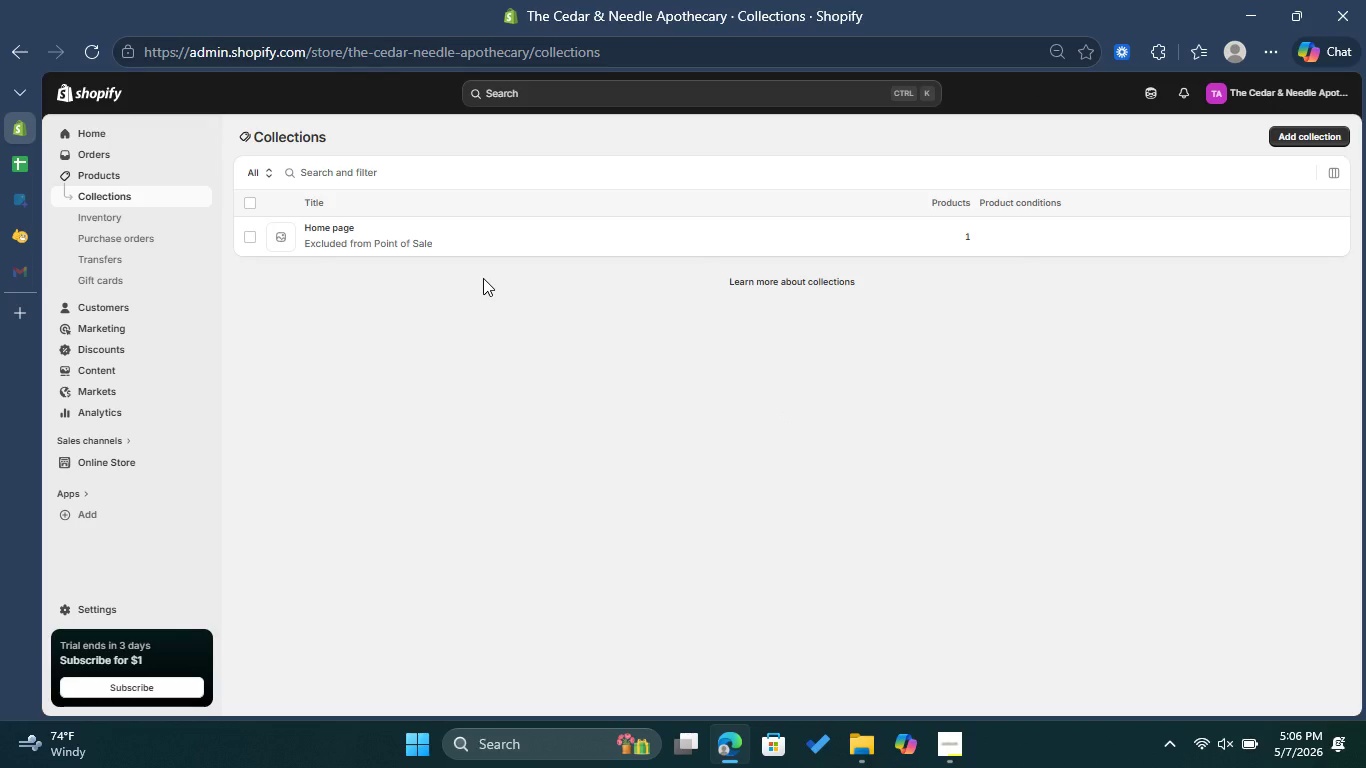 
left_click([1291, 130])
 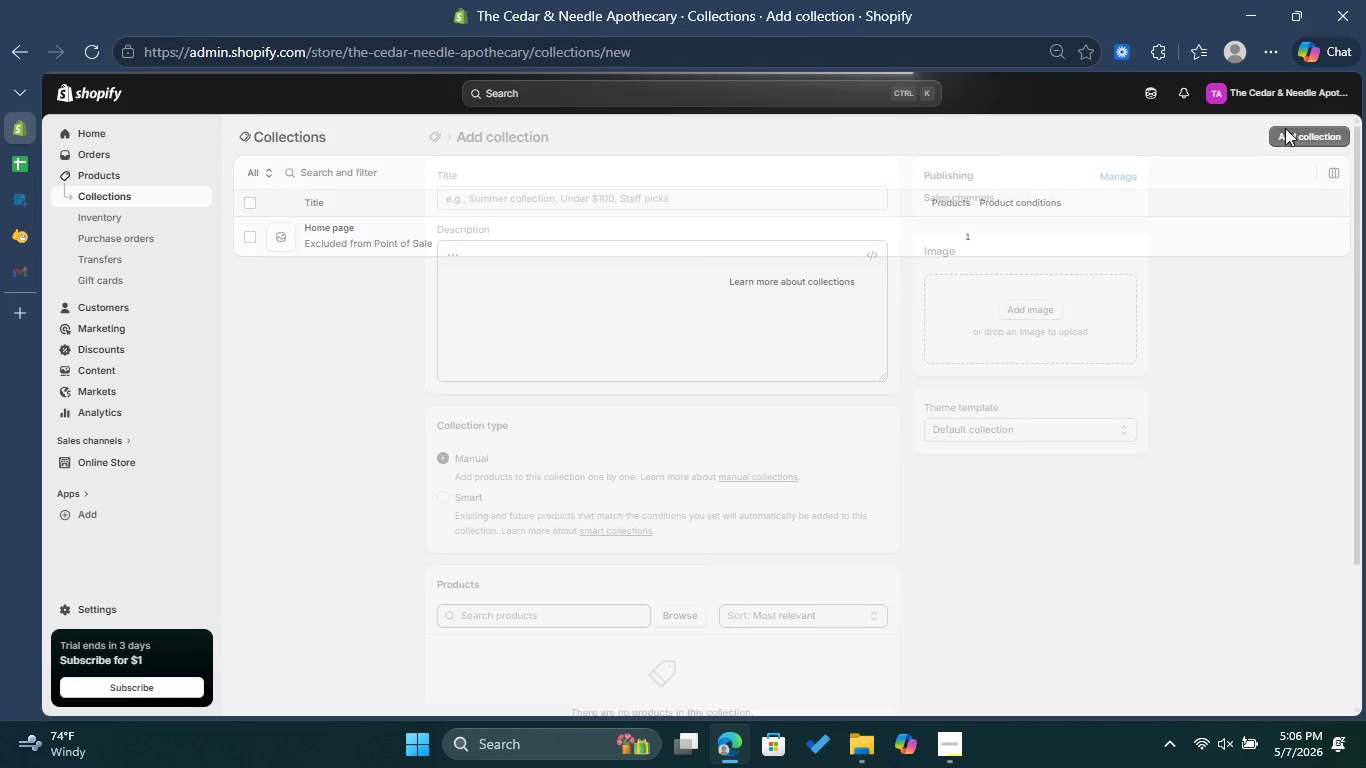 
left_click([595, 194])
 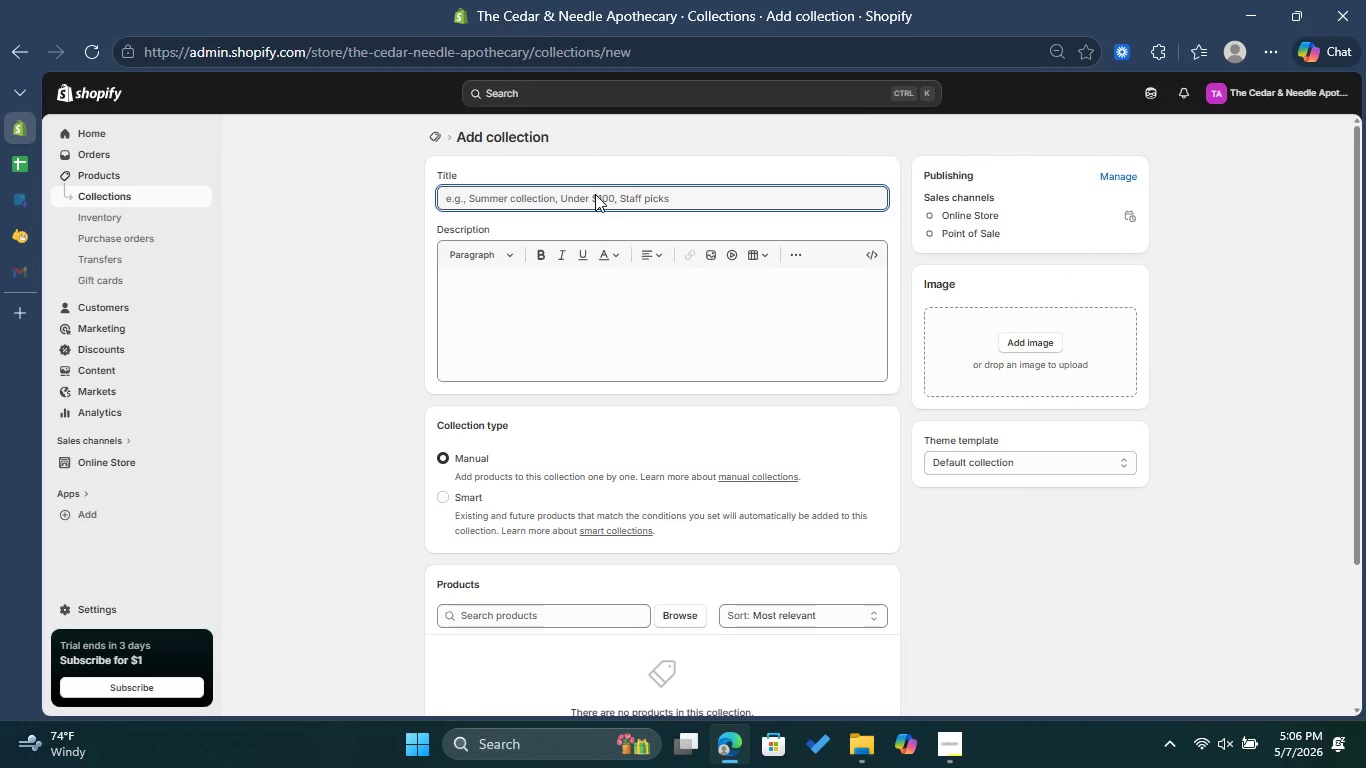 
type(Herbal Teas)
 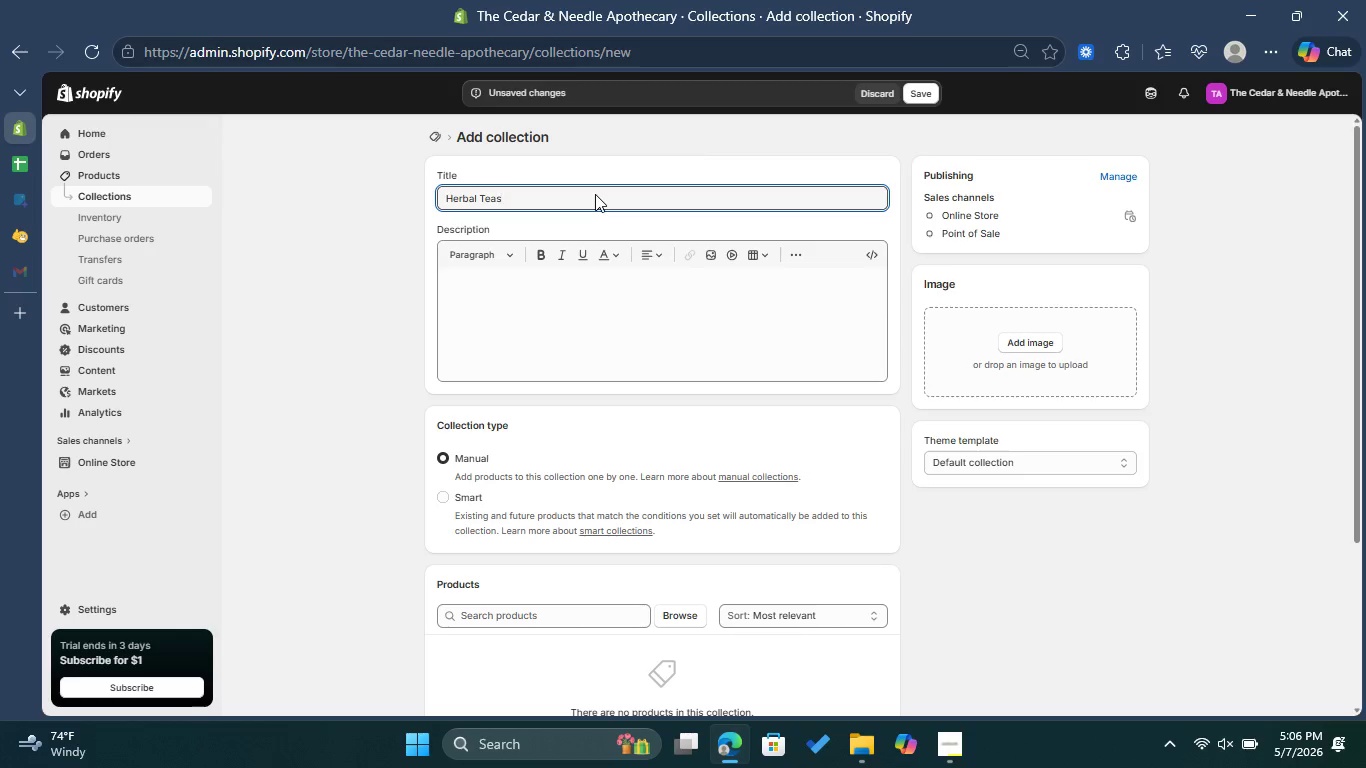 
mouse_move([457, 497])
 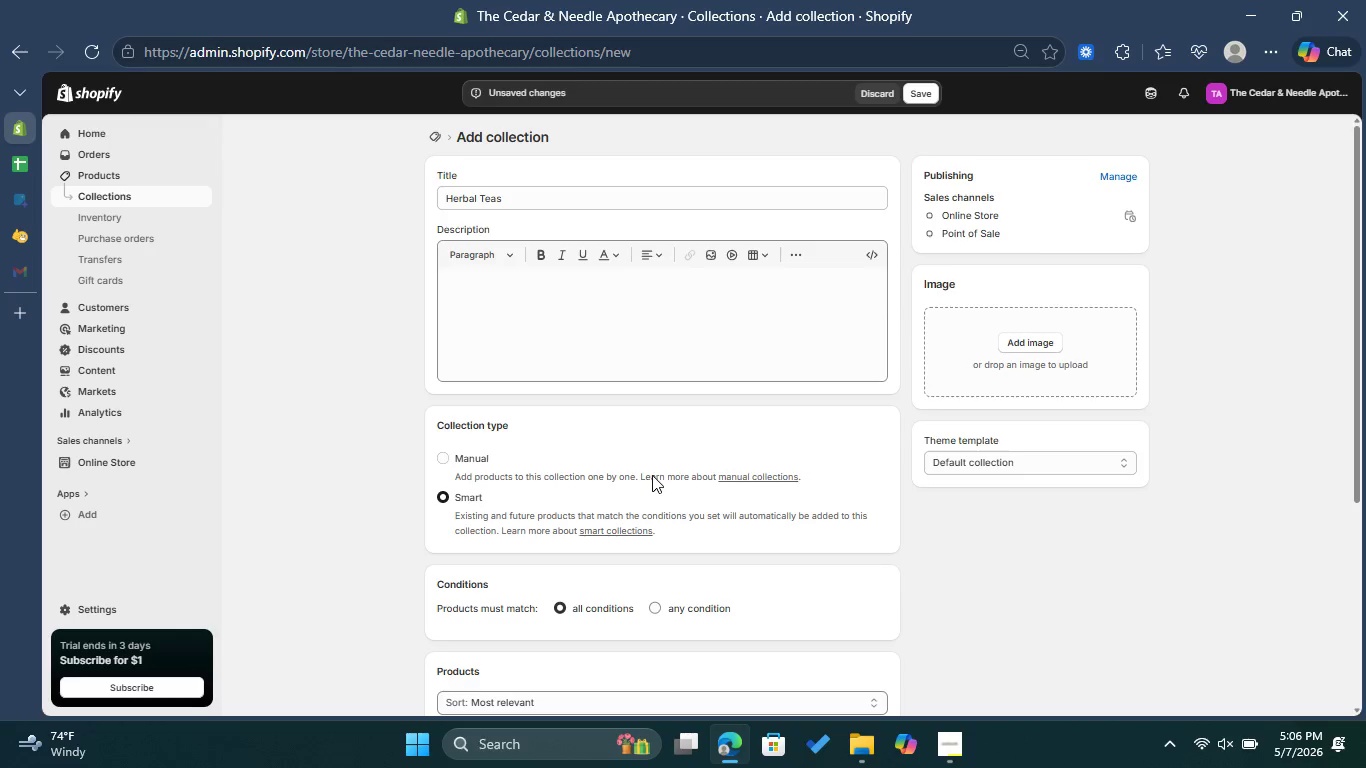 
scroll: coordinate [670, 467], scroll_direction: down, amount: 2.0
 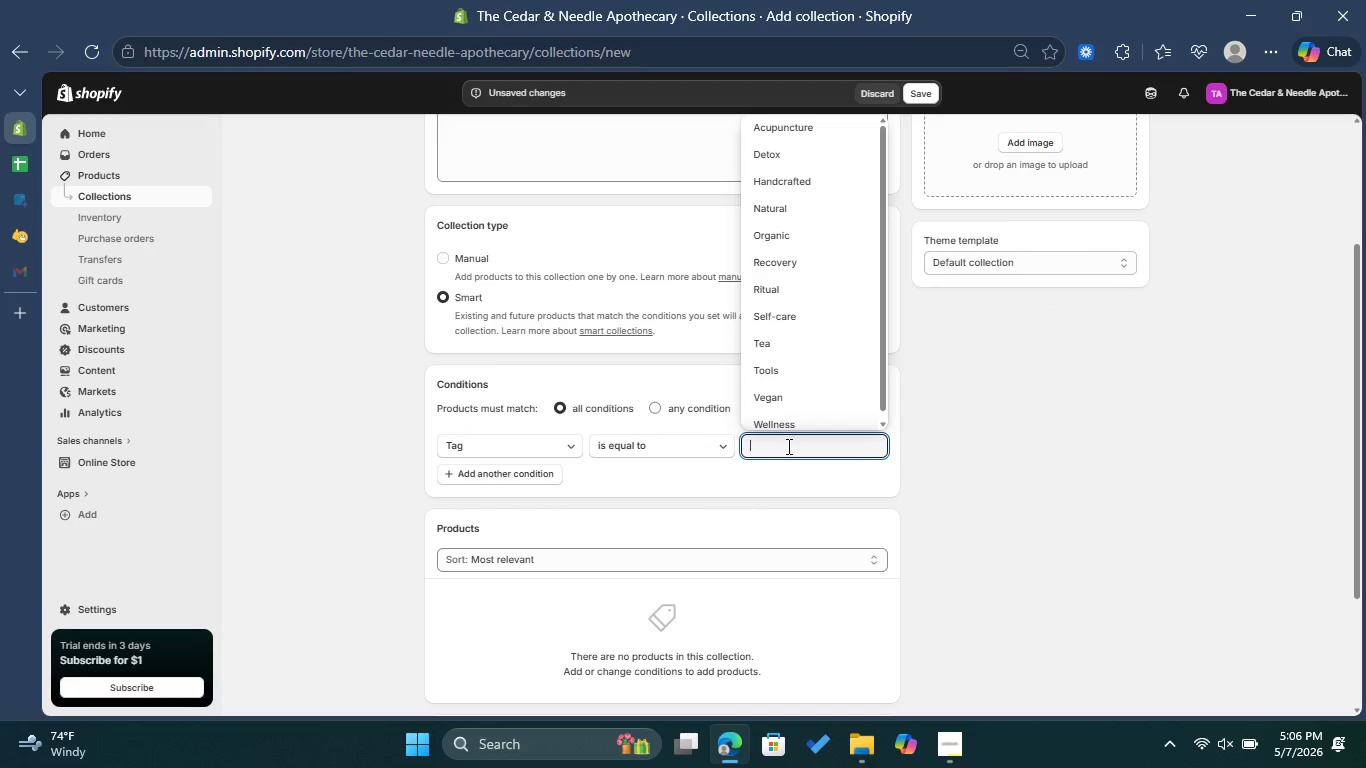 
left_click([799, 343])
 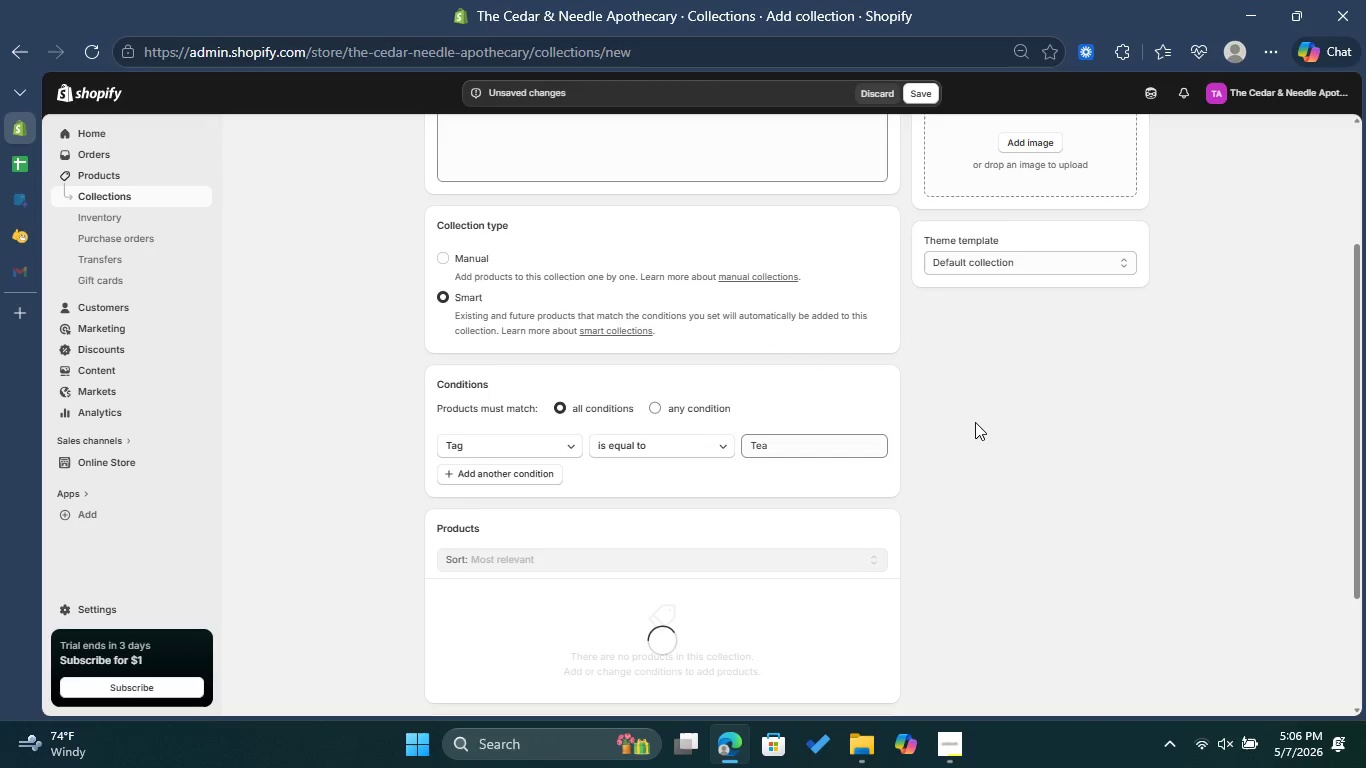 
wait(5.67)
 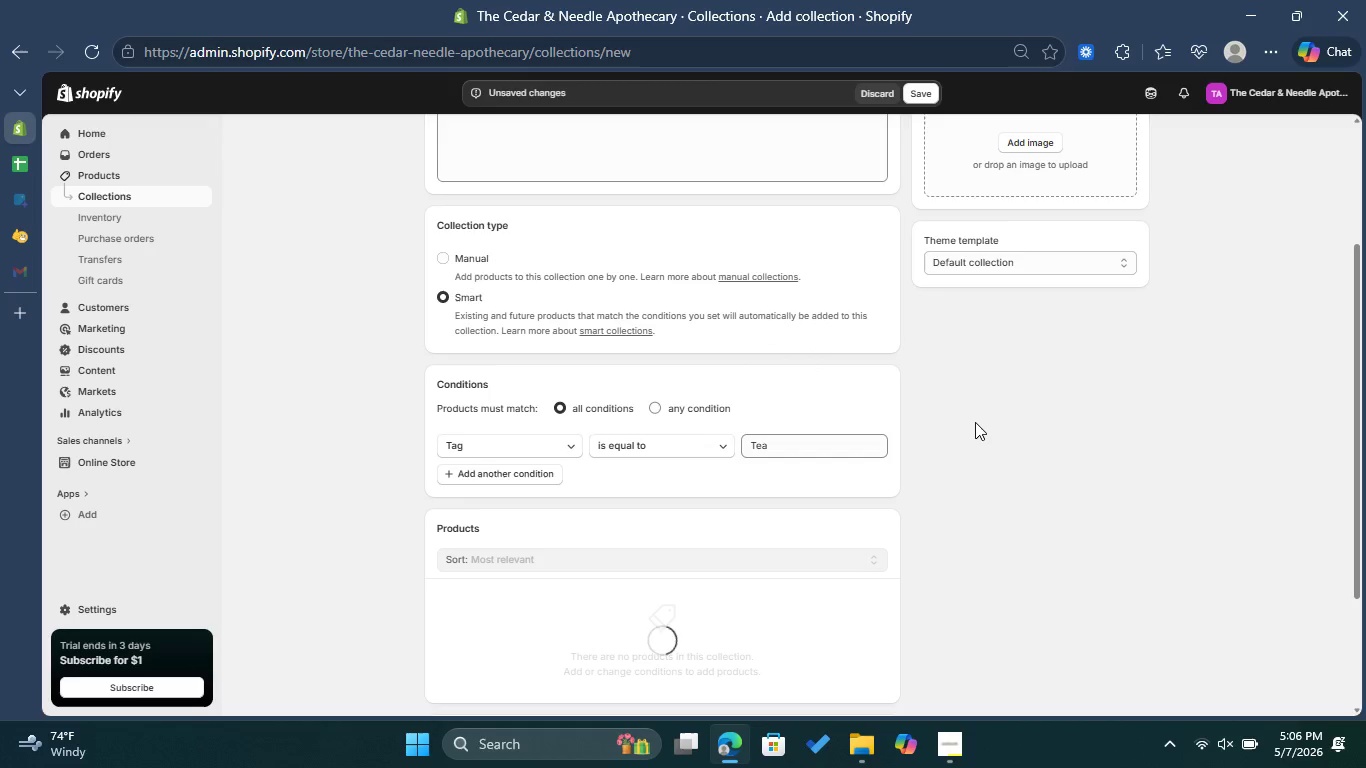 
scroll: coordinate [977, 422], scroll_direction: down, amount: 1.0
 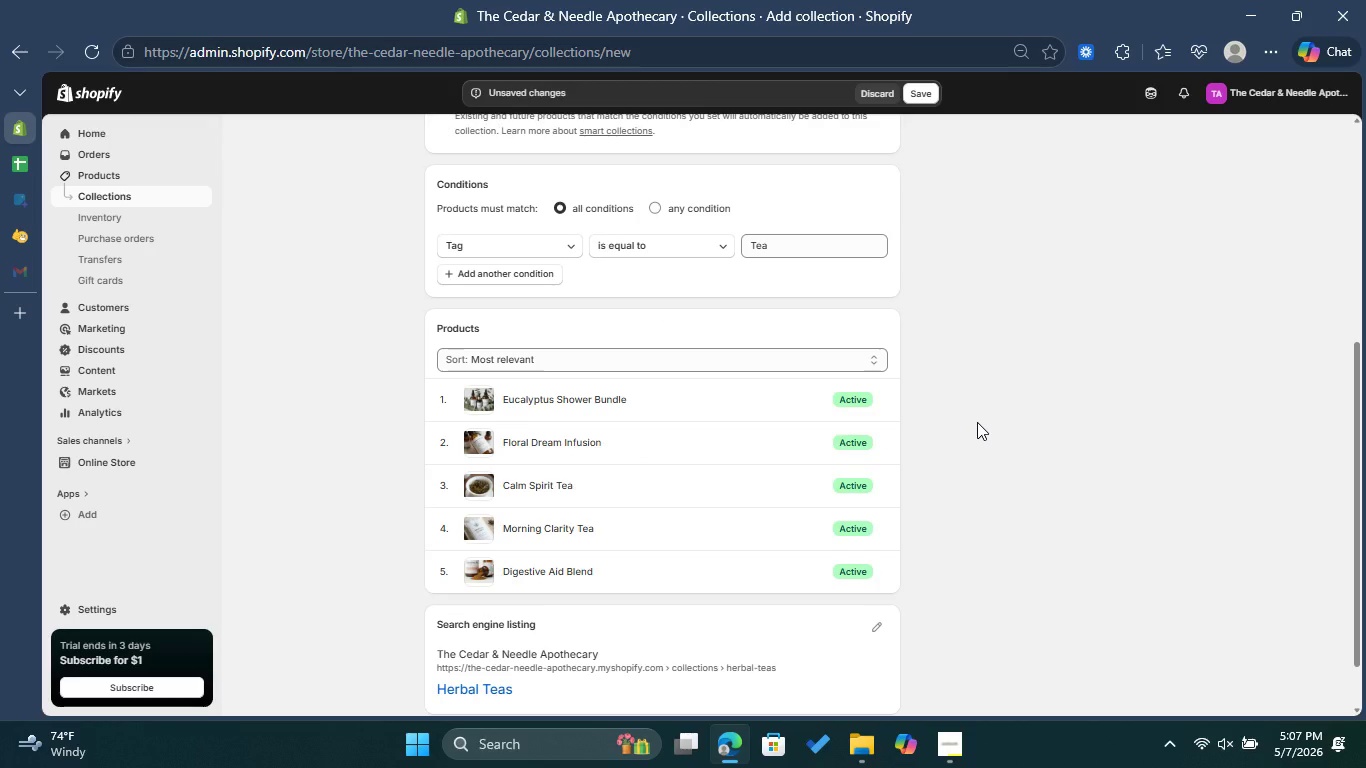 
scroll: coordinate [977, 422], scroll_direction: up, amount: 2.0
 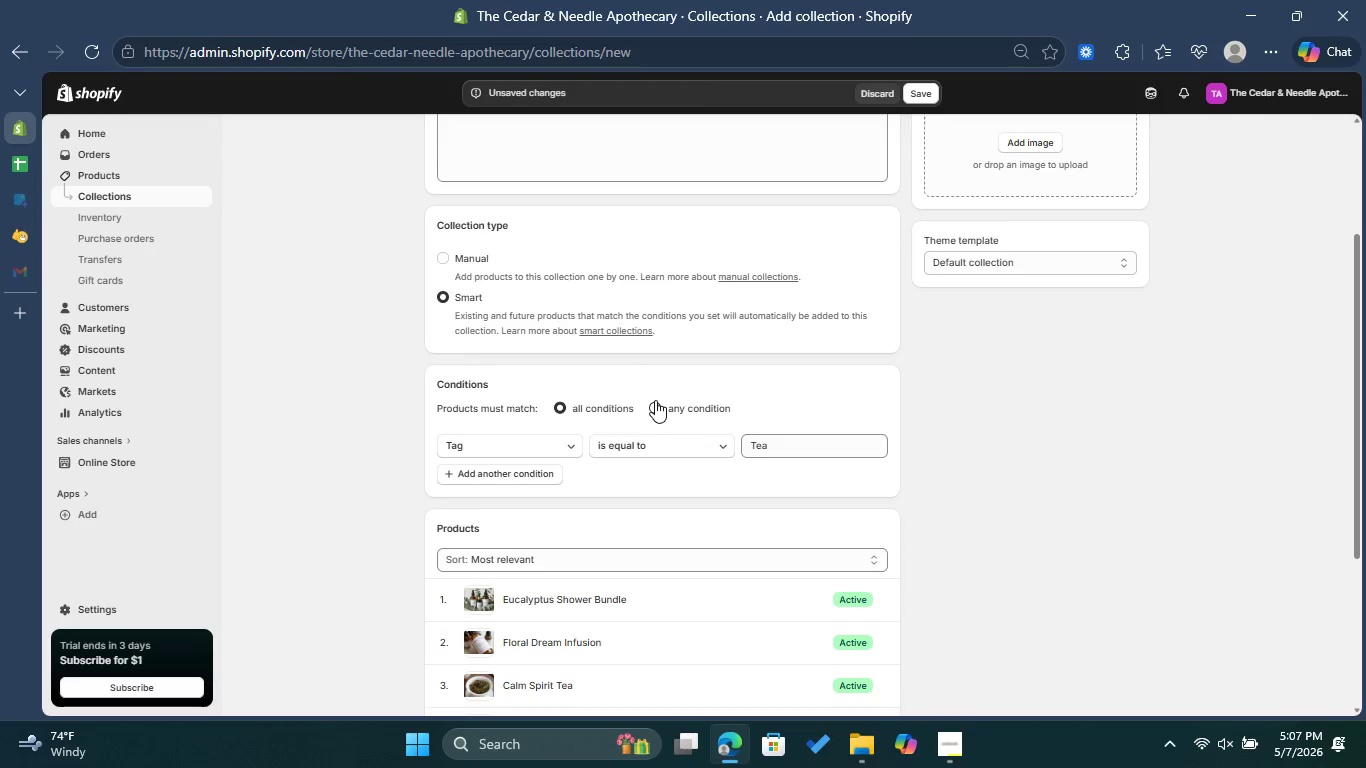 
mouse_move([538, 480])
 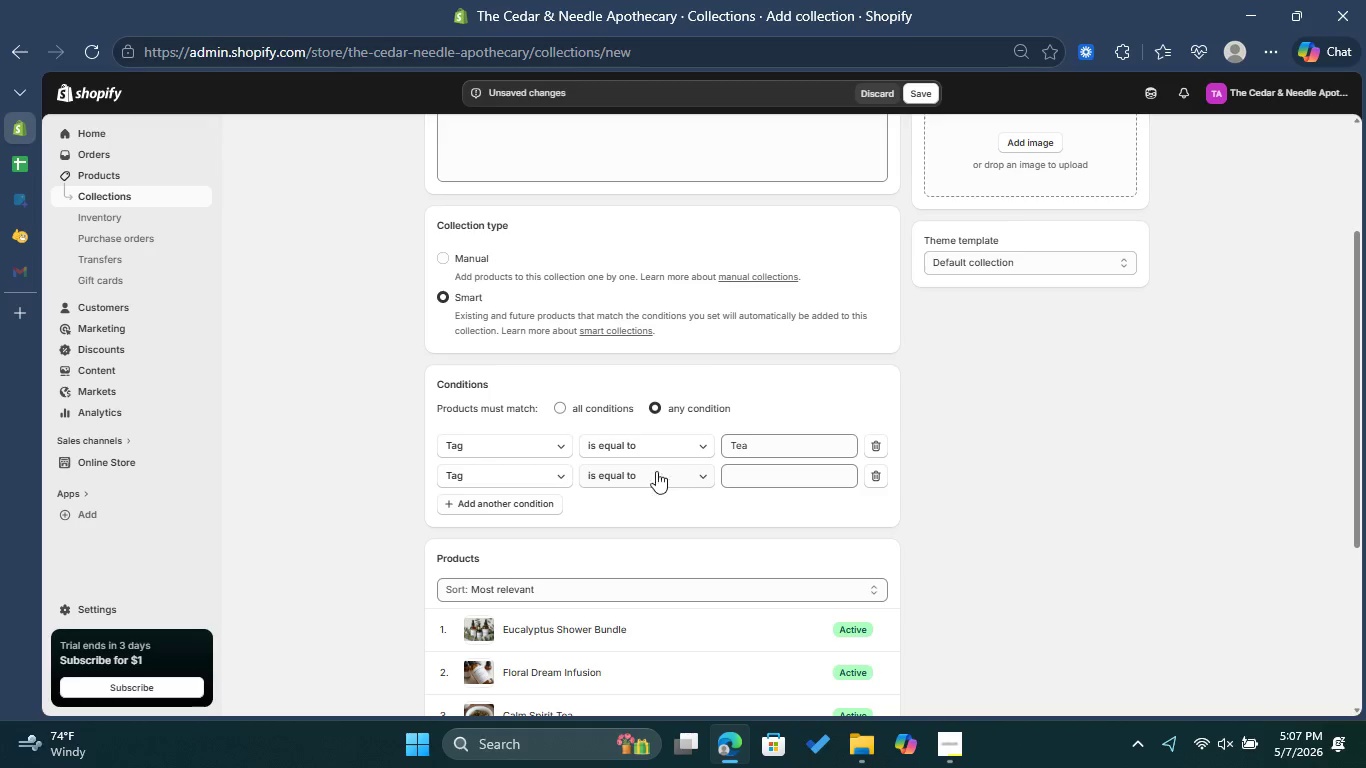 
left_click([553, 475])
 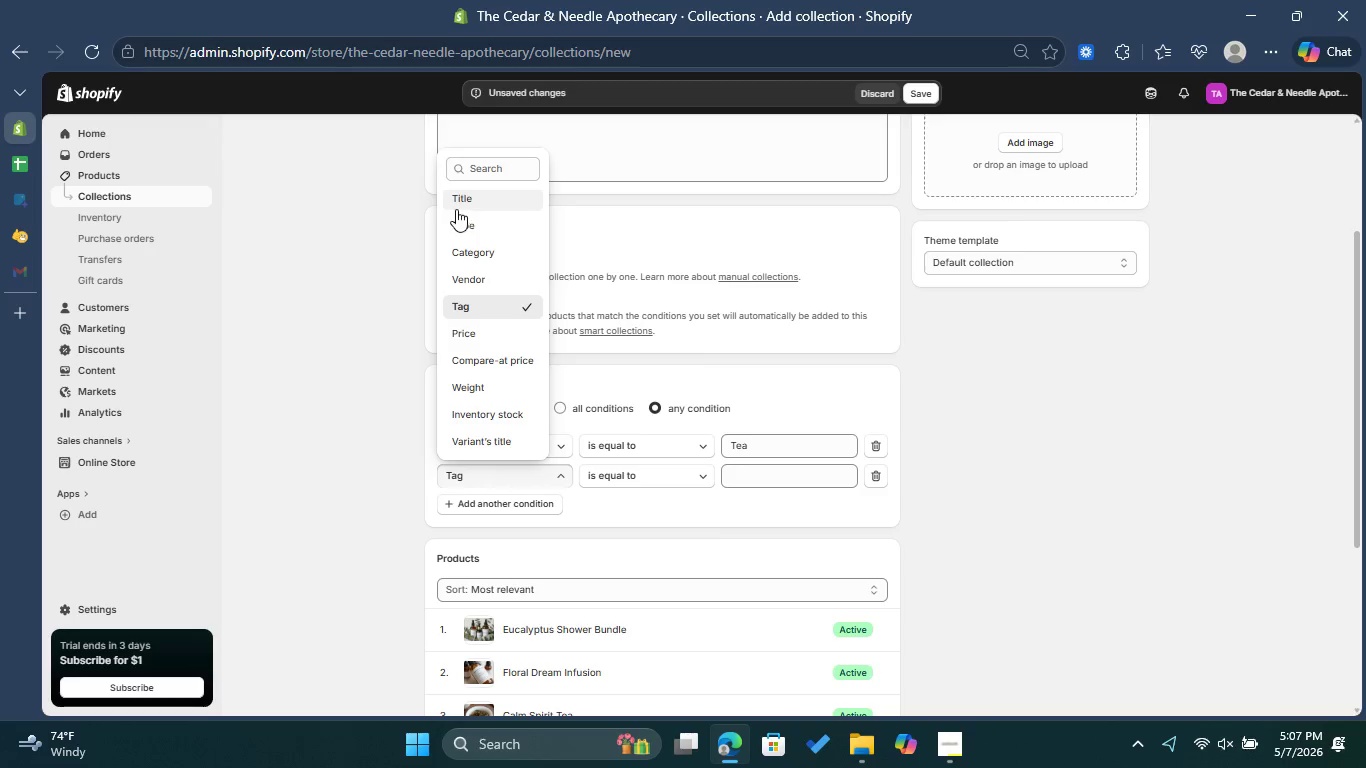 
left_click([468, 216])
 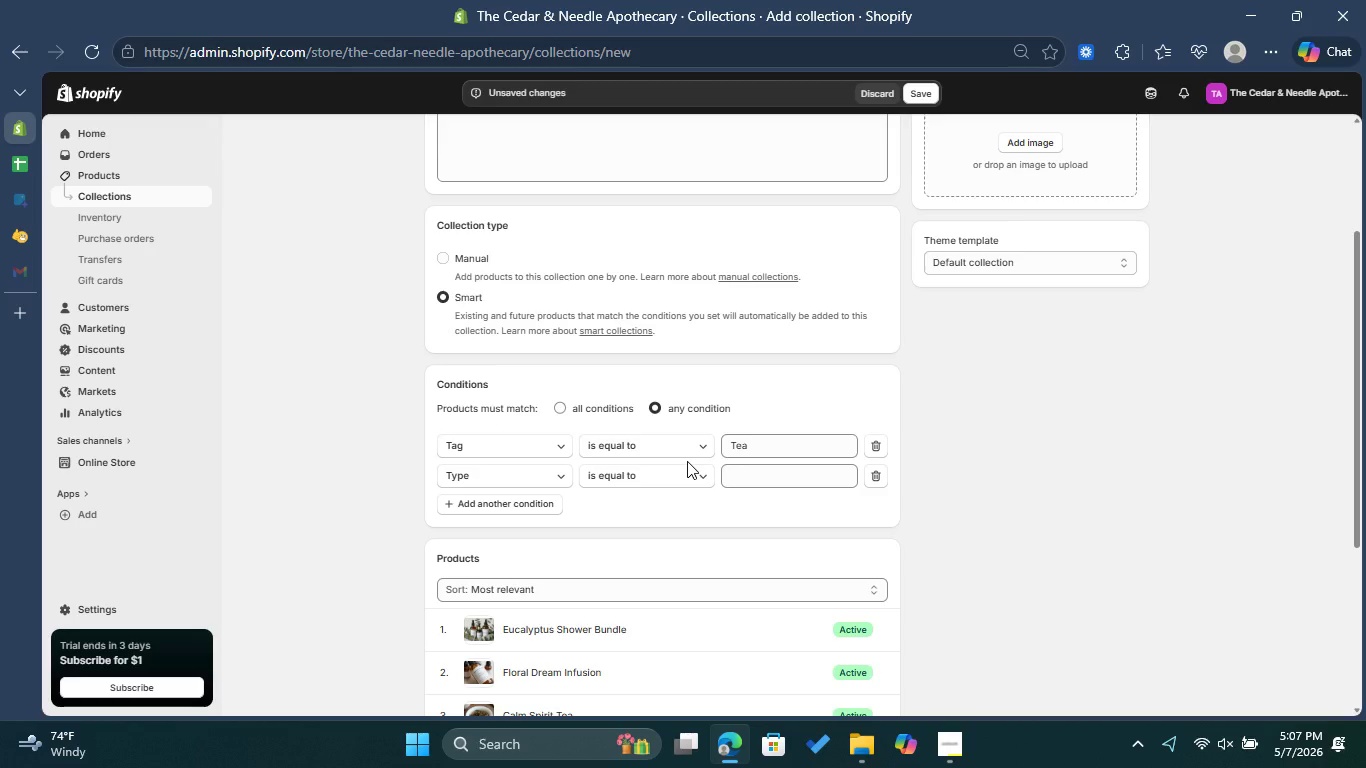 
left_click([760, 474])
 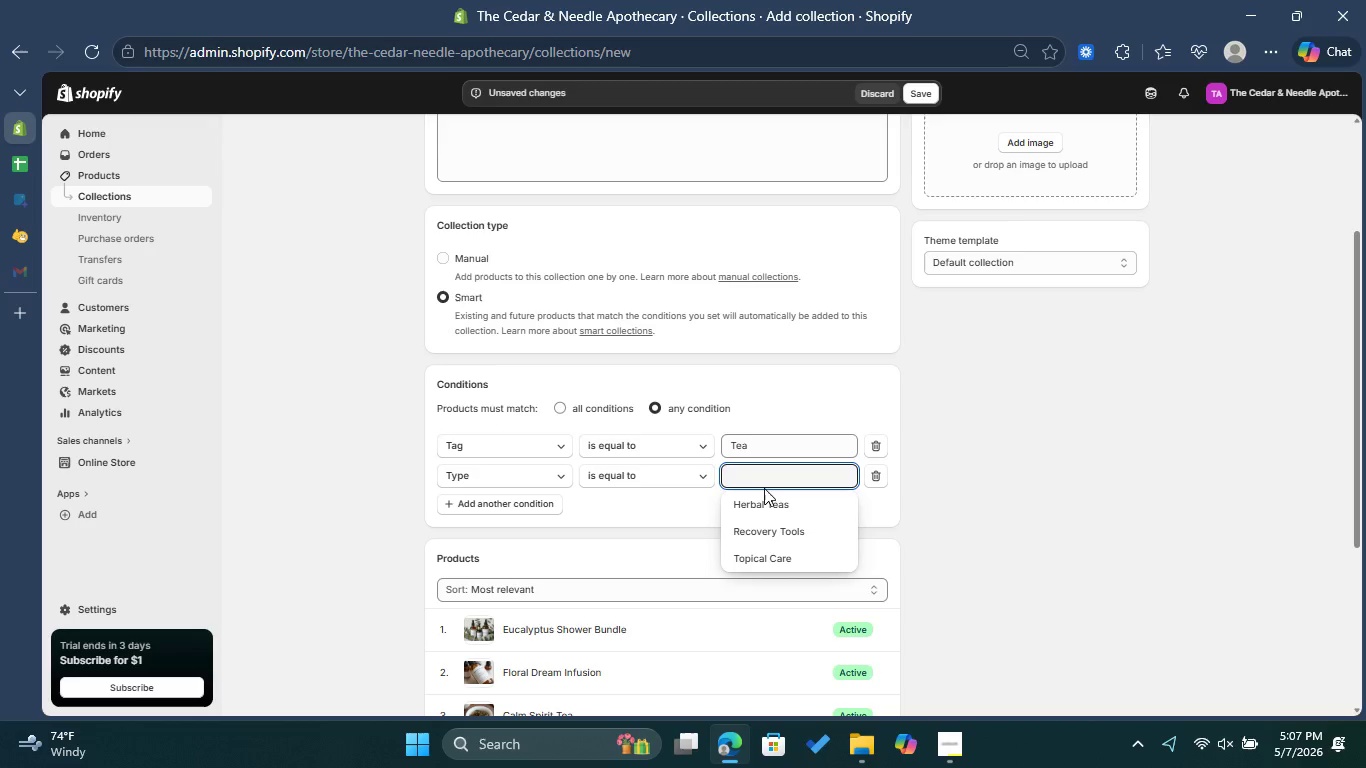 
left_click([765, 502])
 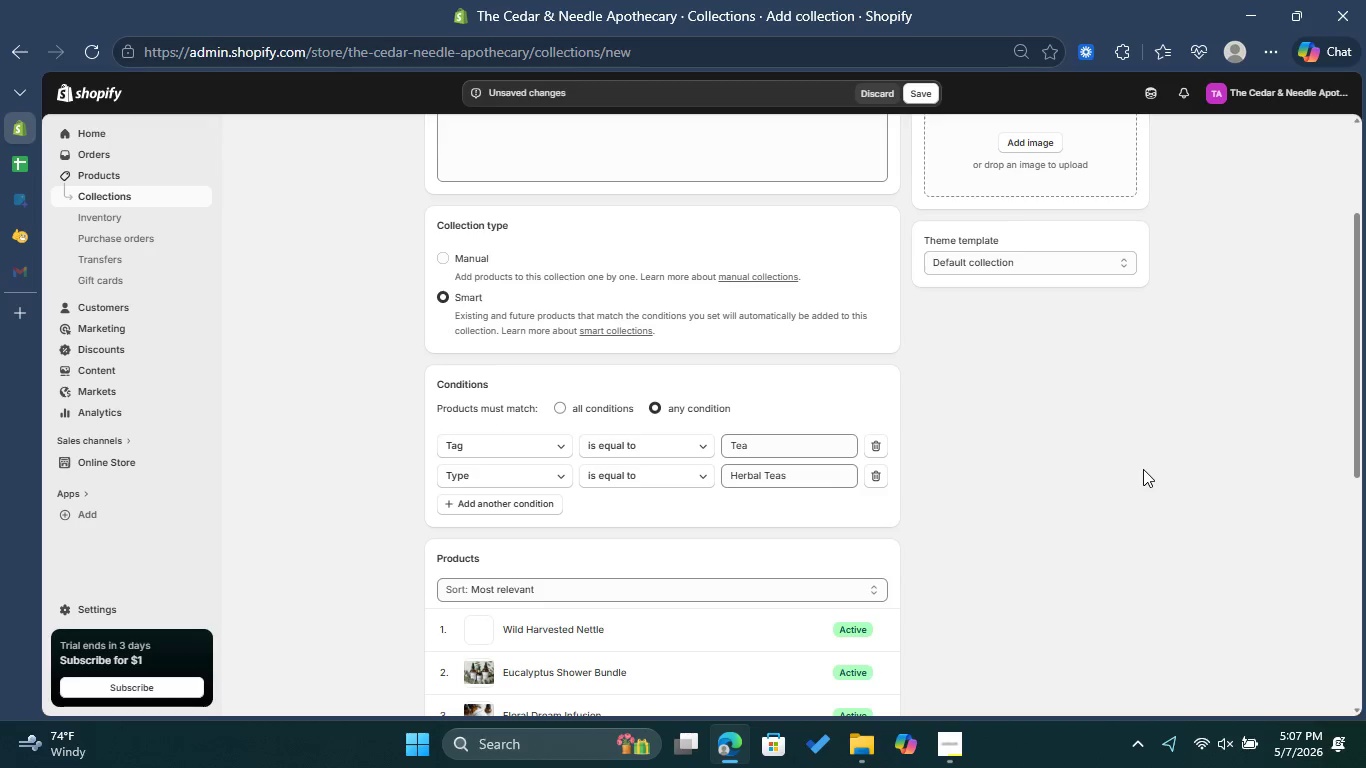 
scroll: coordinate [1143, 469], scroll_direction: down, amount: 4.0
 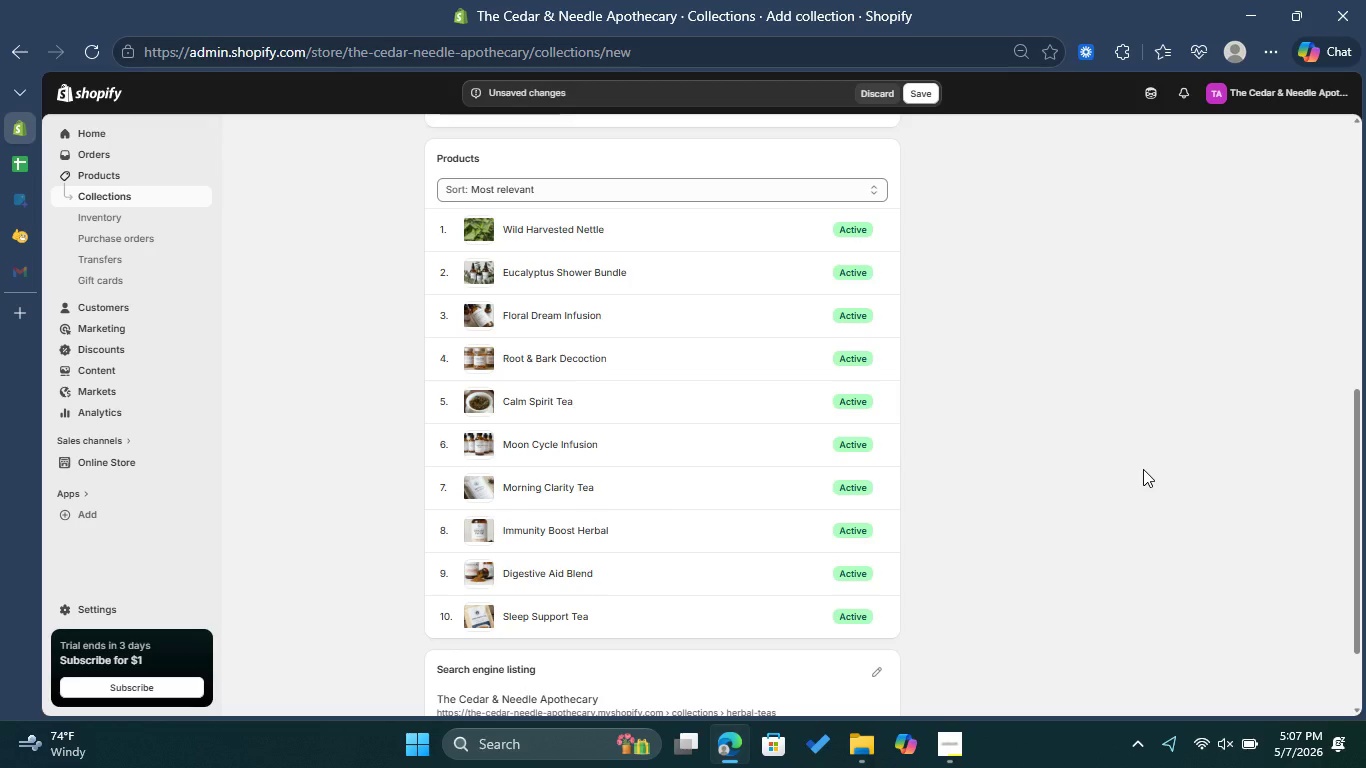 
scroll: coordinate [1143, 469], scroll_direction: up, amount: 2.0
 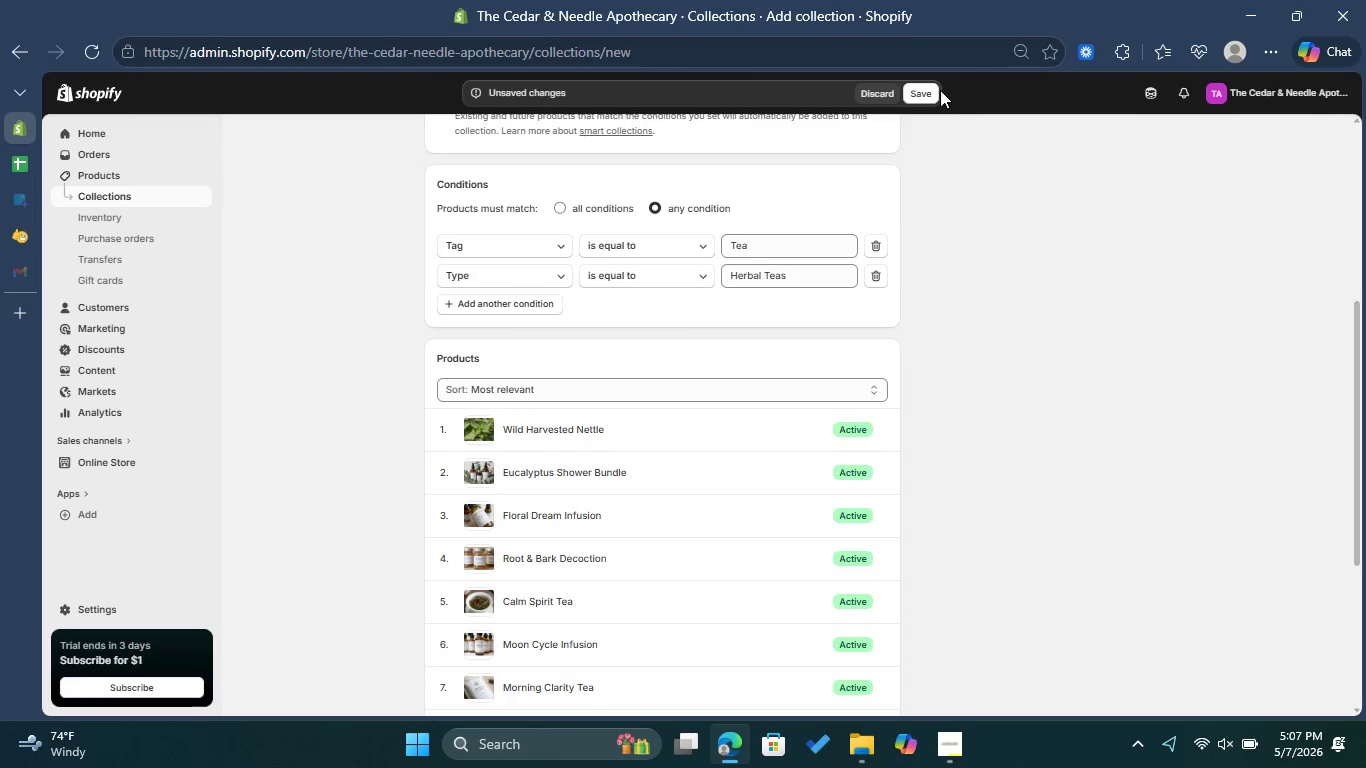 
left_click([920, 92])
 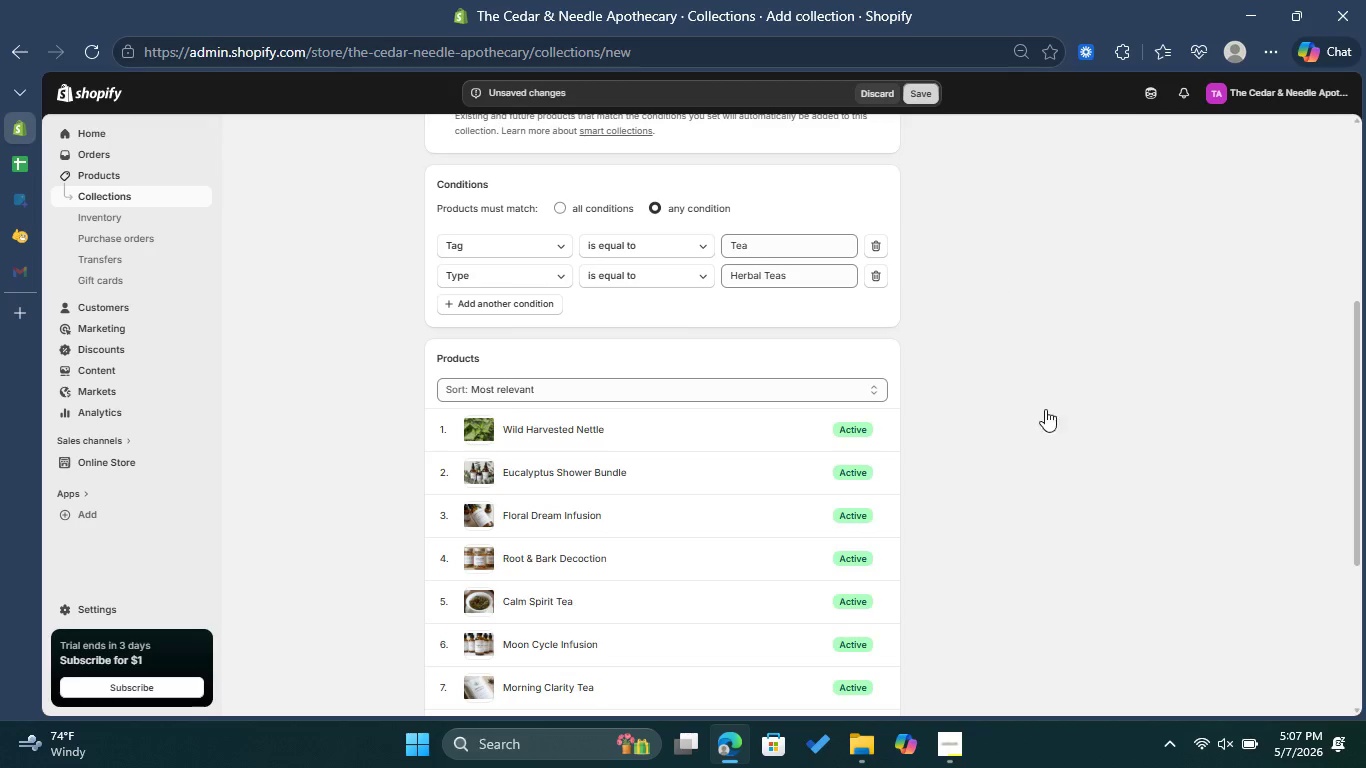 
mouse_move([1038, 441])
 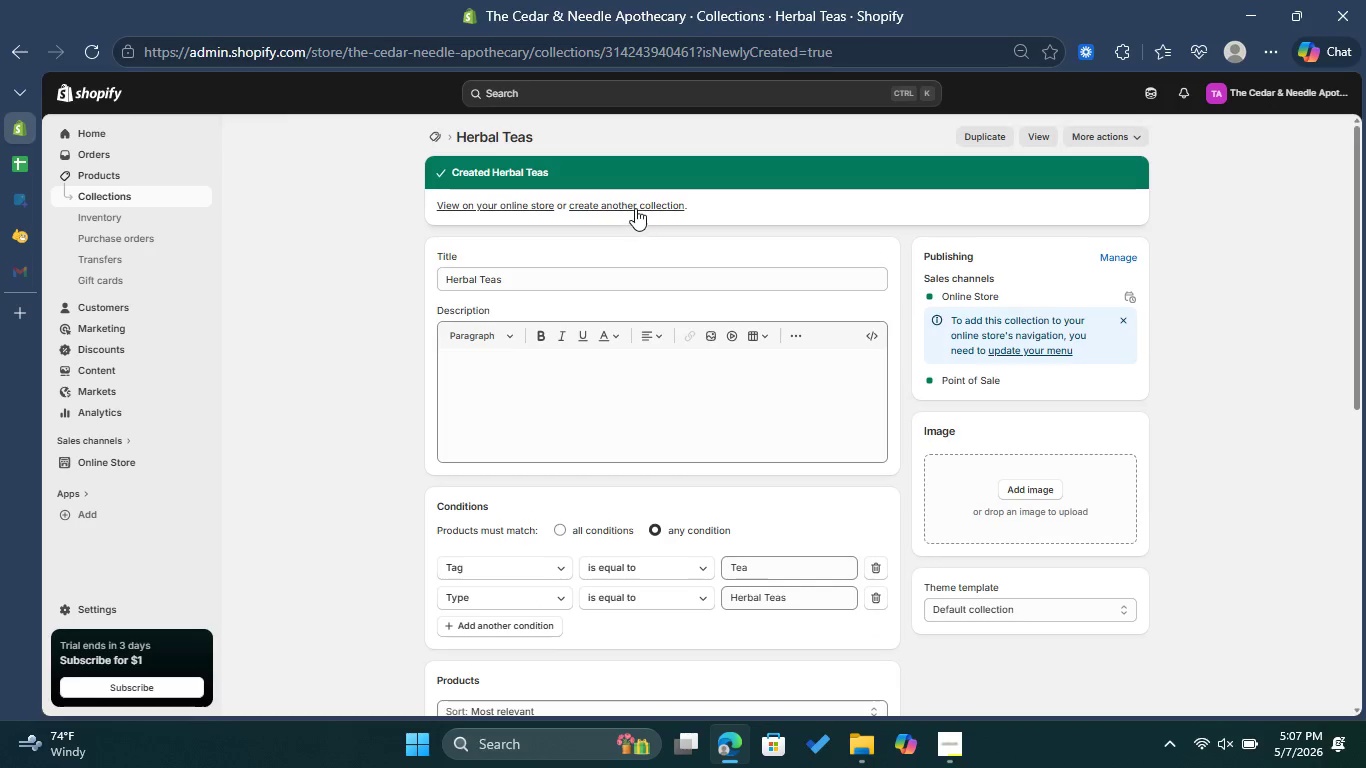 
left_click([635, 208])
 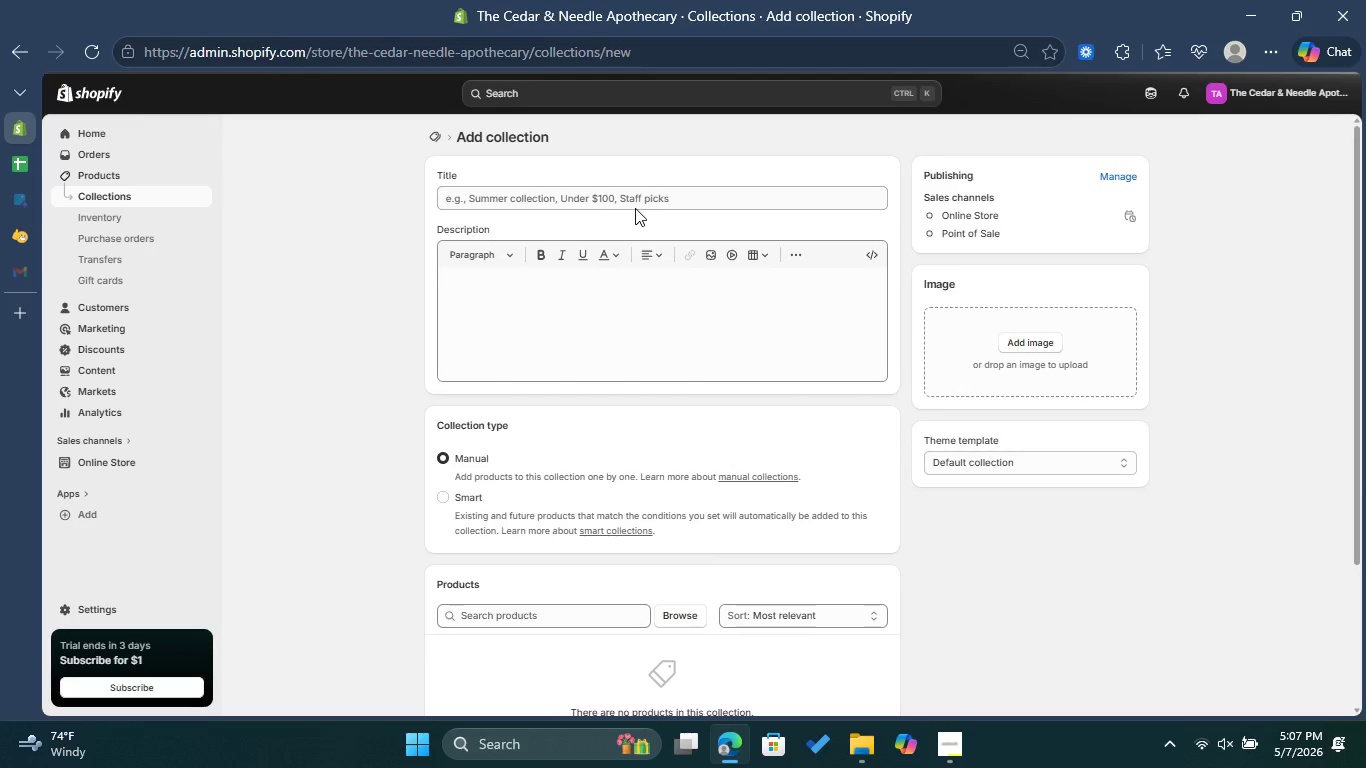 
left_click([619, 199])
 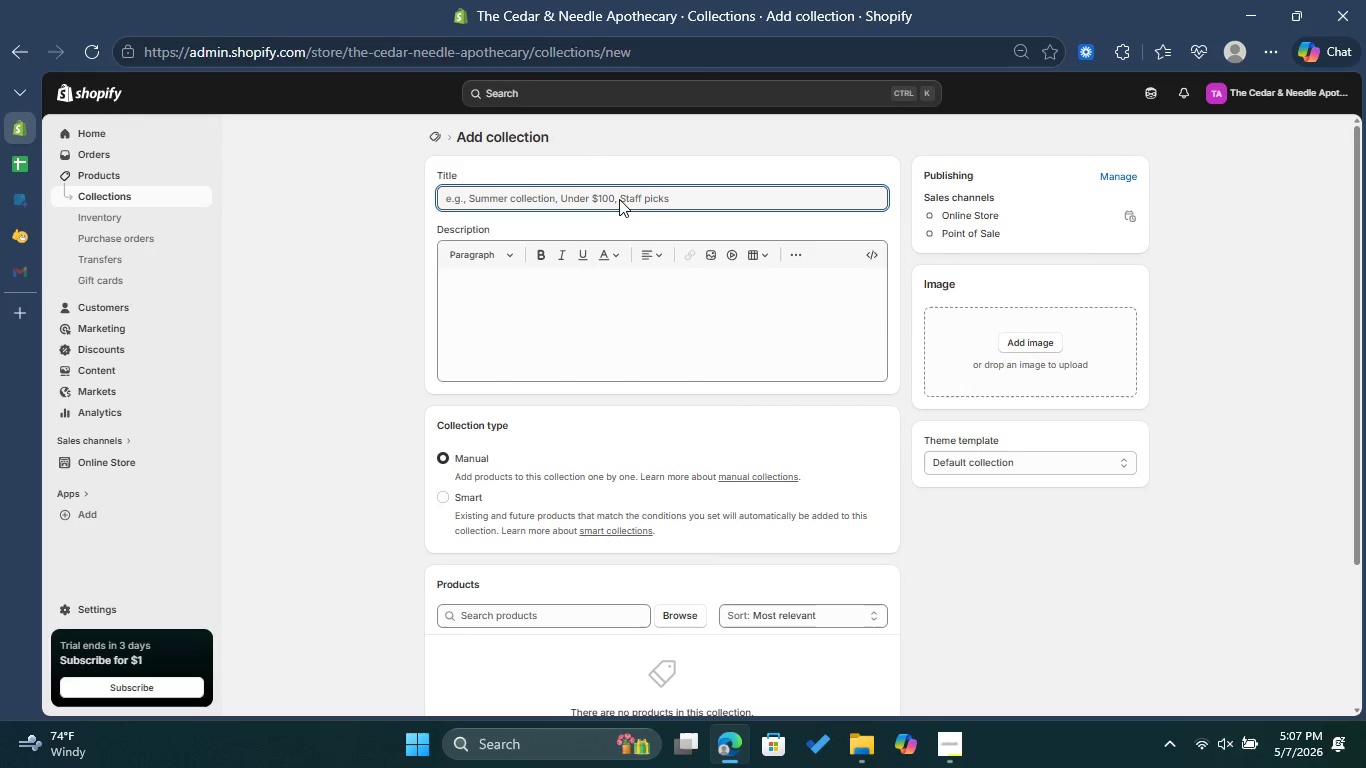 
type(Recovery Tools )
 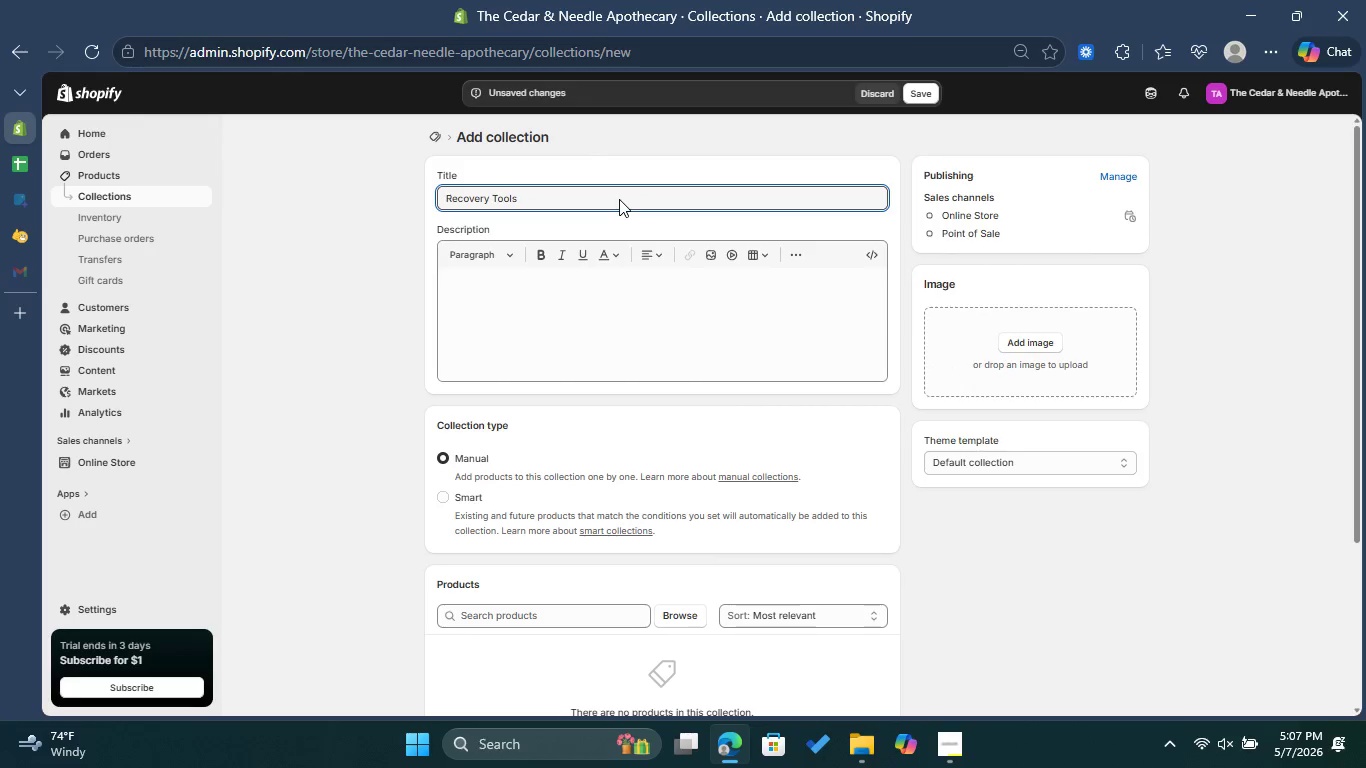 
left_click([460, 495])
 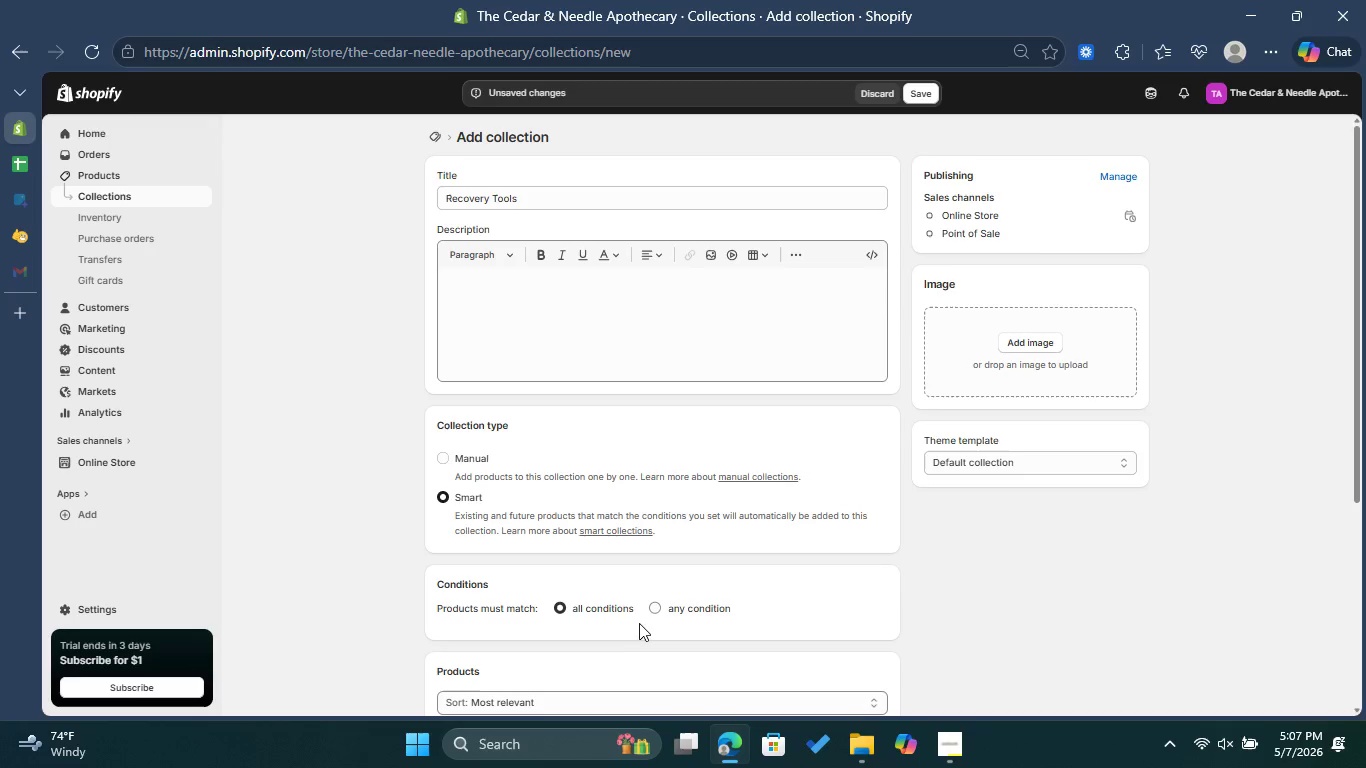 
left_click([650, 611])
 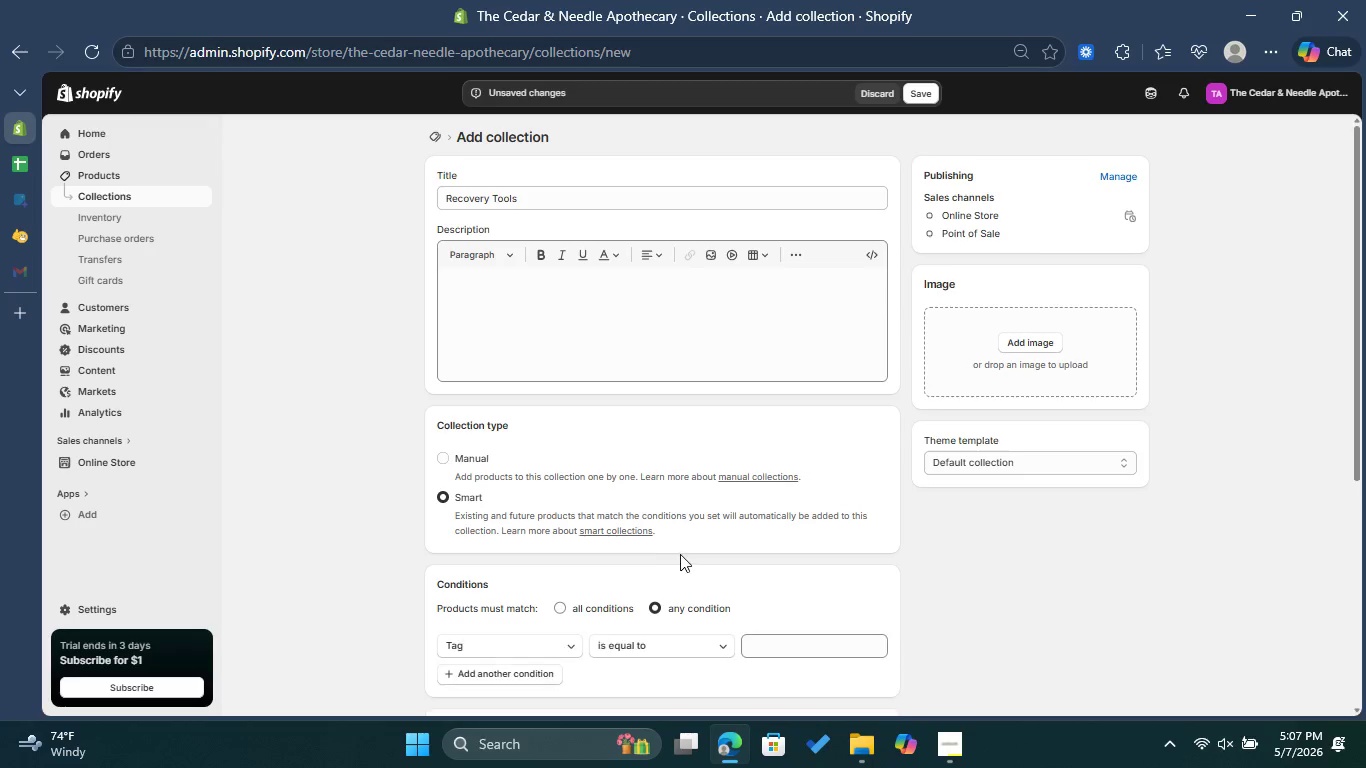 
scroll: coordinate [680, 554], scroll_direction: down, amount: 1.0
 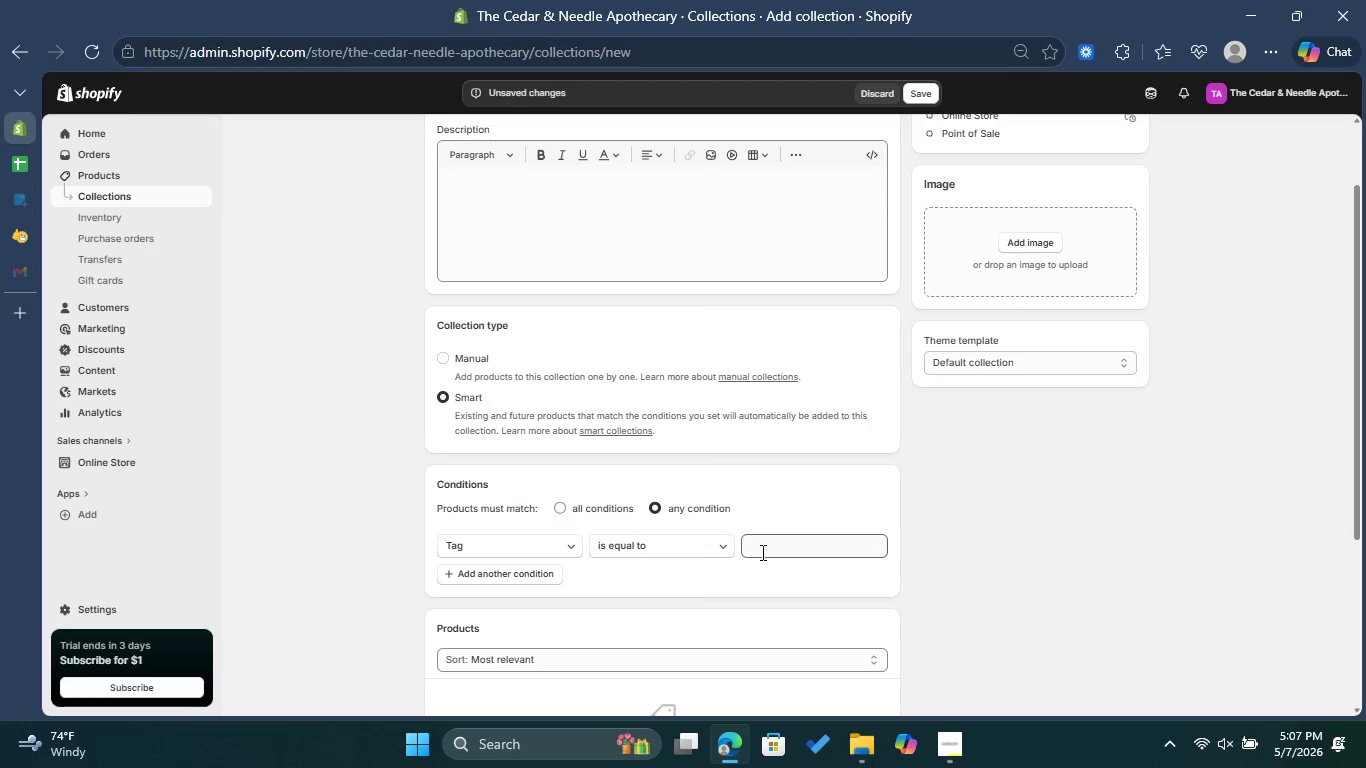 
left_click([766, 556])
 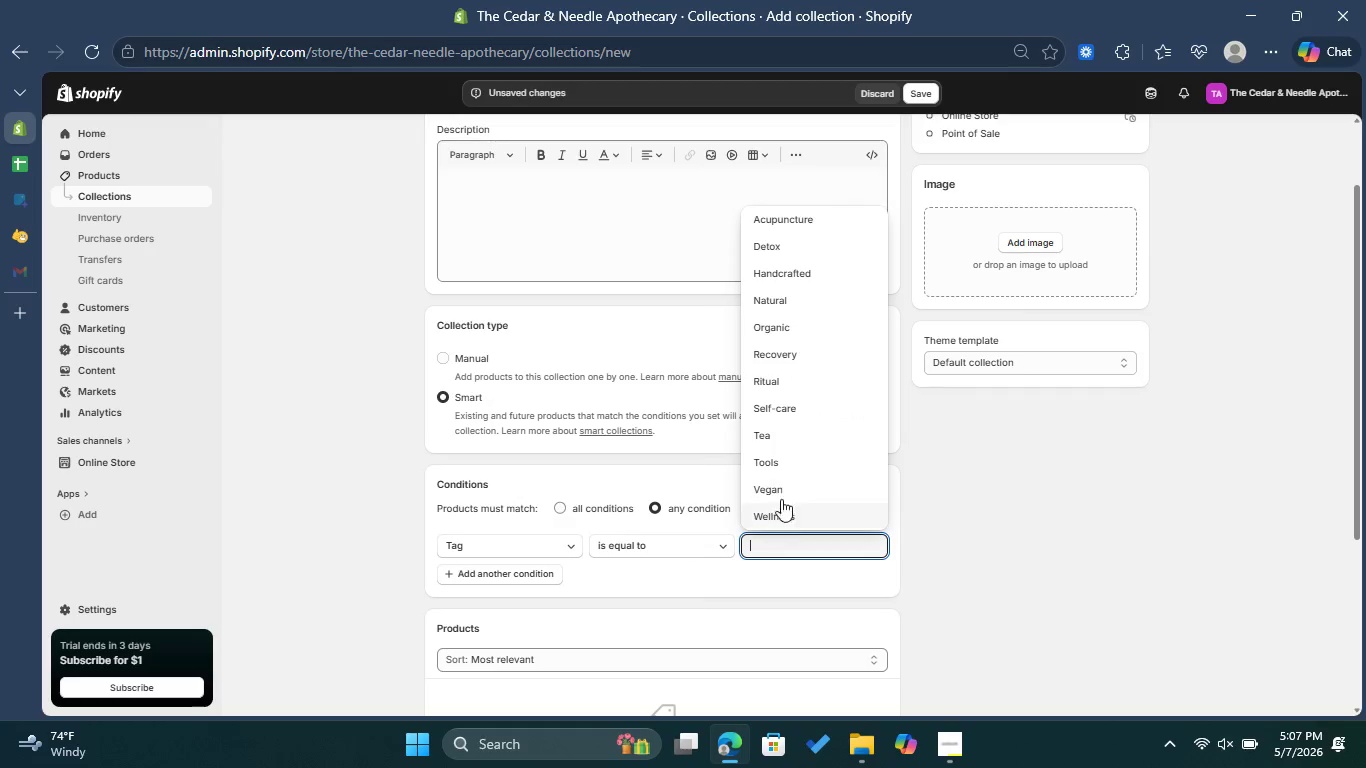 
left_click([787, 465])
 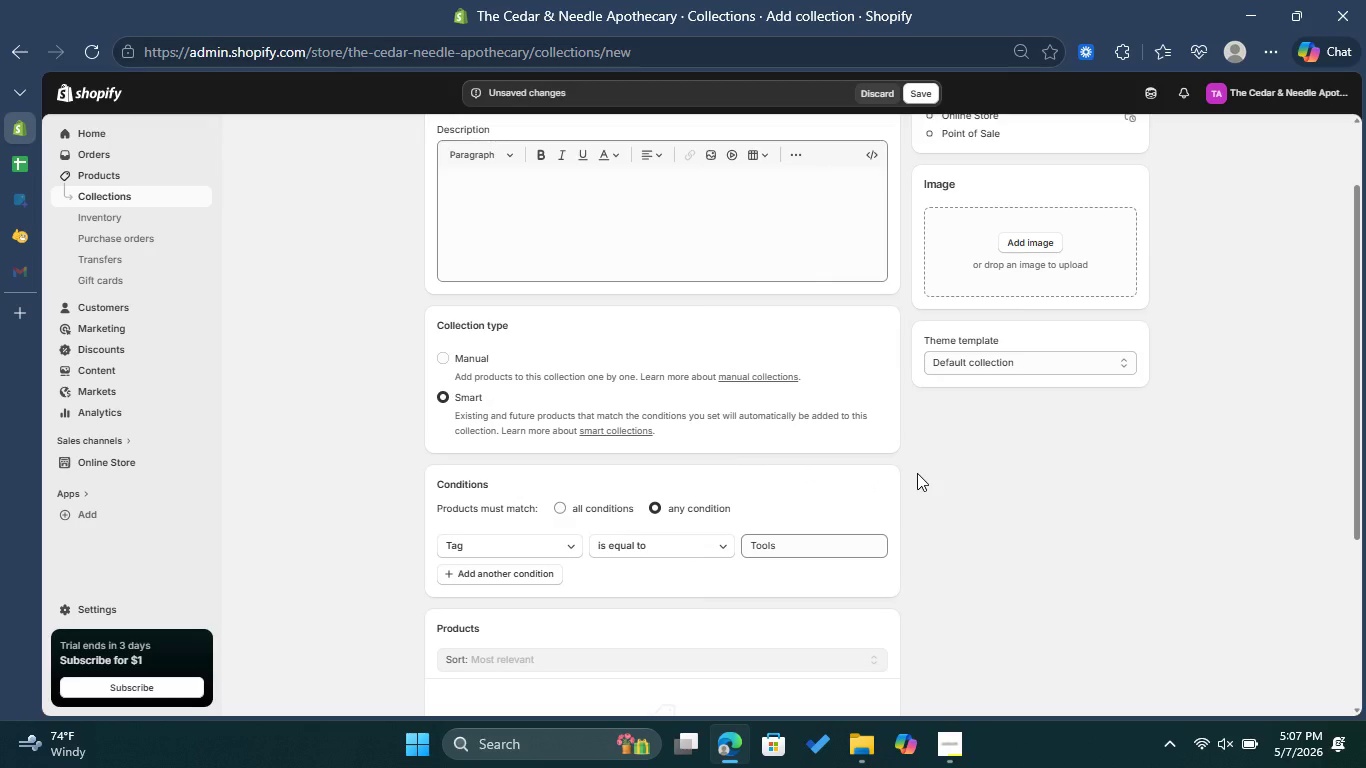 
scroll: coordinate [917, 475], scroll_direction: down, amount: 2.0
 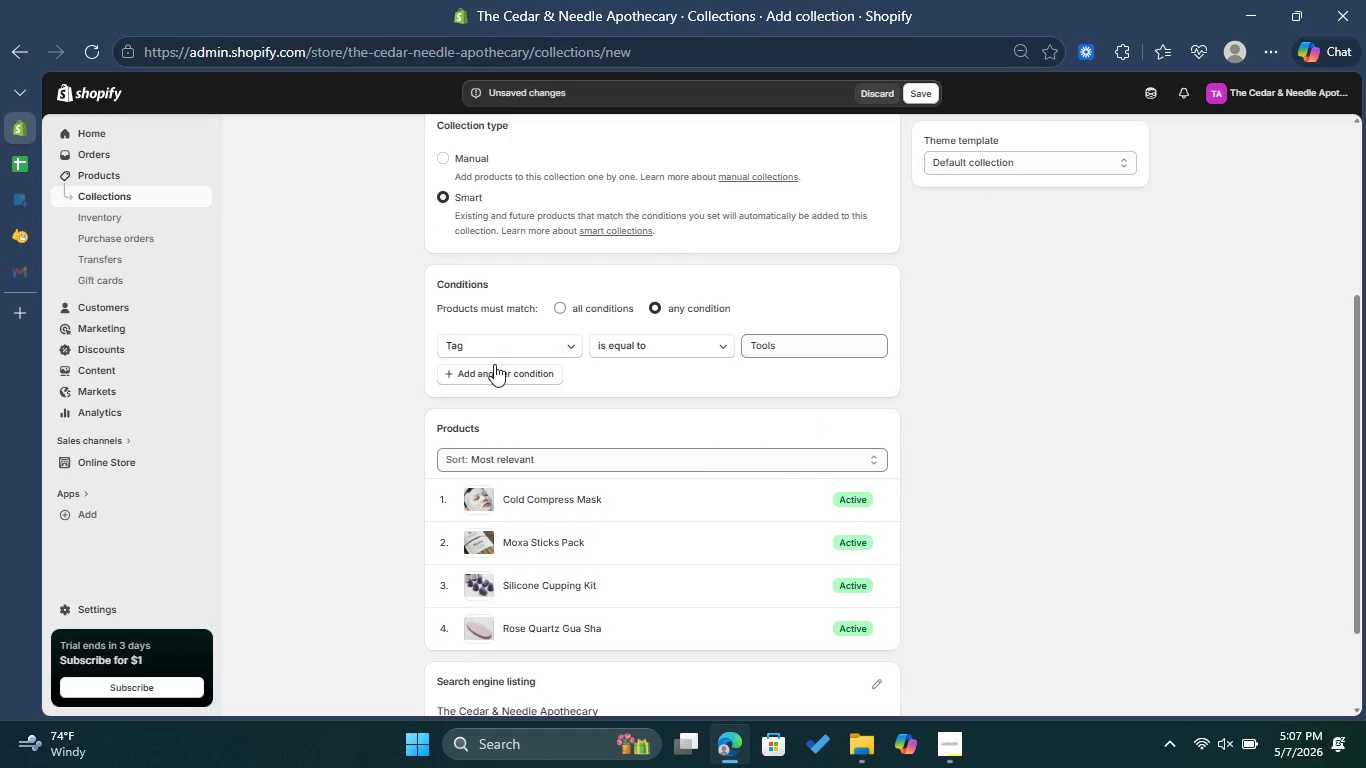 
left_click([501, 367])
 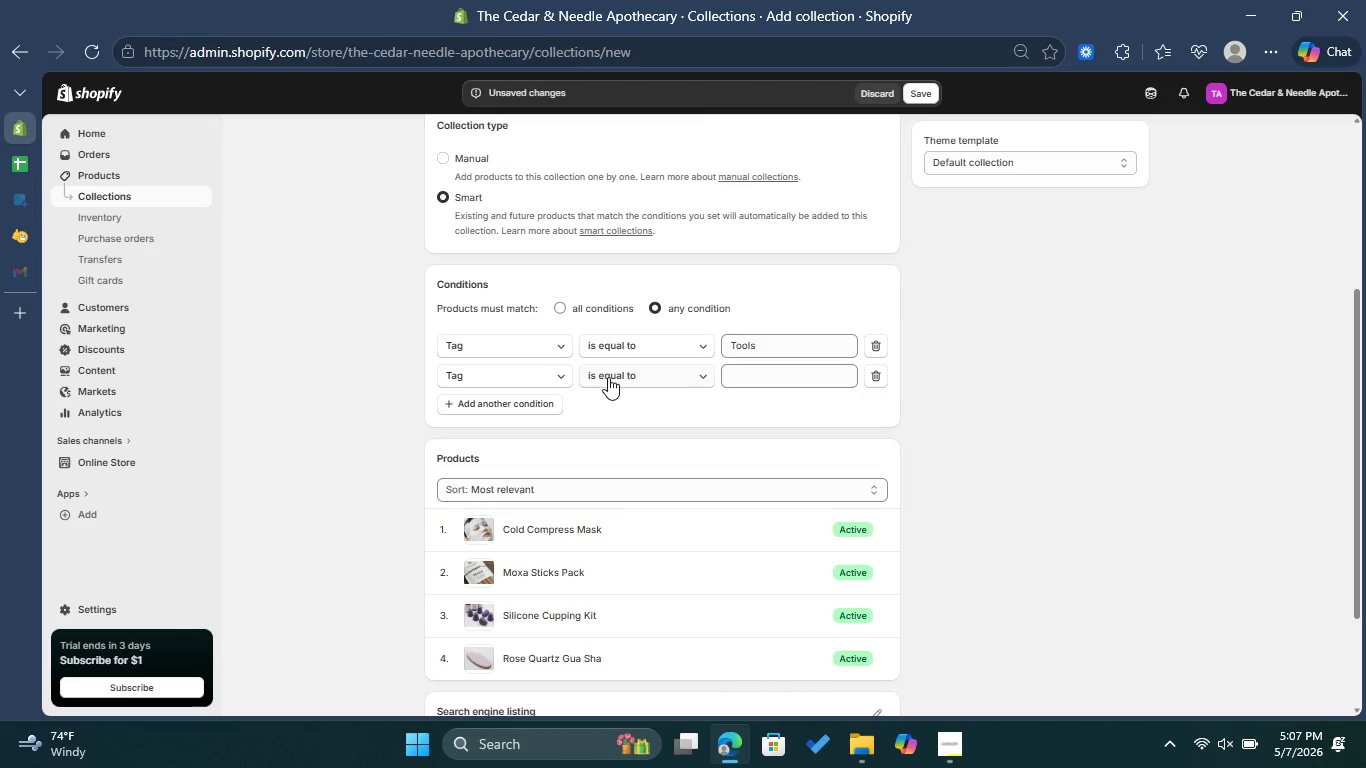 
left_click([532, 378])
 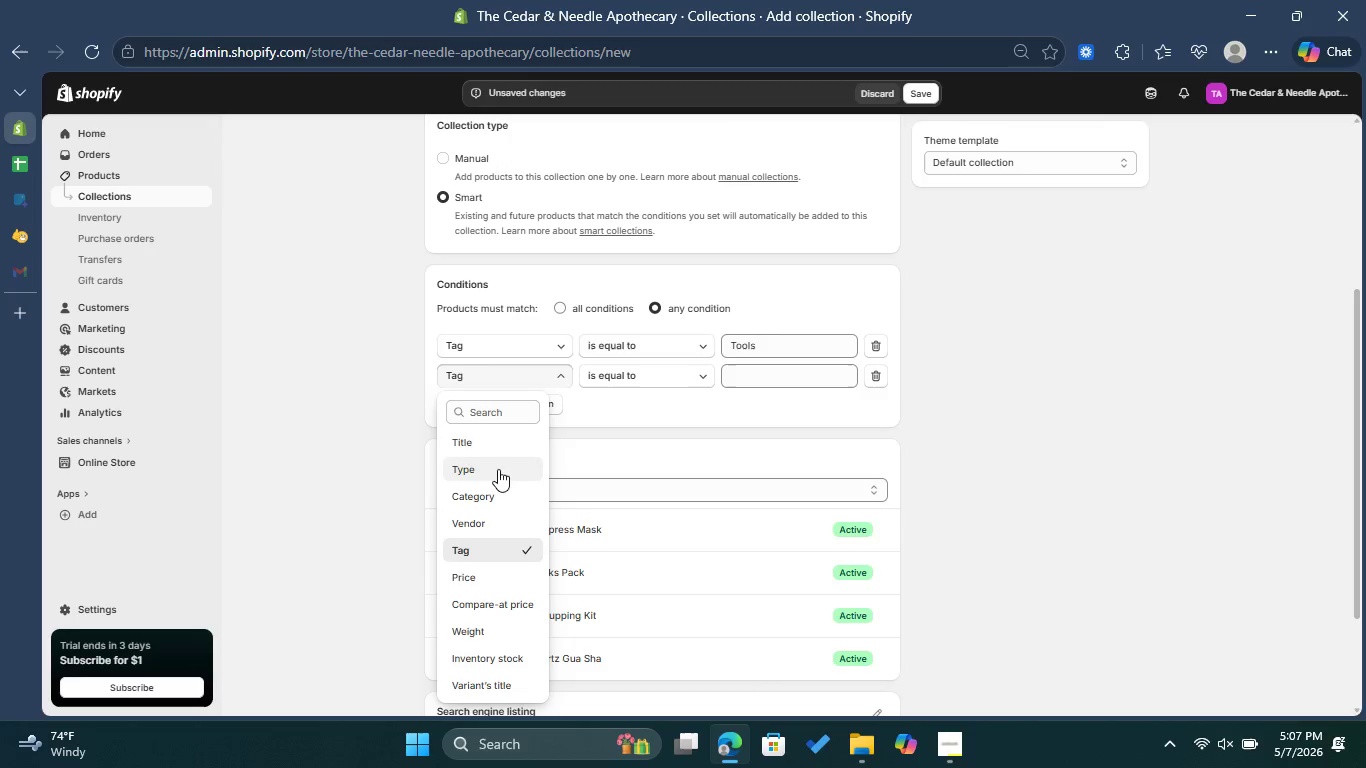 
left_click([498, 469])
 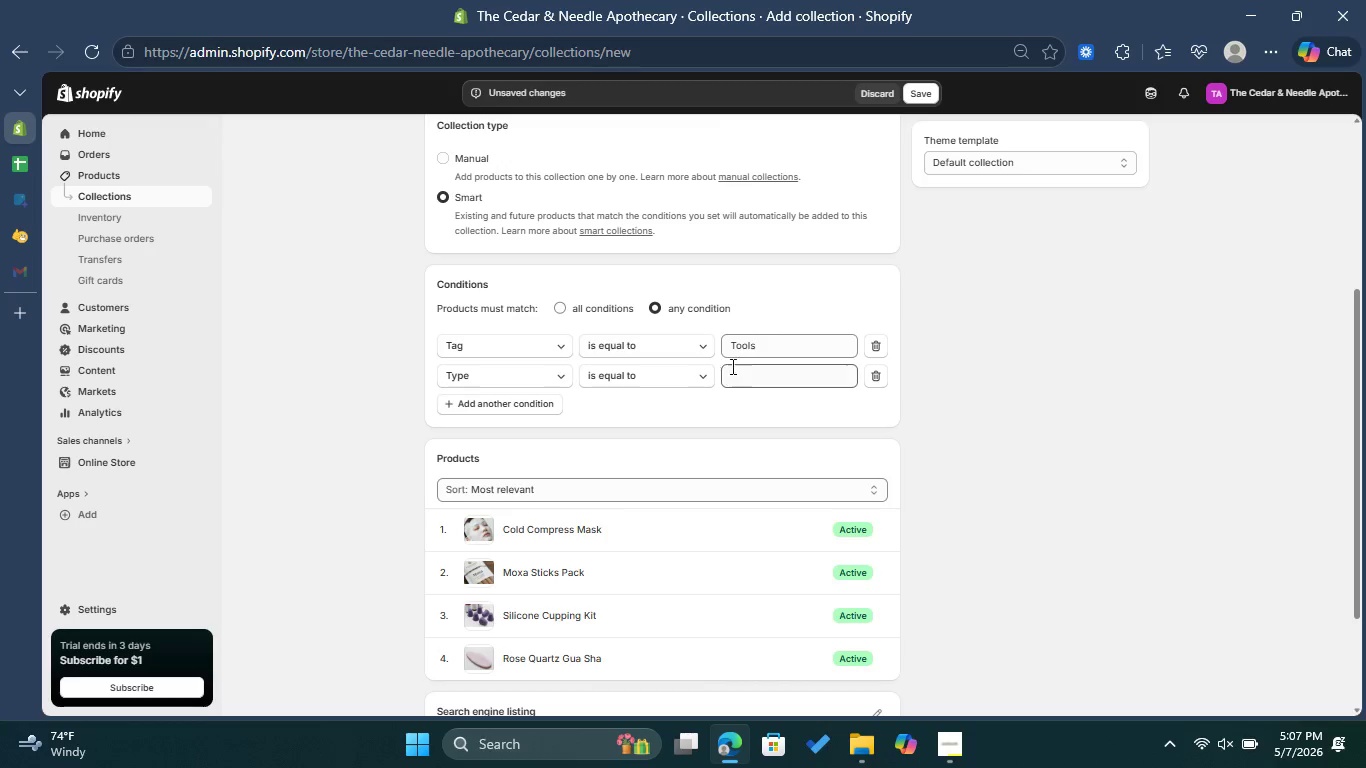 
left_click([747, 365])
 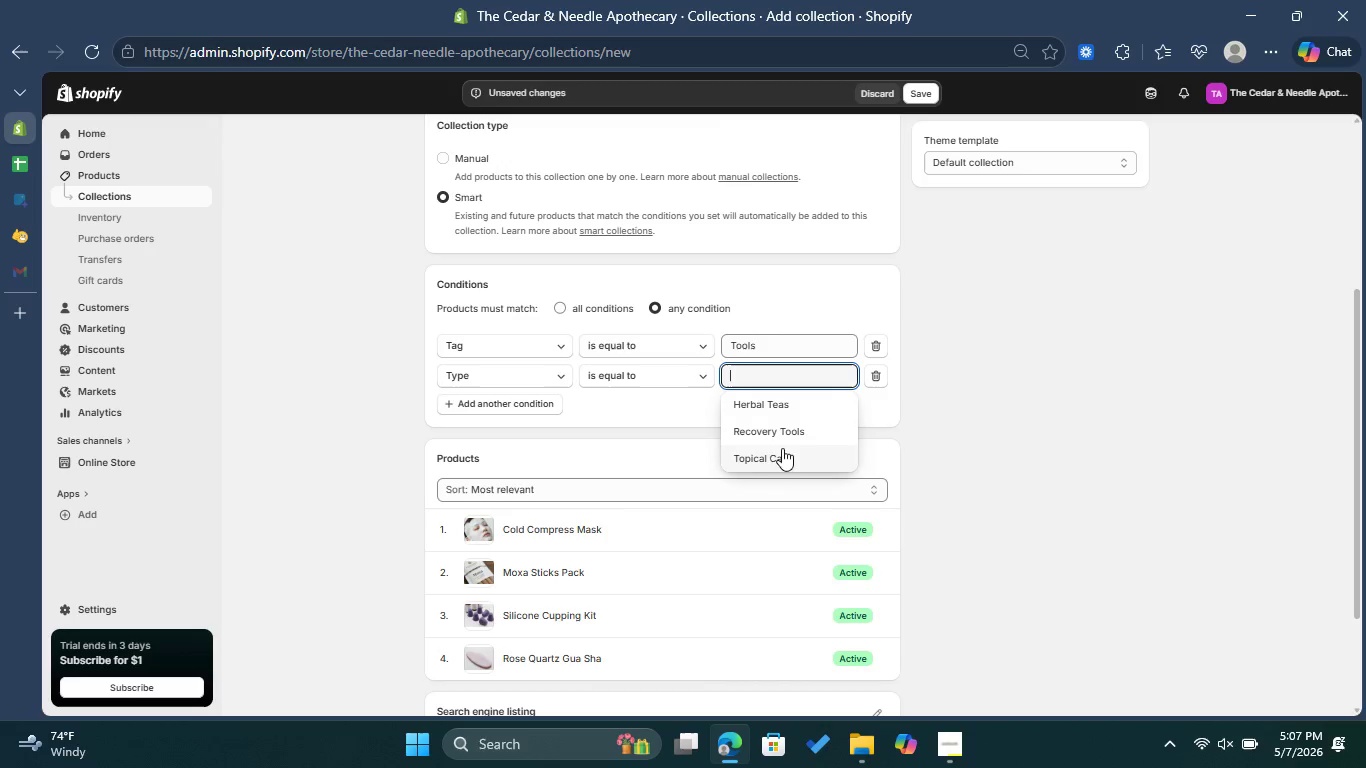 
left_click([795, 429])
 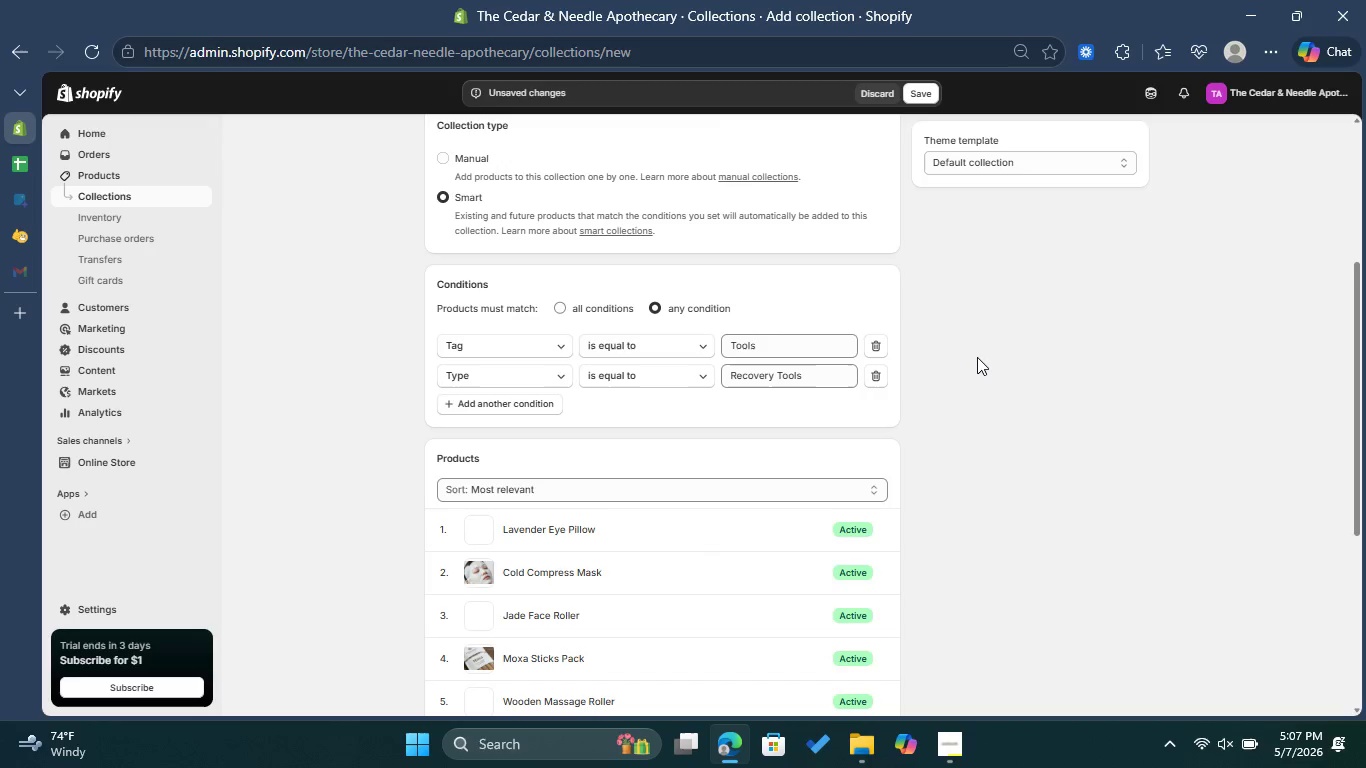 
scroll: coordinate [983, 366], scroll_direction: down, amount: 3.0
 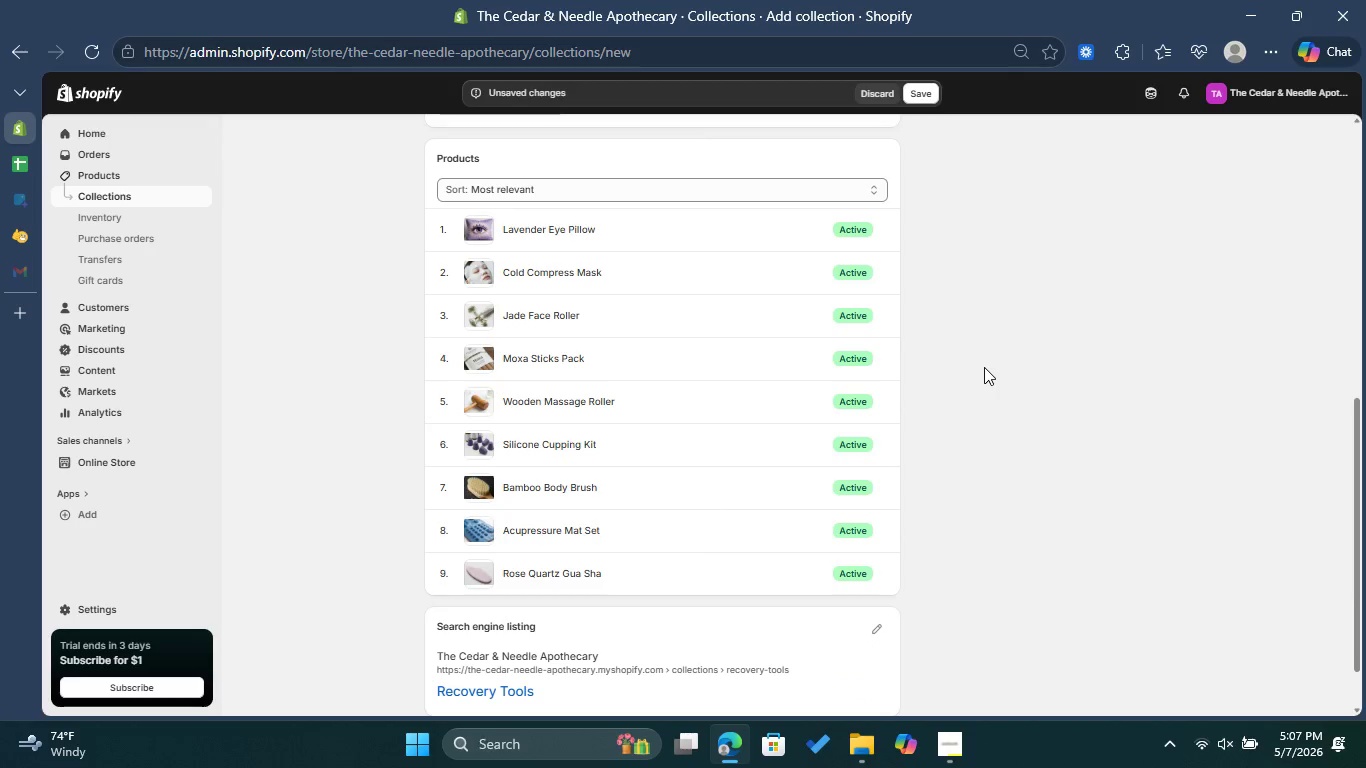 
scroll: coordinate [984, 367], scroll_direction: up, amount: 2.0
 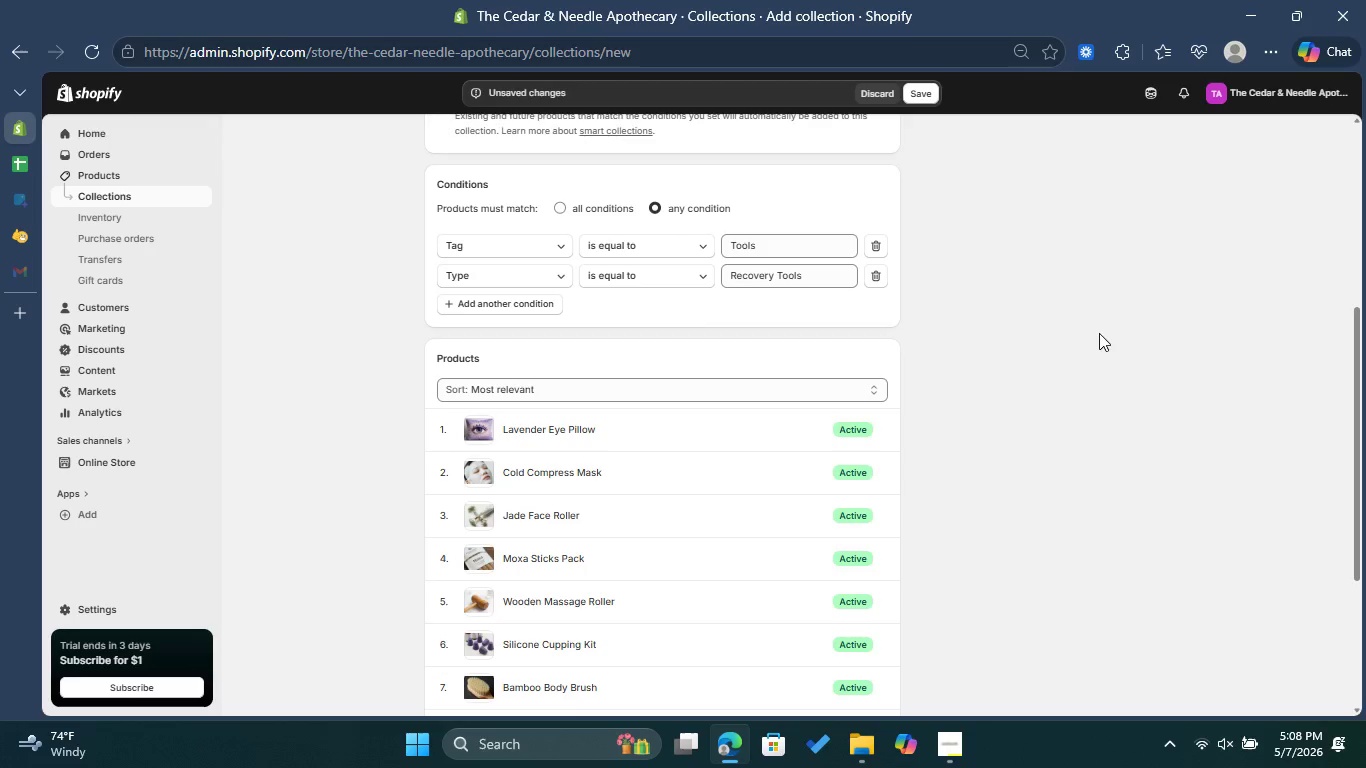 
left_click([521, 299])
 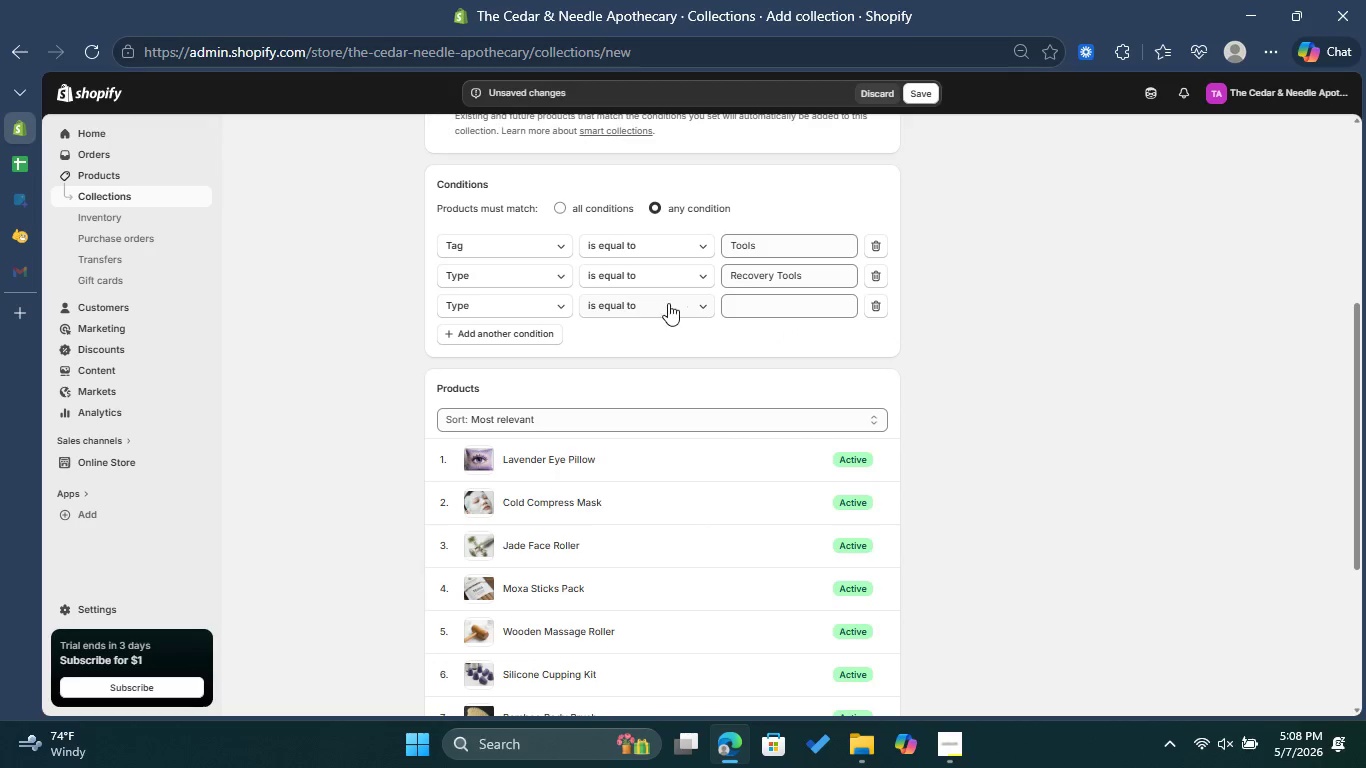 
mouse_move([532, 326])
 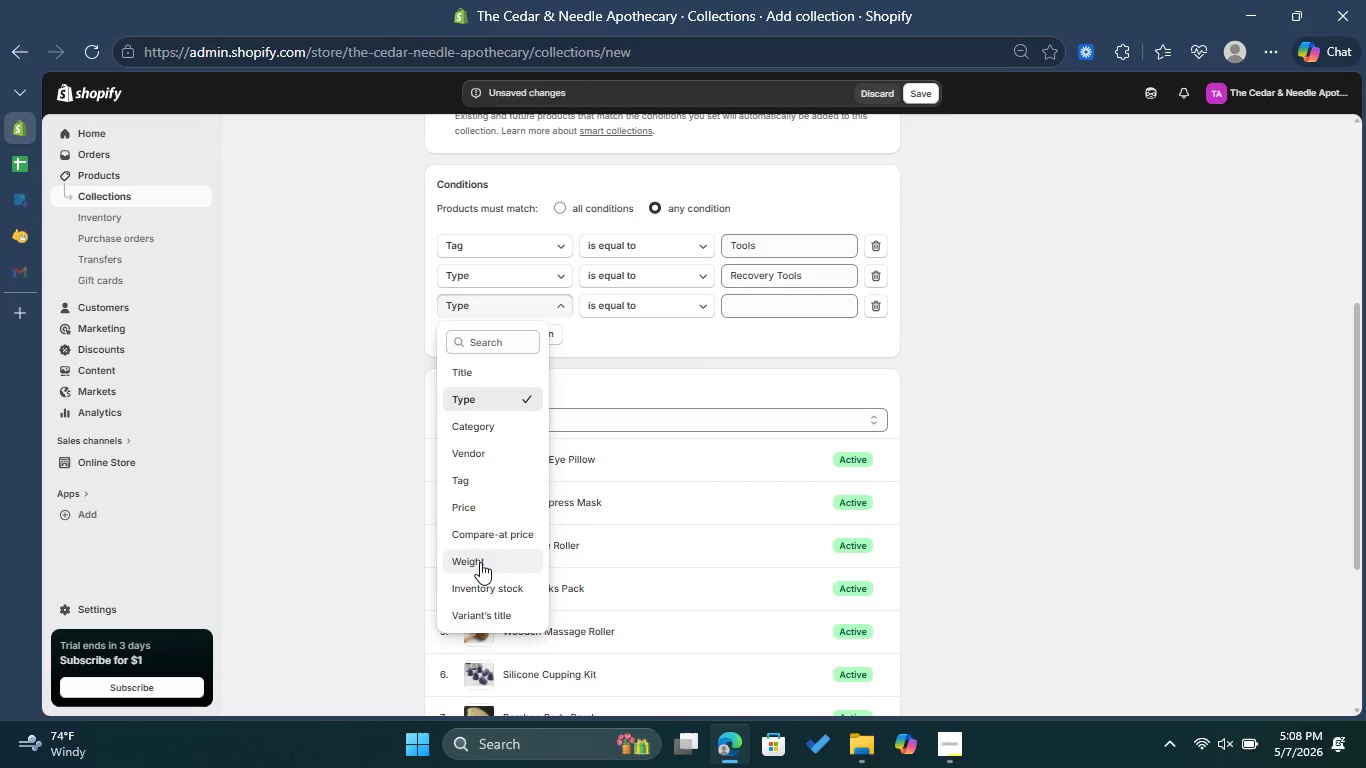 
left_click([480, 562])
 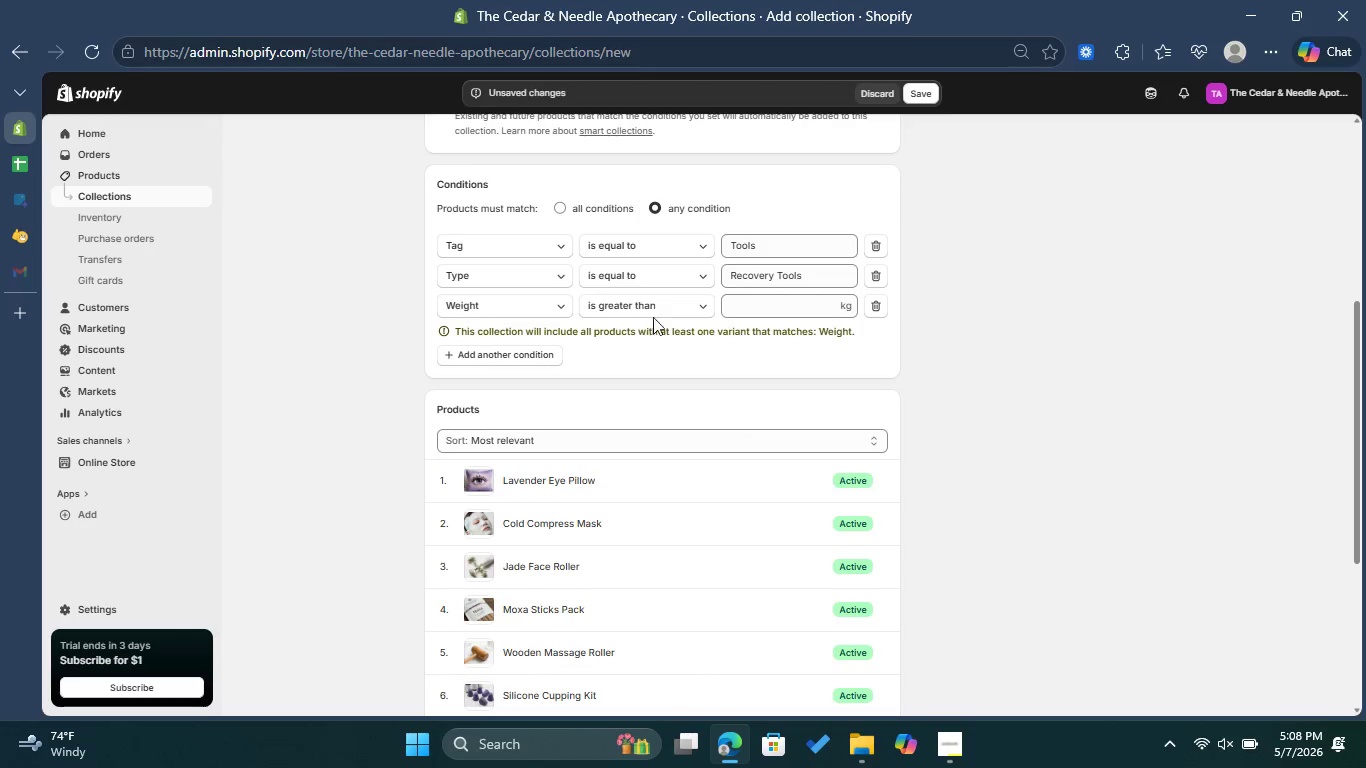 
left_click([674, 303])
 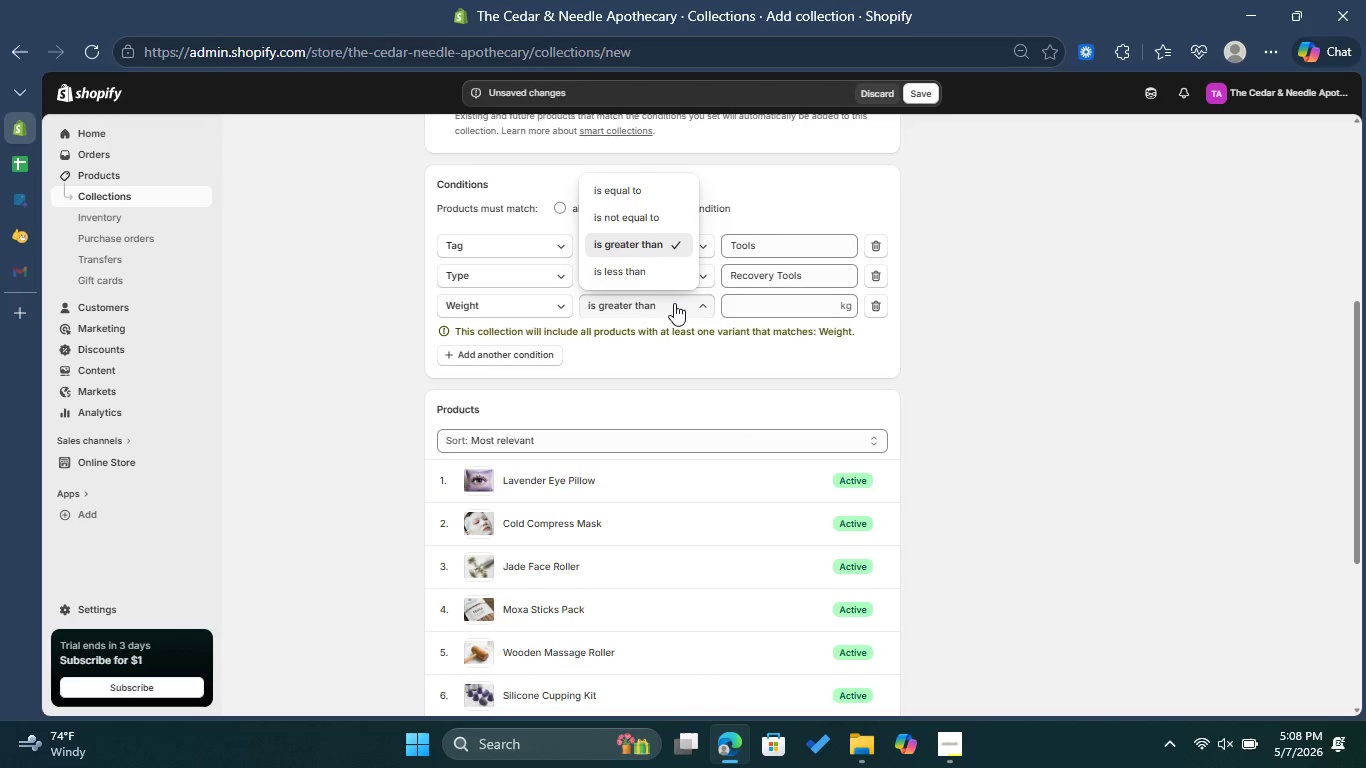 
left_click([674, 303])
 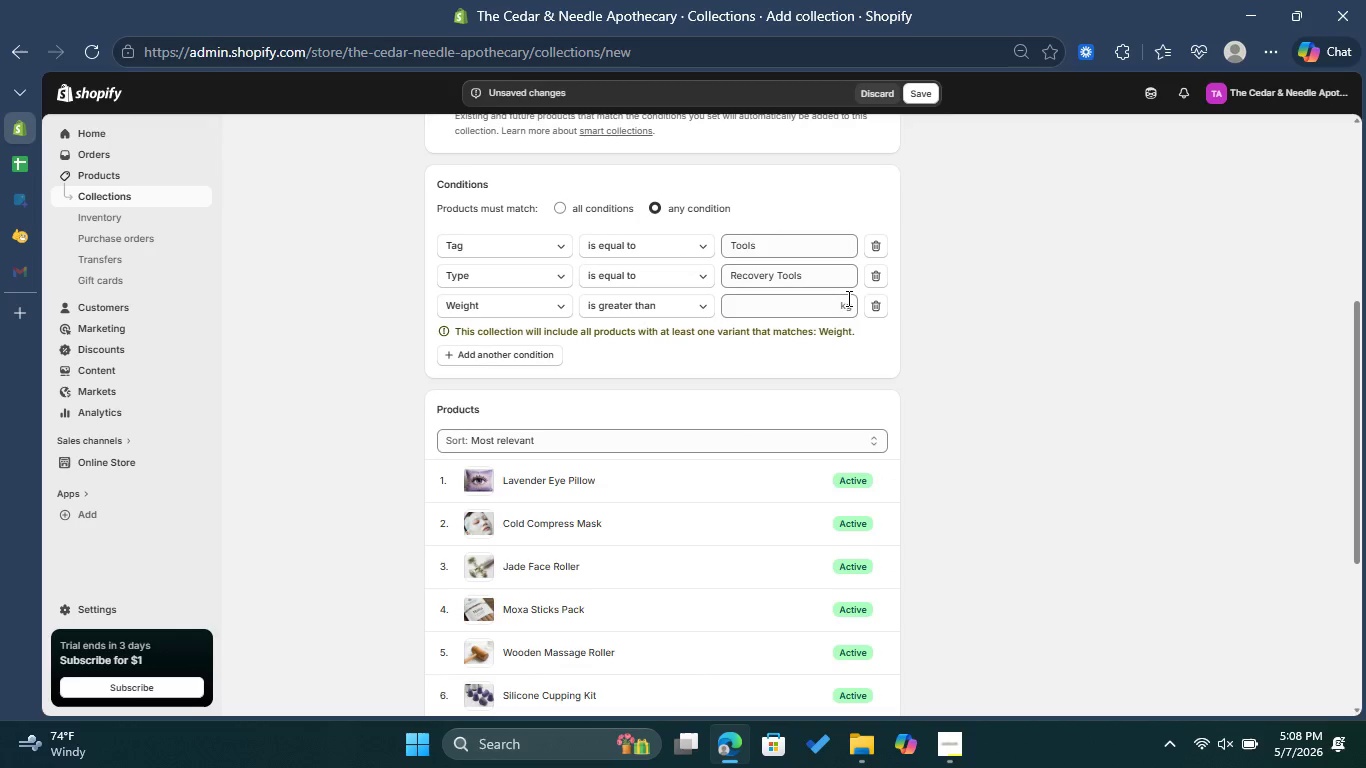 
left_click([847, 302])
 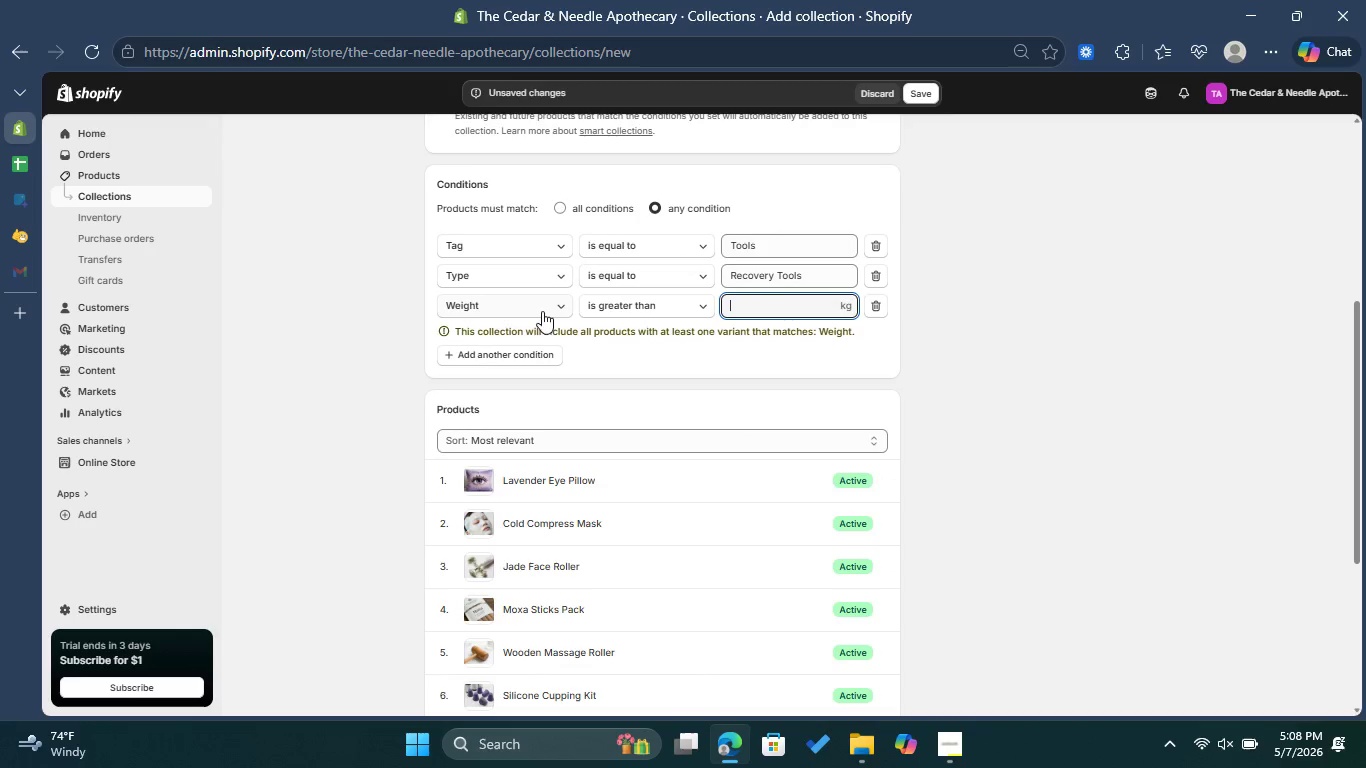 
left_click([877, 308])
 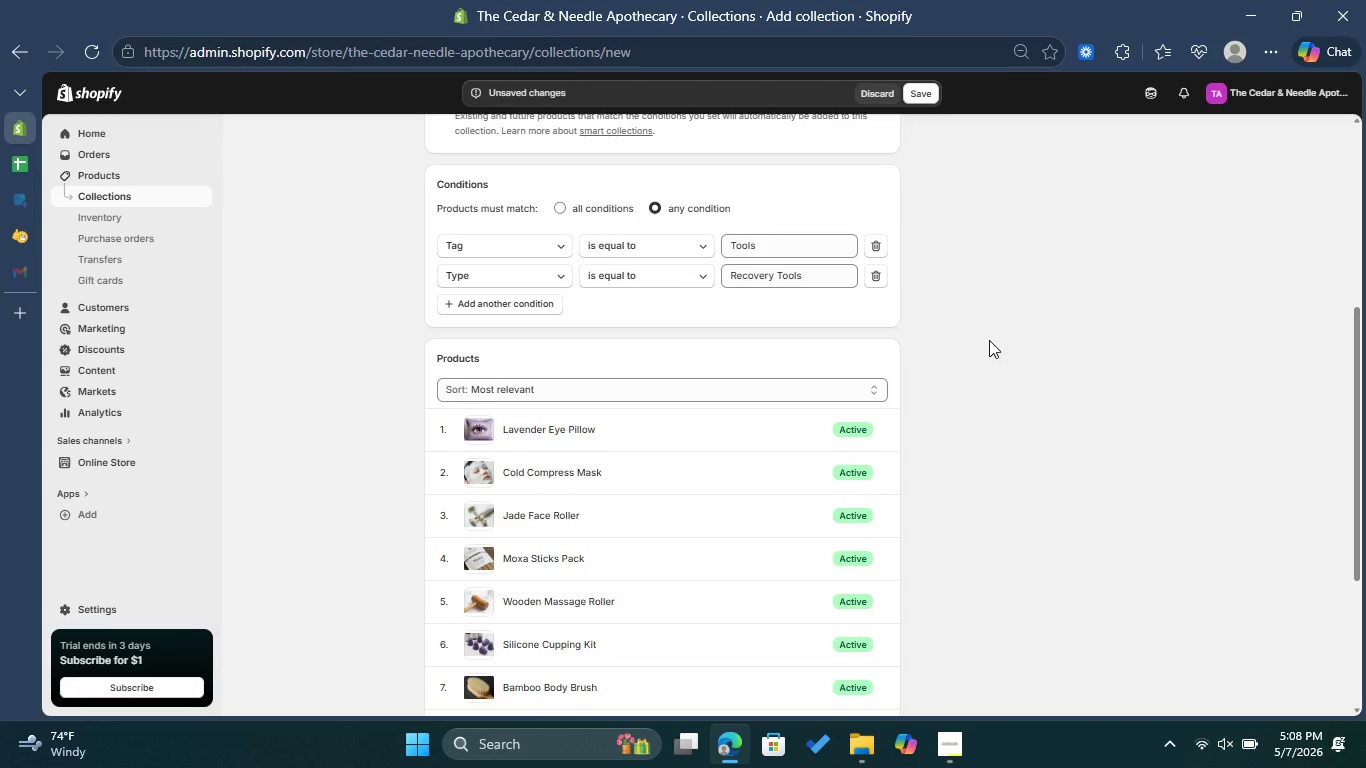 
scroll: coordinate [989, 340], scroll_direction: down, amount: 5.0
 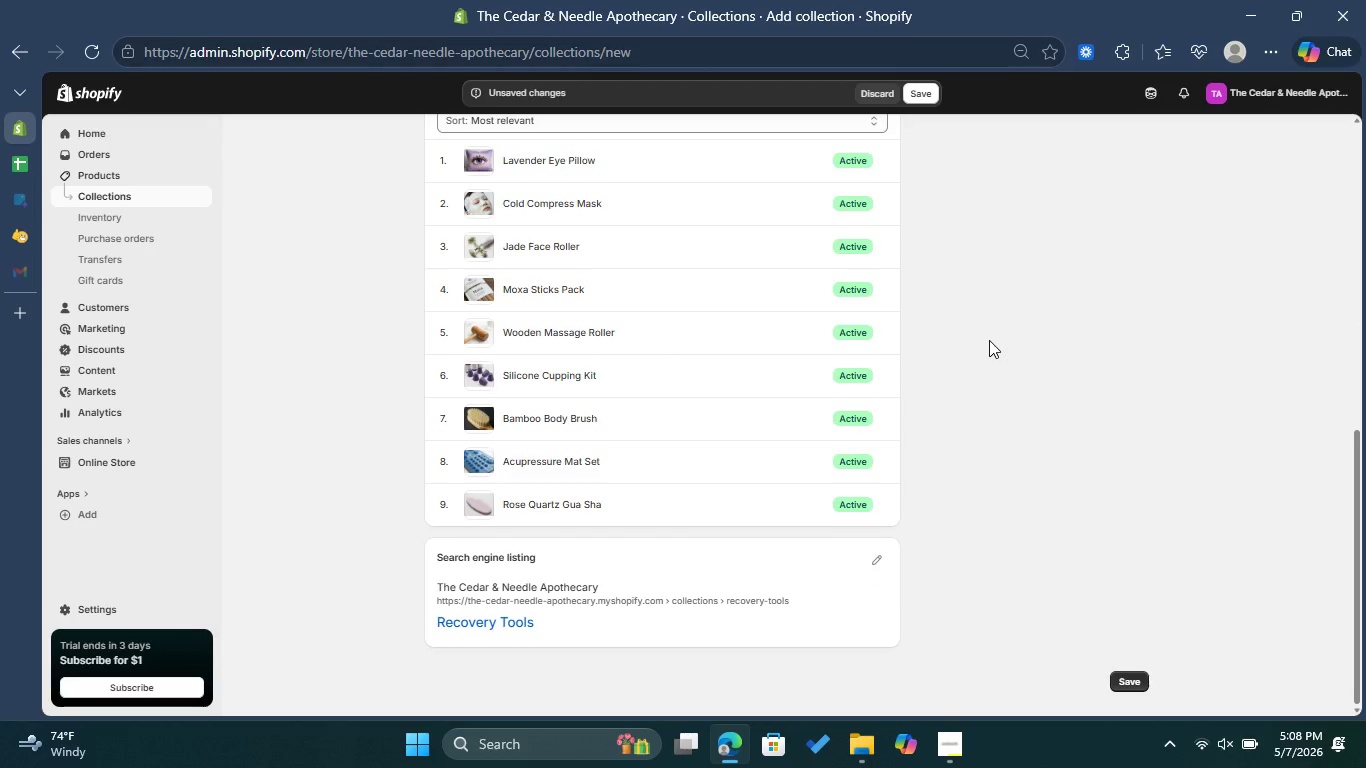 
scroll: coordinate [989, 340], scroll_direction: up, amount: 2.0
 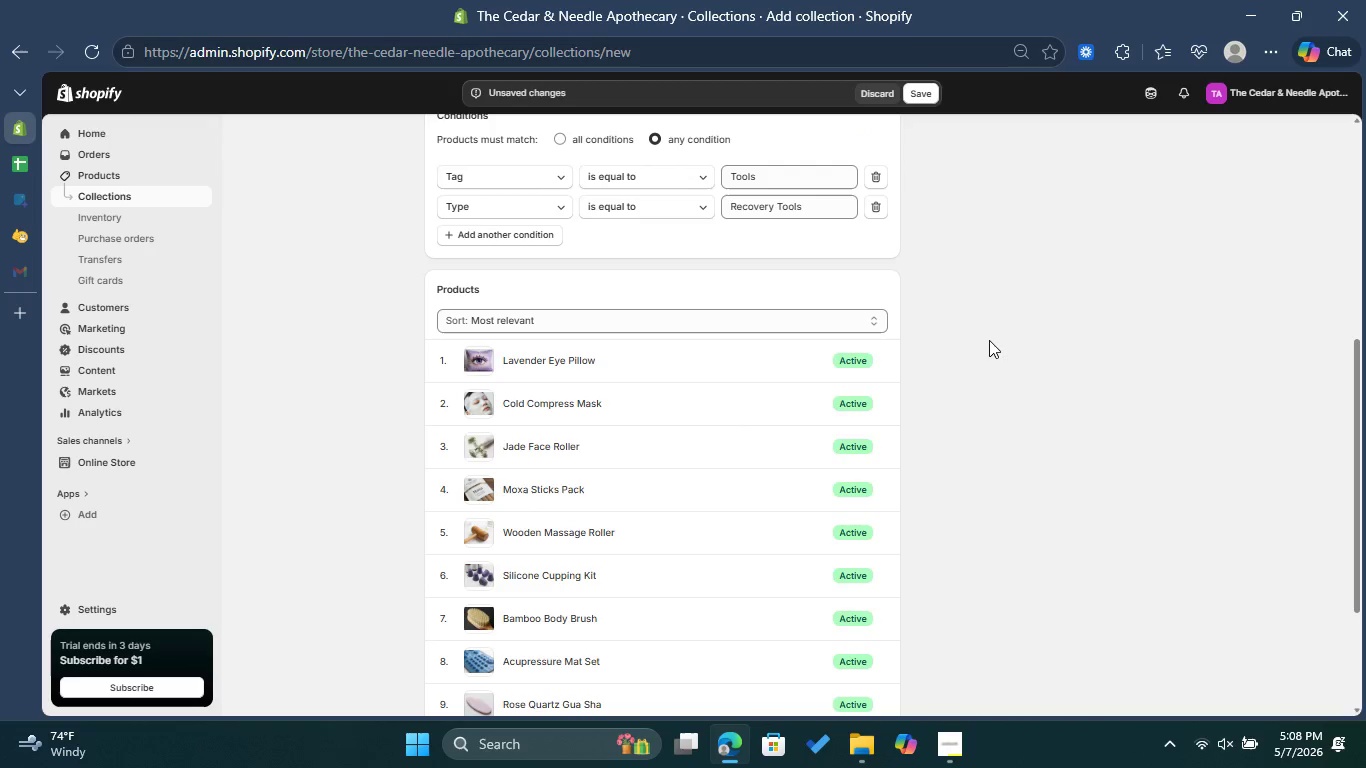 
scroll: coordinate [989, 340], scroll_direction: down, amount: 1.0
 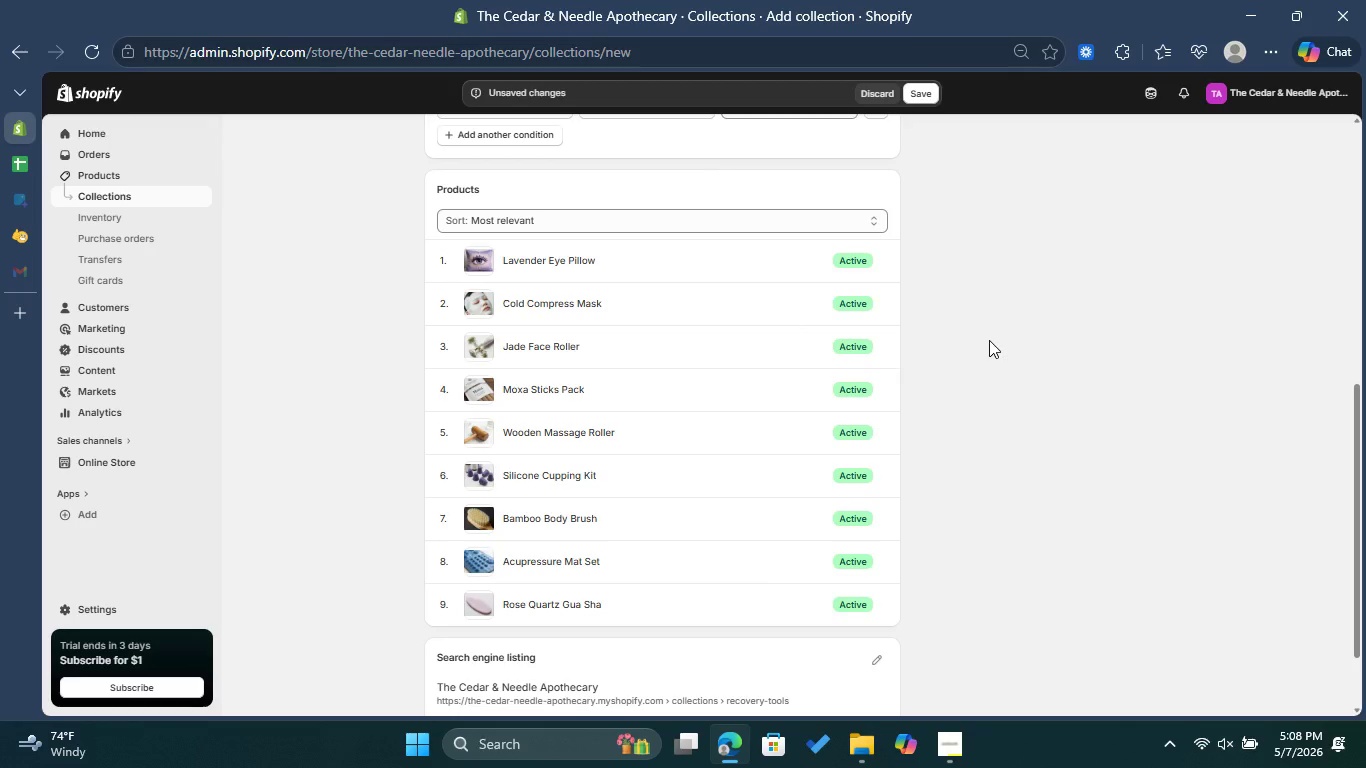 
wait(5.23)
 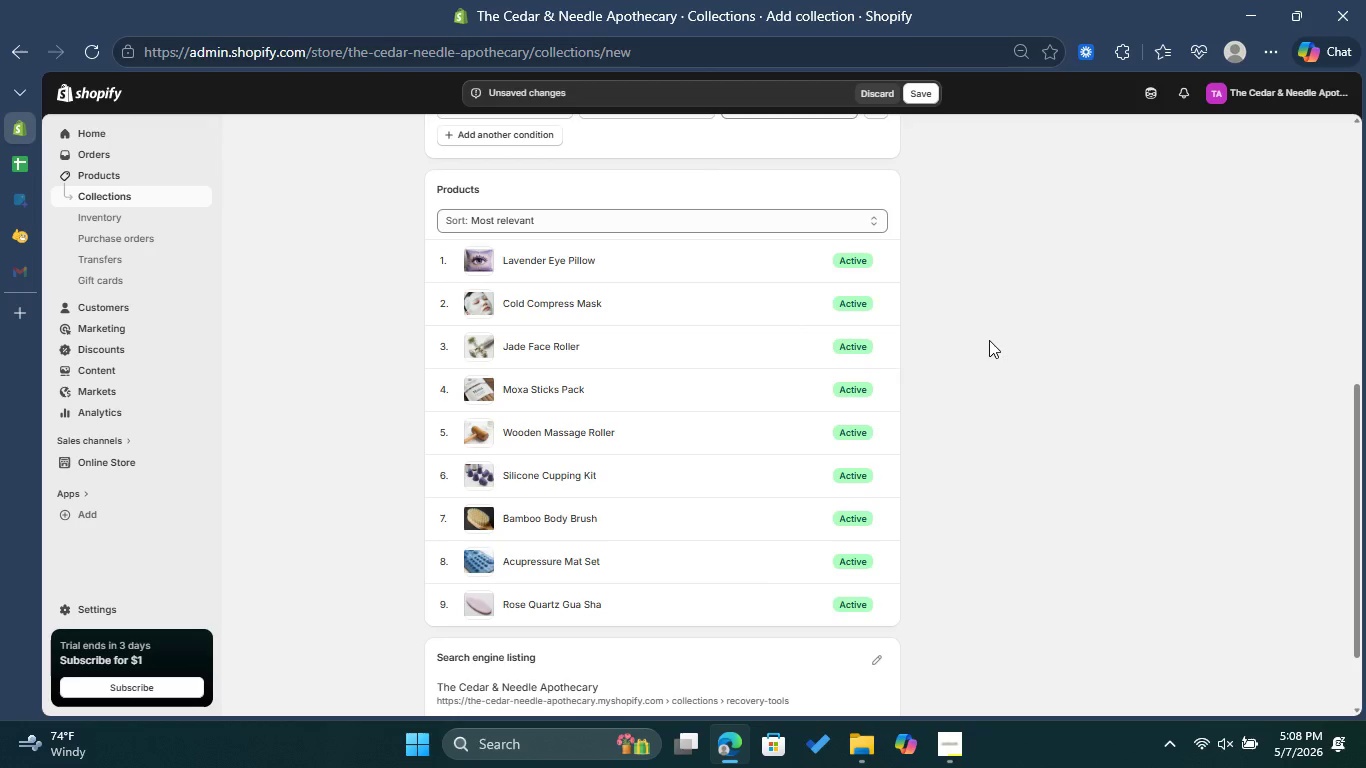 
scroll: coordinate [993, 299], scroll_direction: up, amount: 2.0
 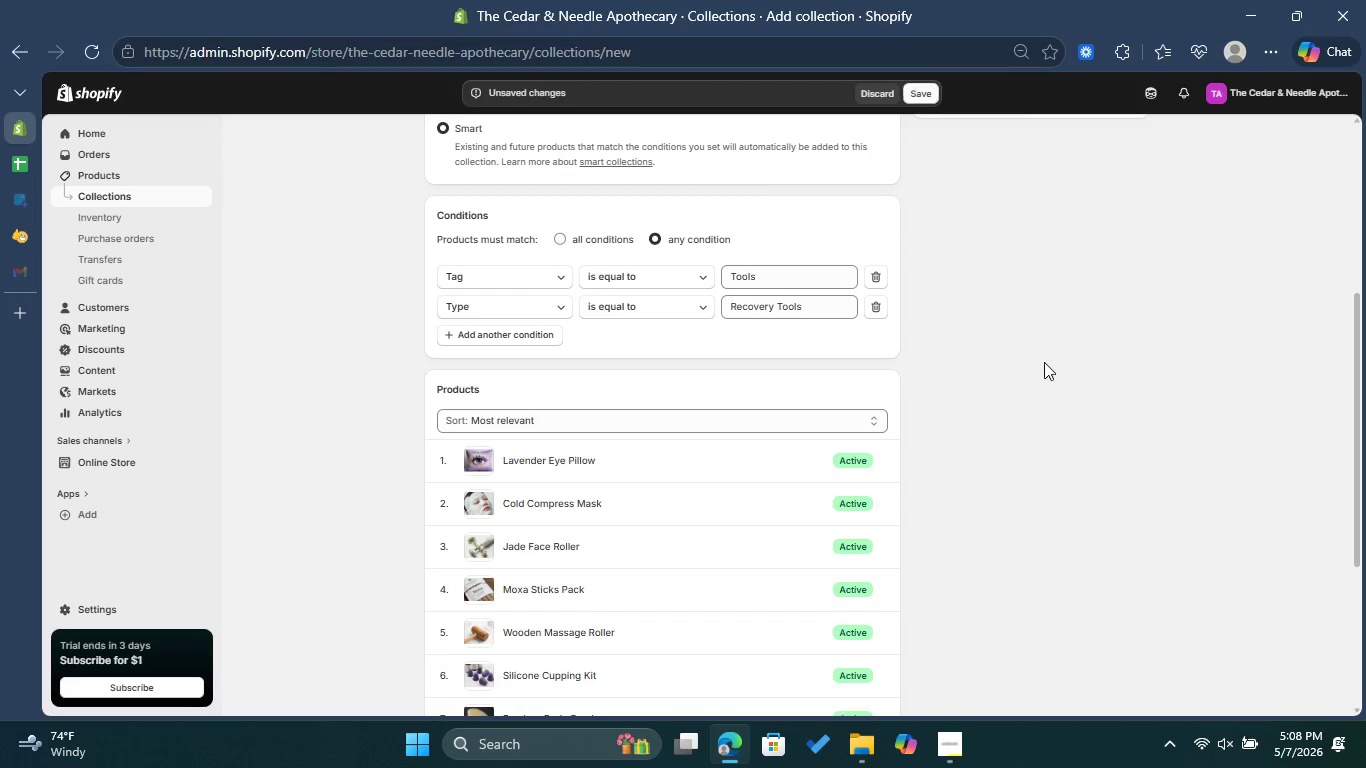 
scroll: coordinate [1036, 414], scroll_direction: down, amount: 2.0
 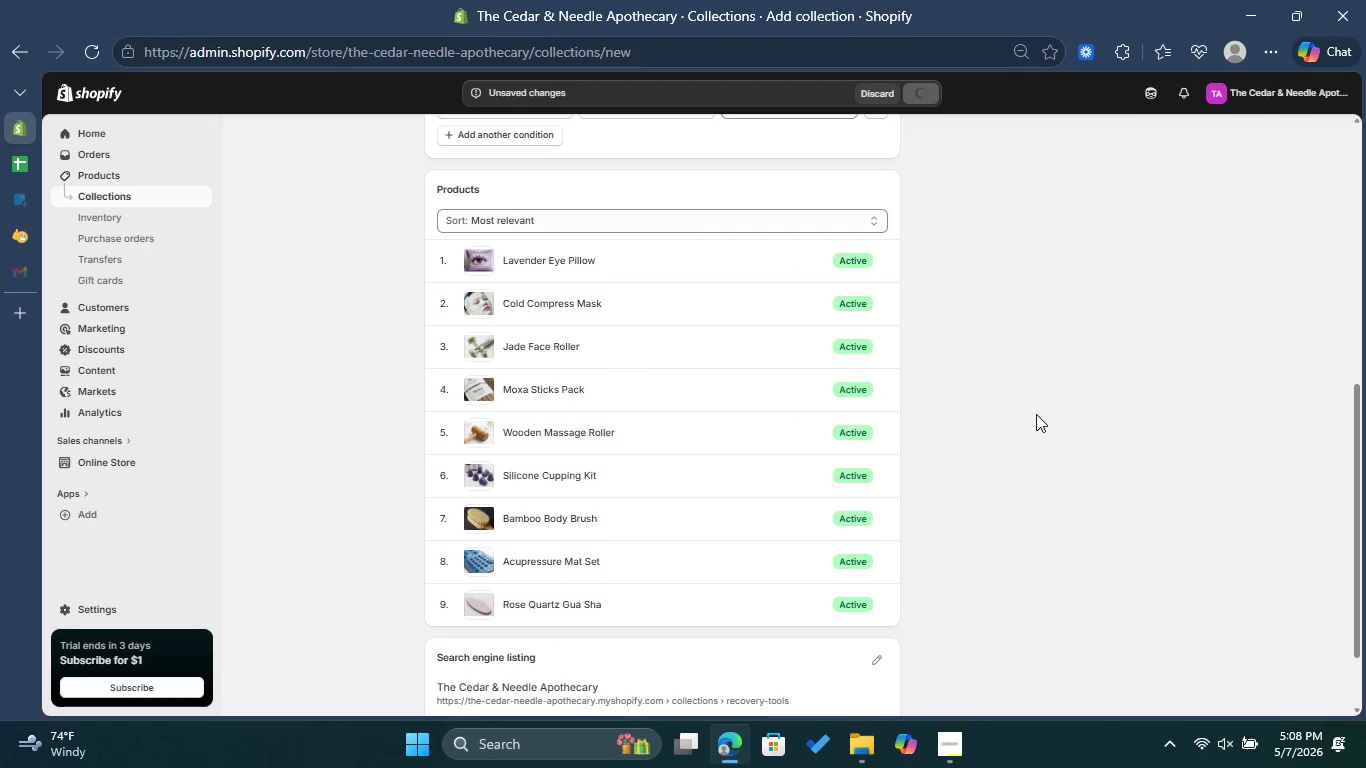 
scroll: coordinate [1036, 414], scroll_direction: up, amount: 4.0
 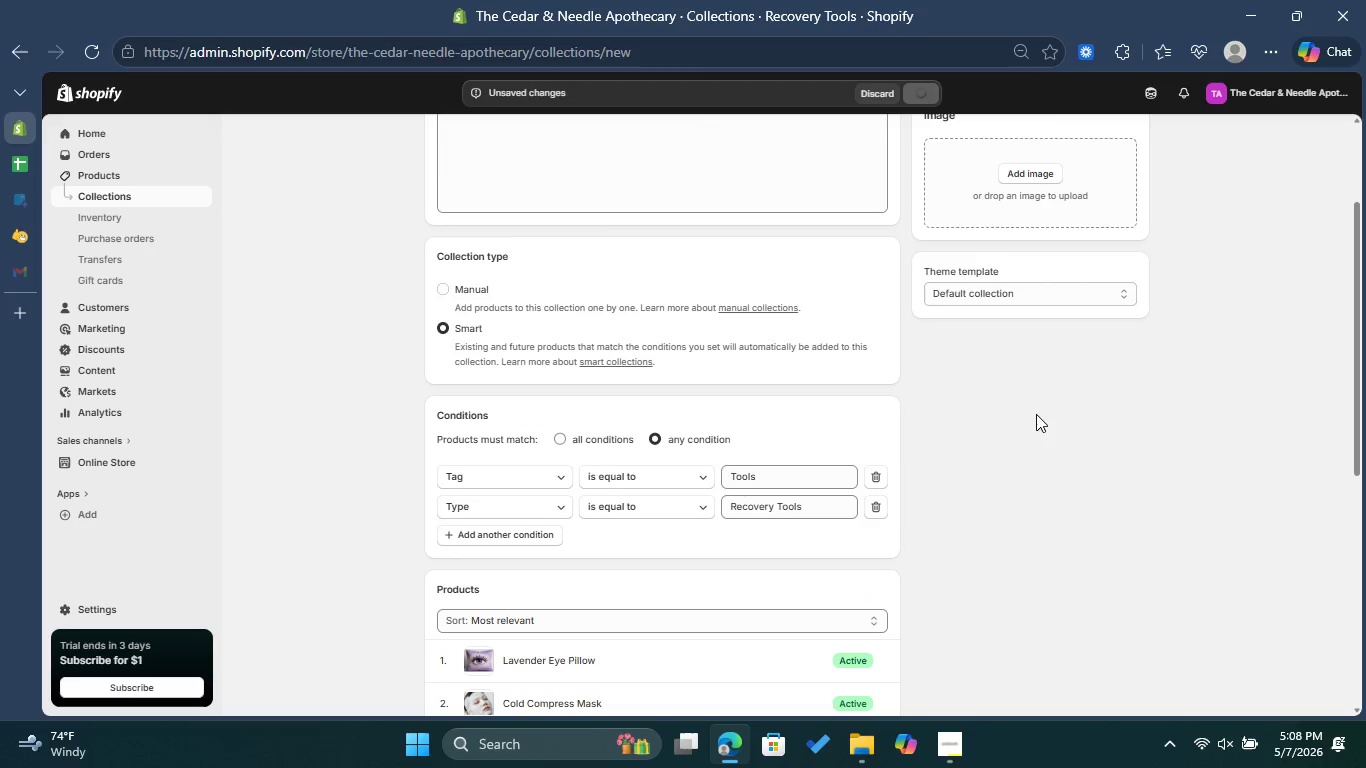 
scroll: coordinate [1036, 414], scroll_direction: down, amount: 2.0
 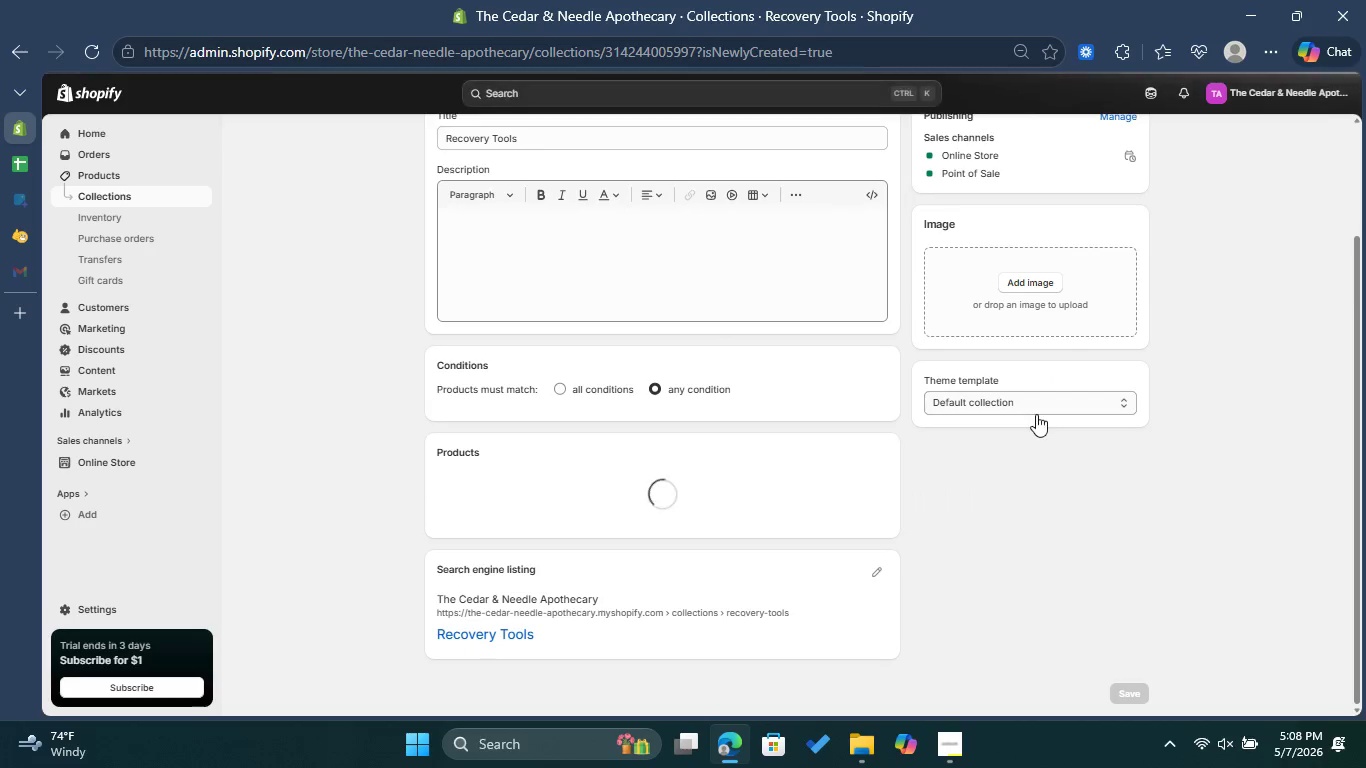 
scroll: coordinate [1010, 395], scroll_direction: up, amount: 6.0
 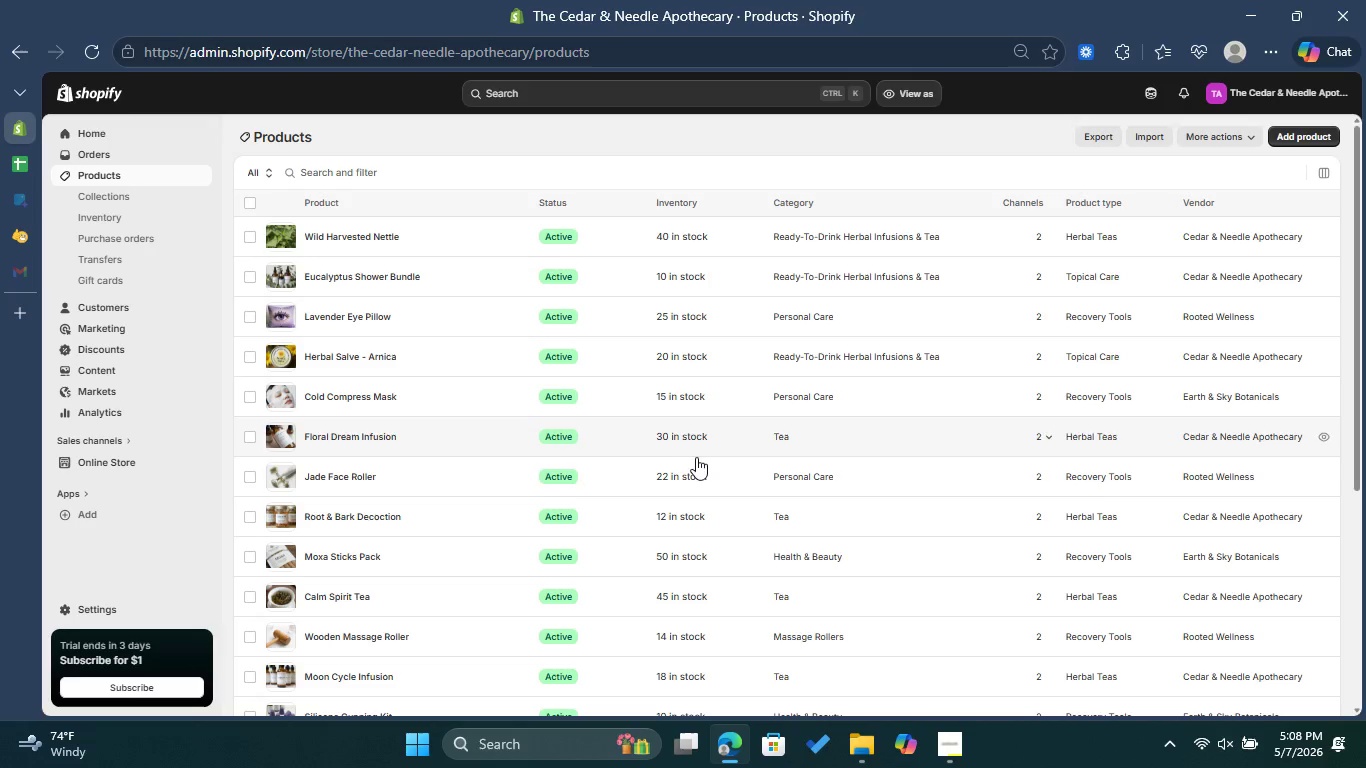 
wait(19.38)
 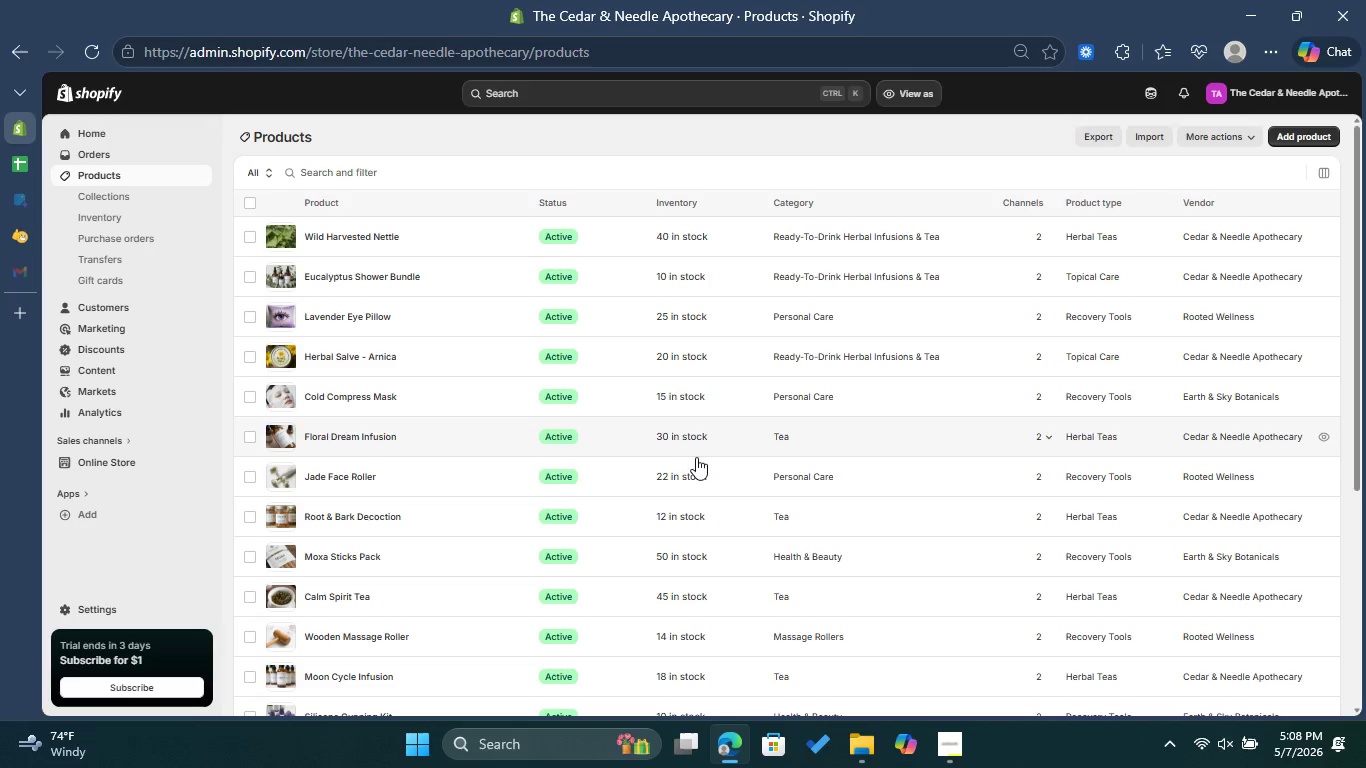 
scroll: coordinate [730, 561], scroll_direction: down, amount: 6.0
 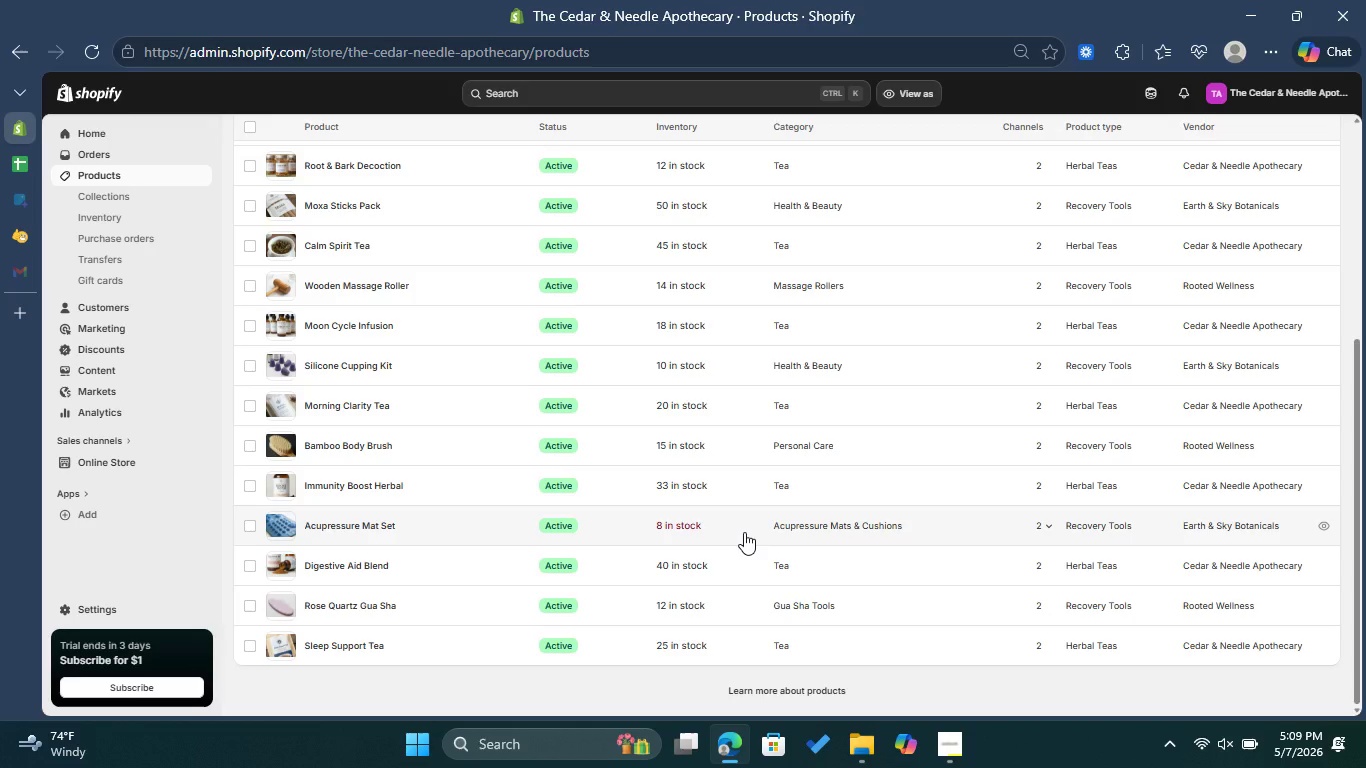 
wait(11.8)
 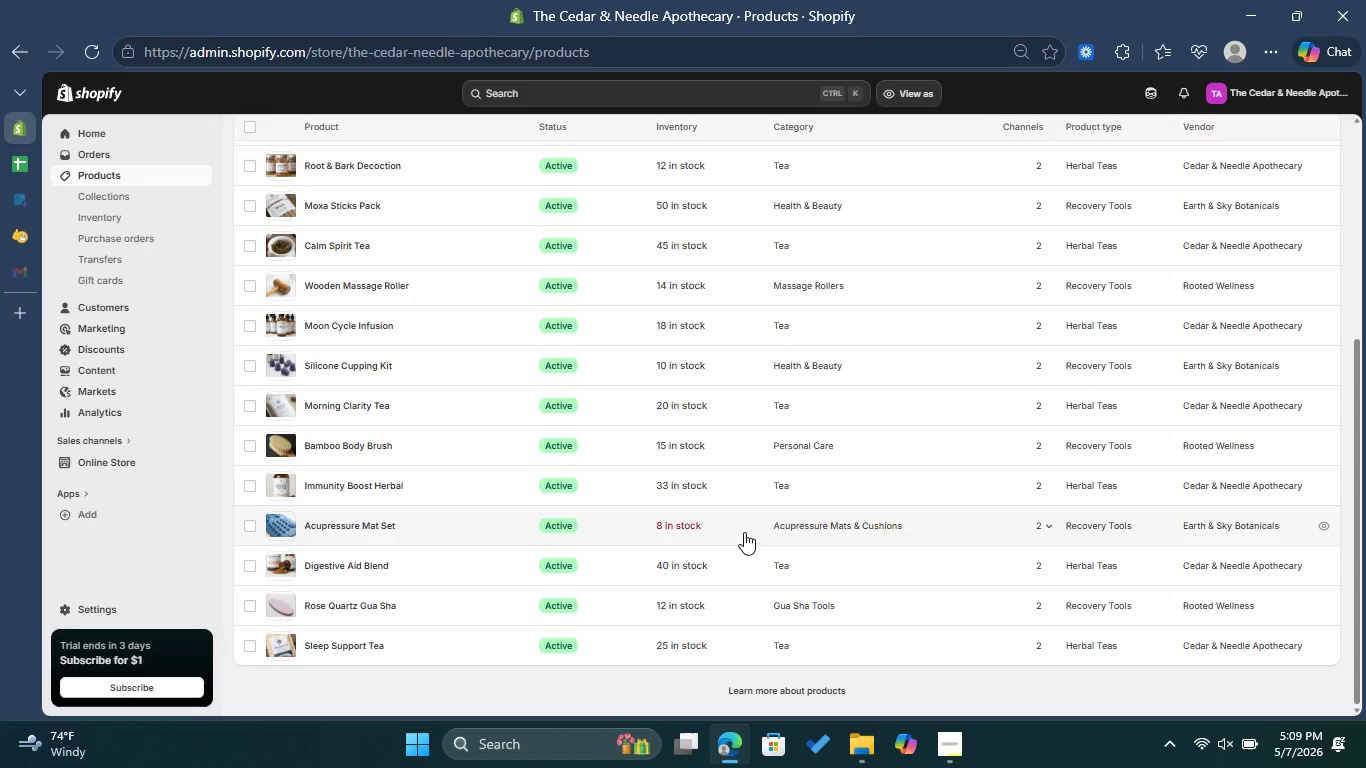 
left_click([730, 367])
 